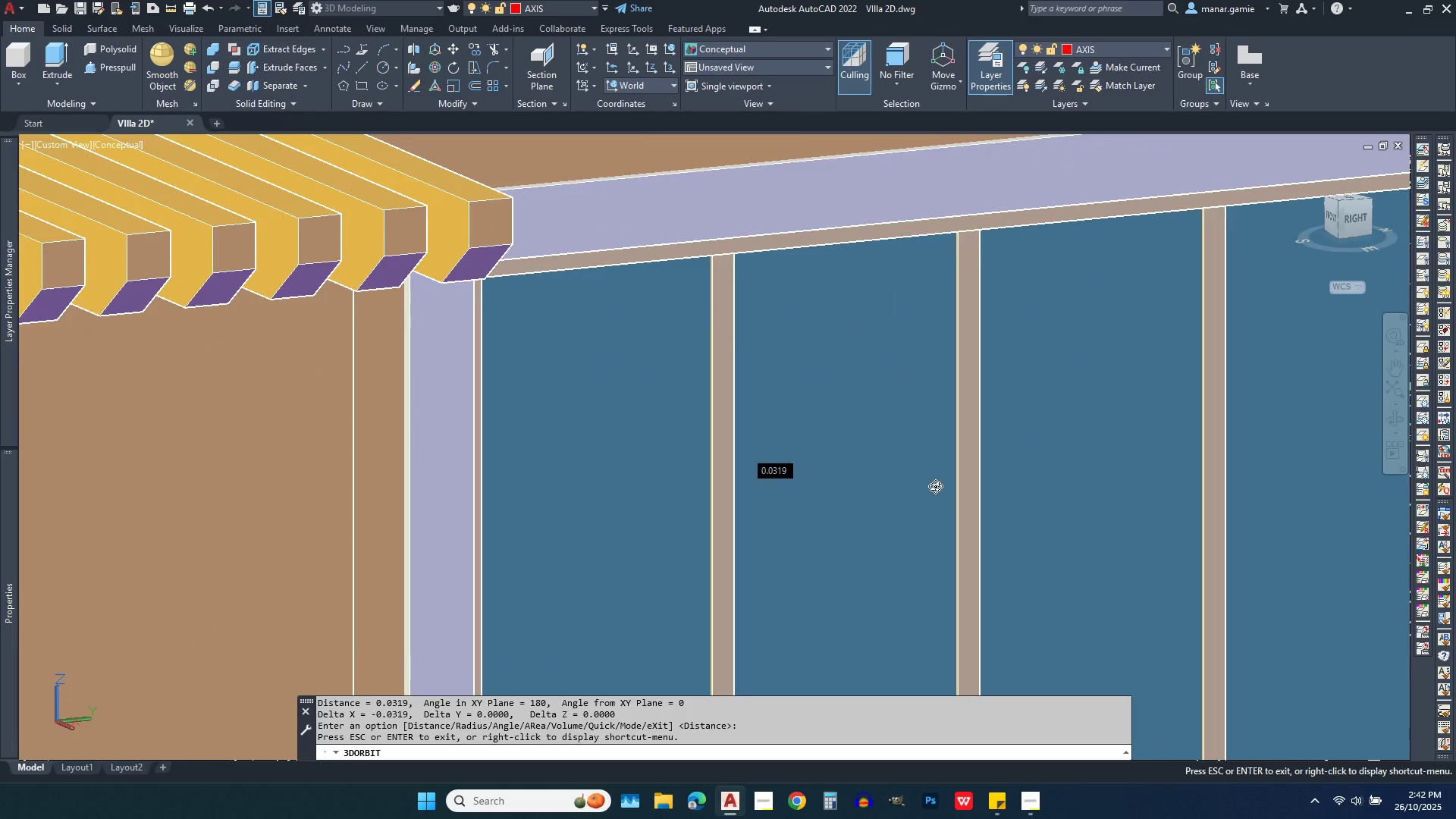 
scroll: coordinate [428, 412], scroll_direction: up, amount: 14.0
 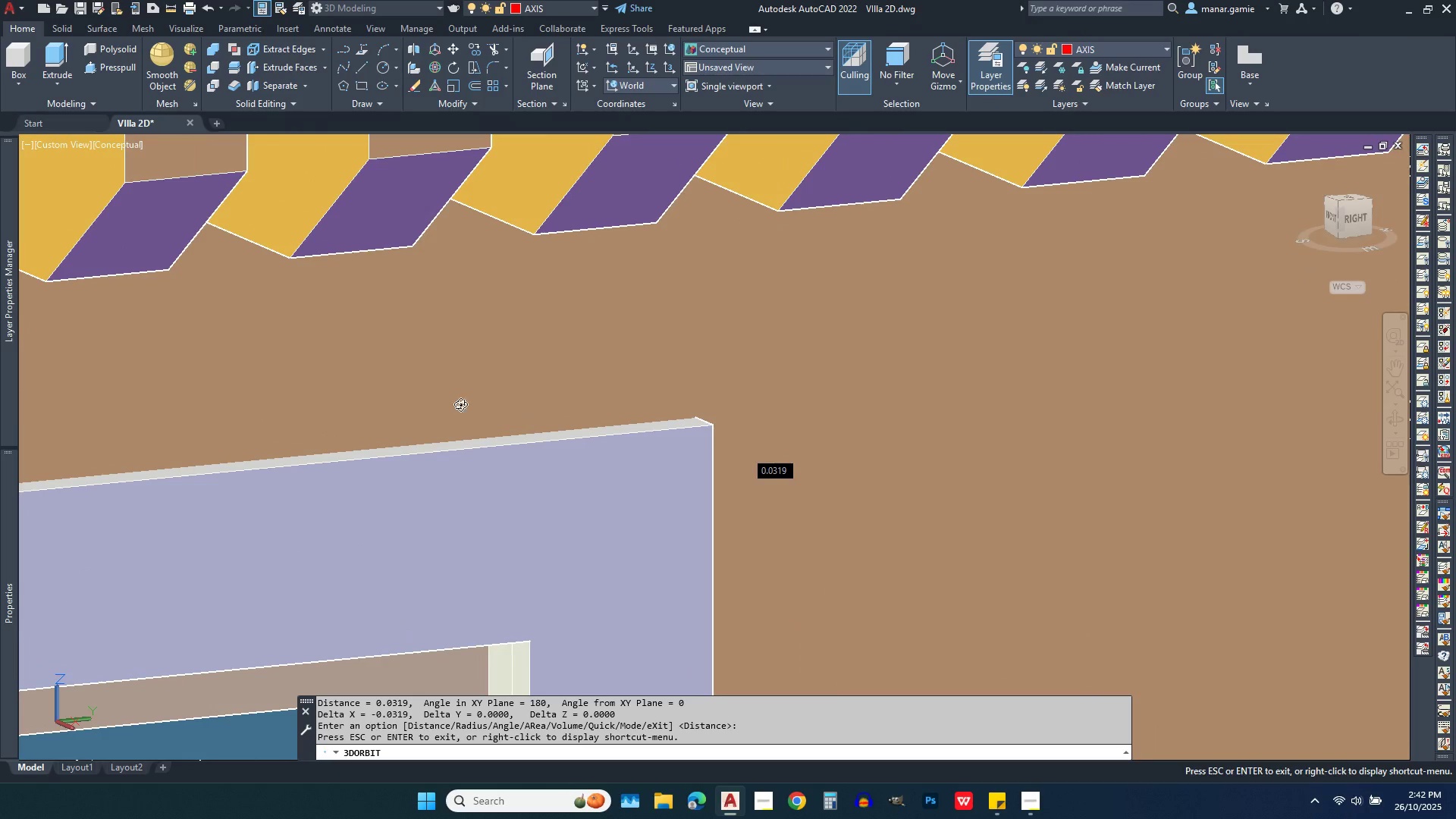 
key(Escape)
 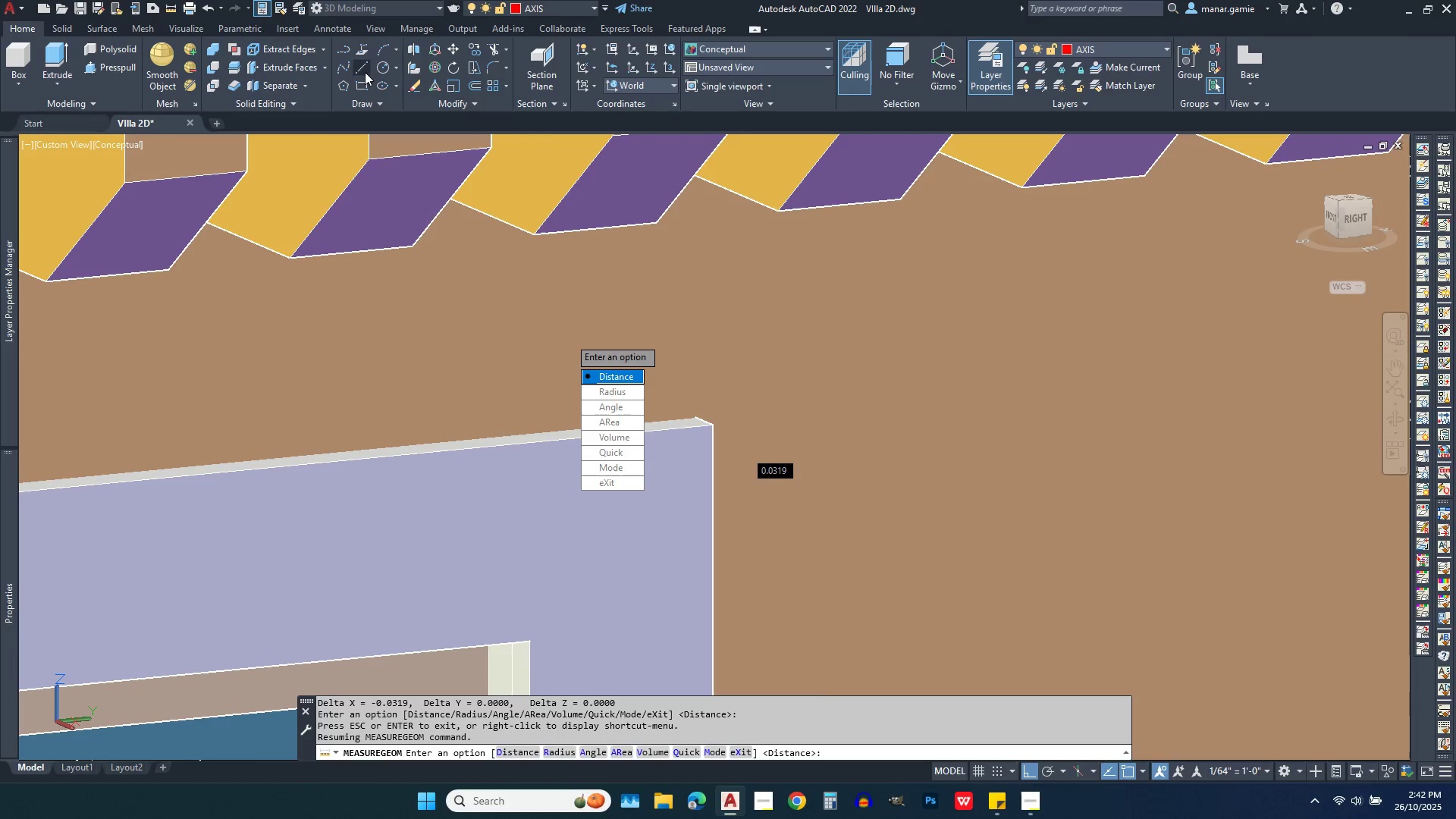 
left_click([367, 59])
 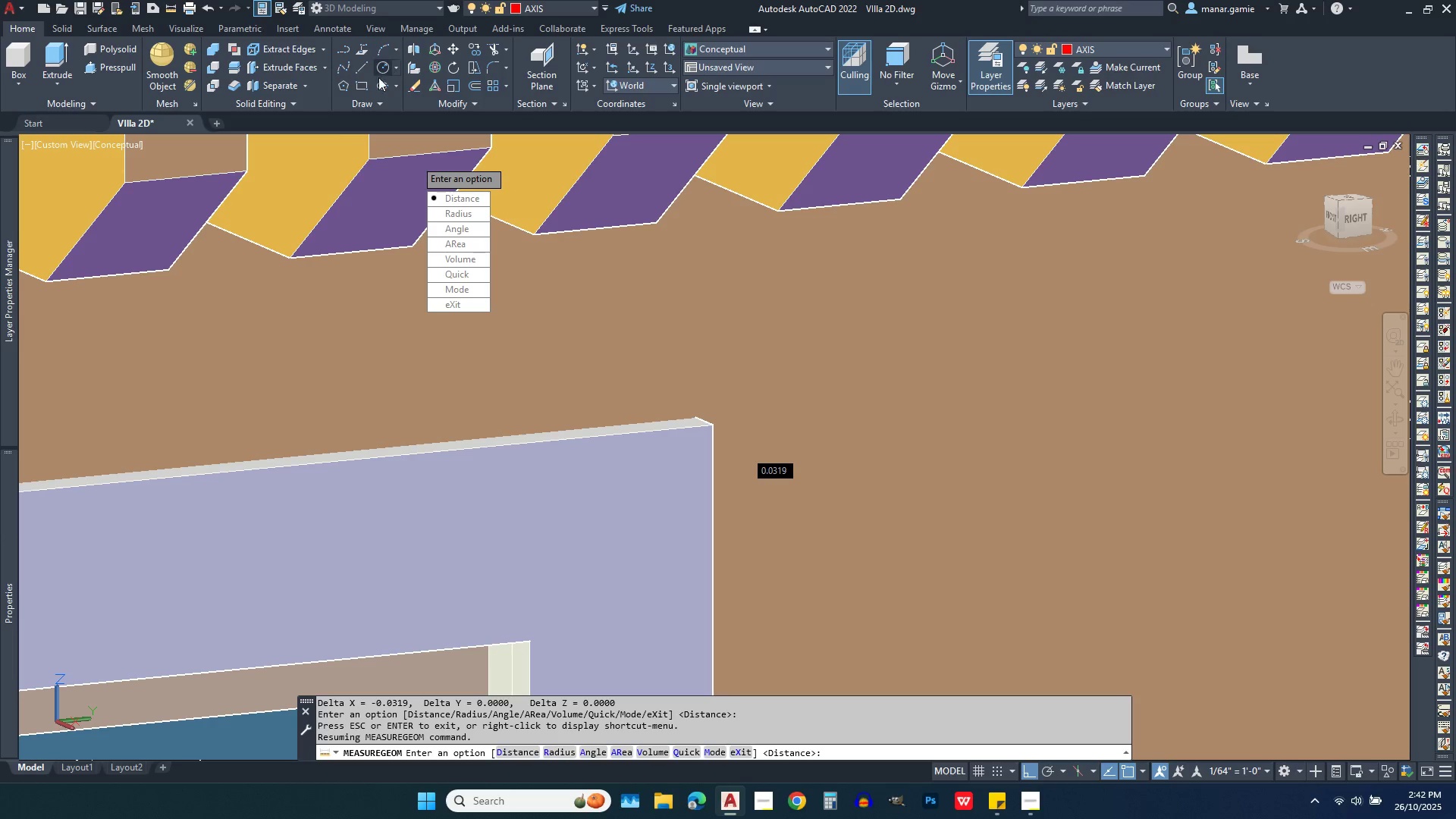 
left_click([365, 67])
 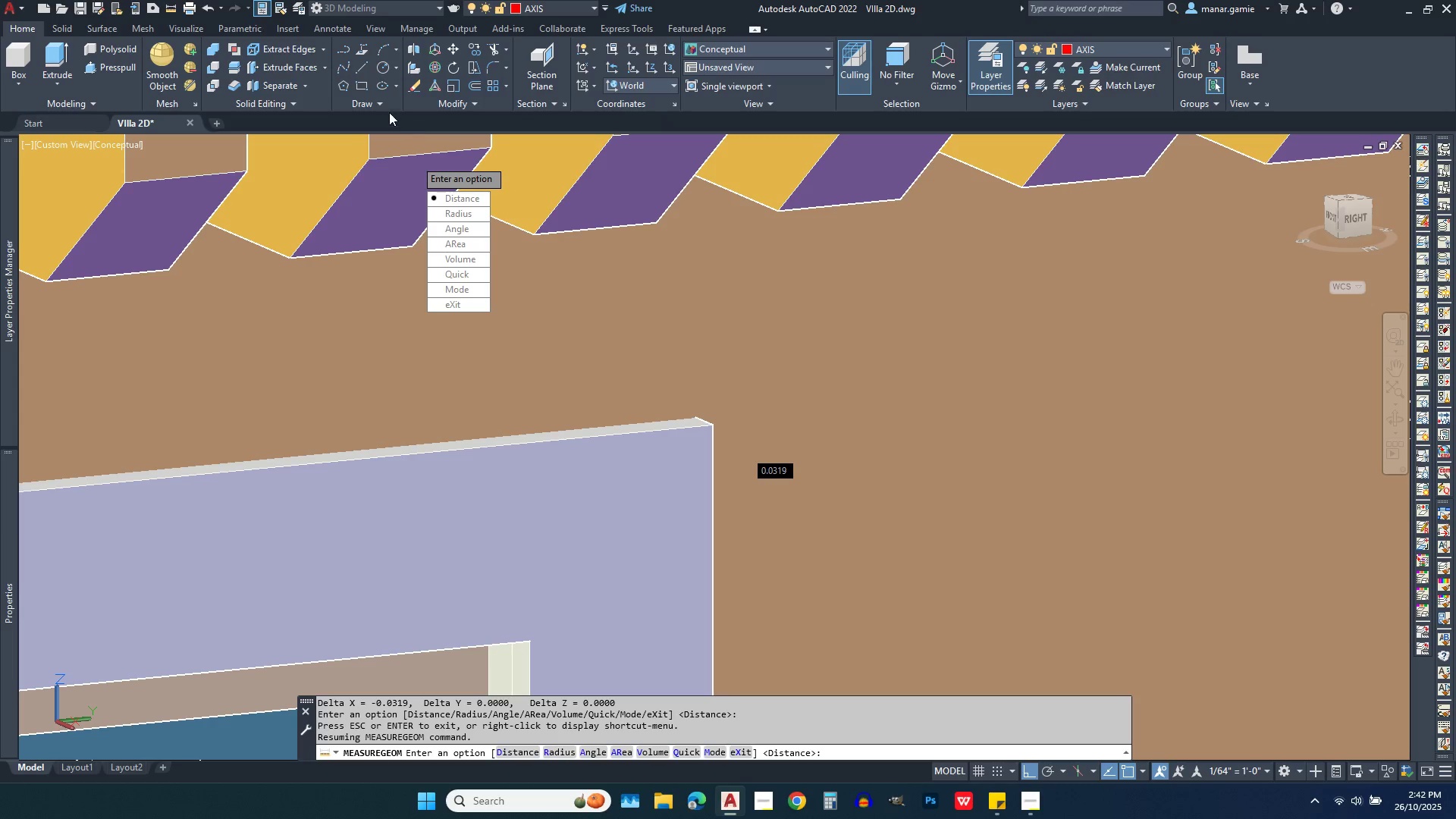 
key(Escape)
 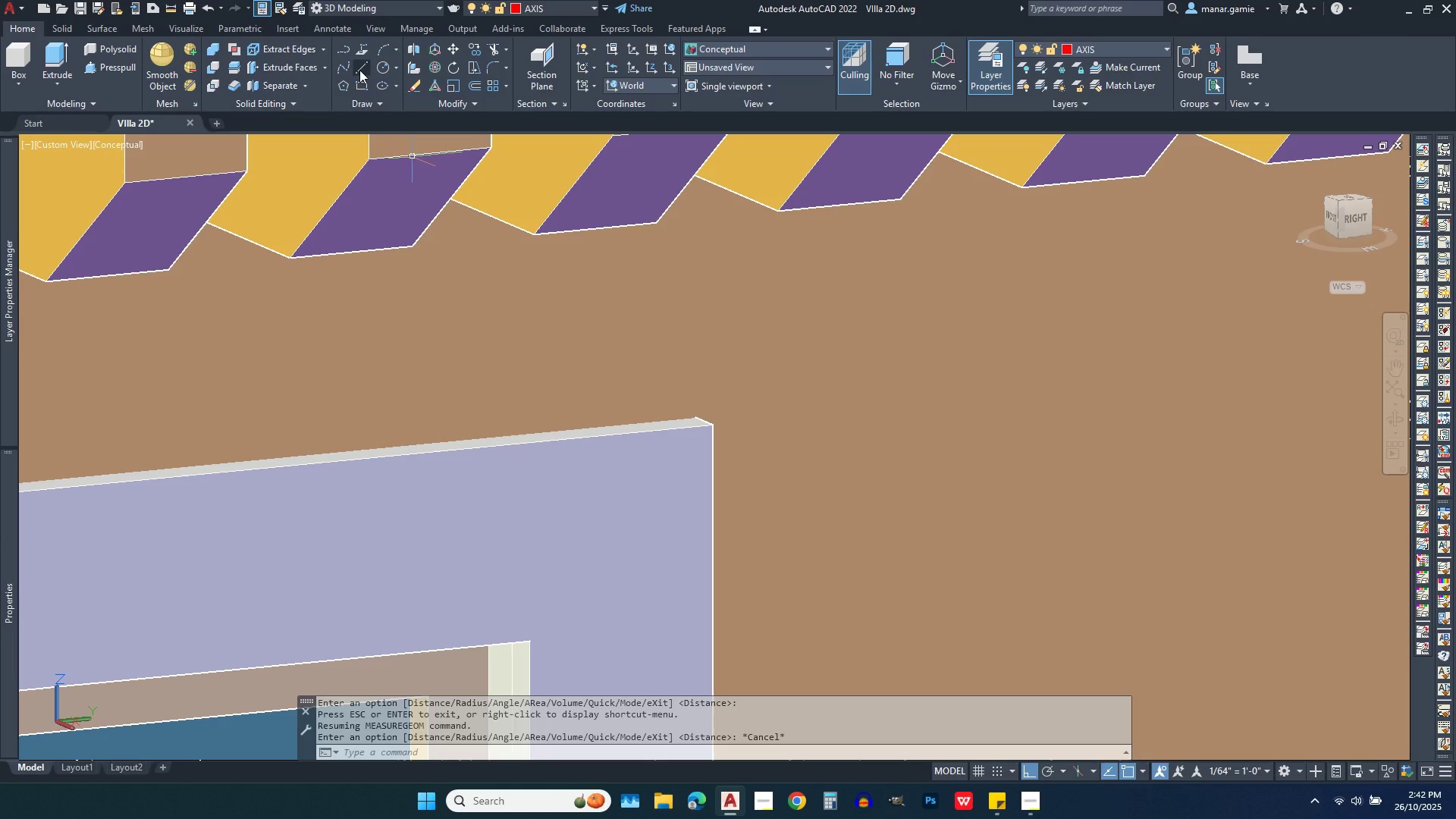 
left_click([359, 70])
 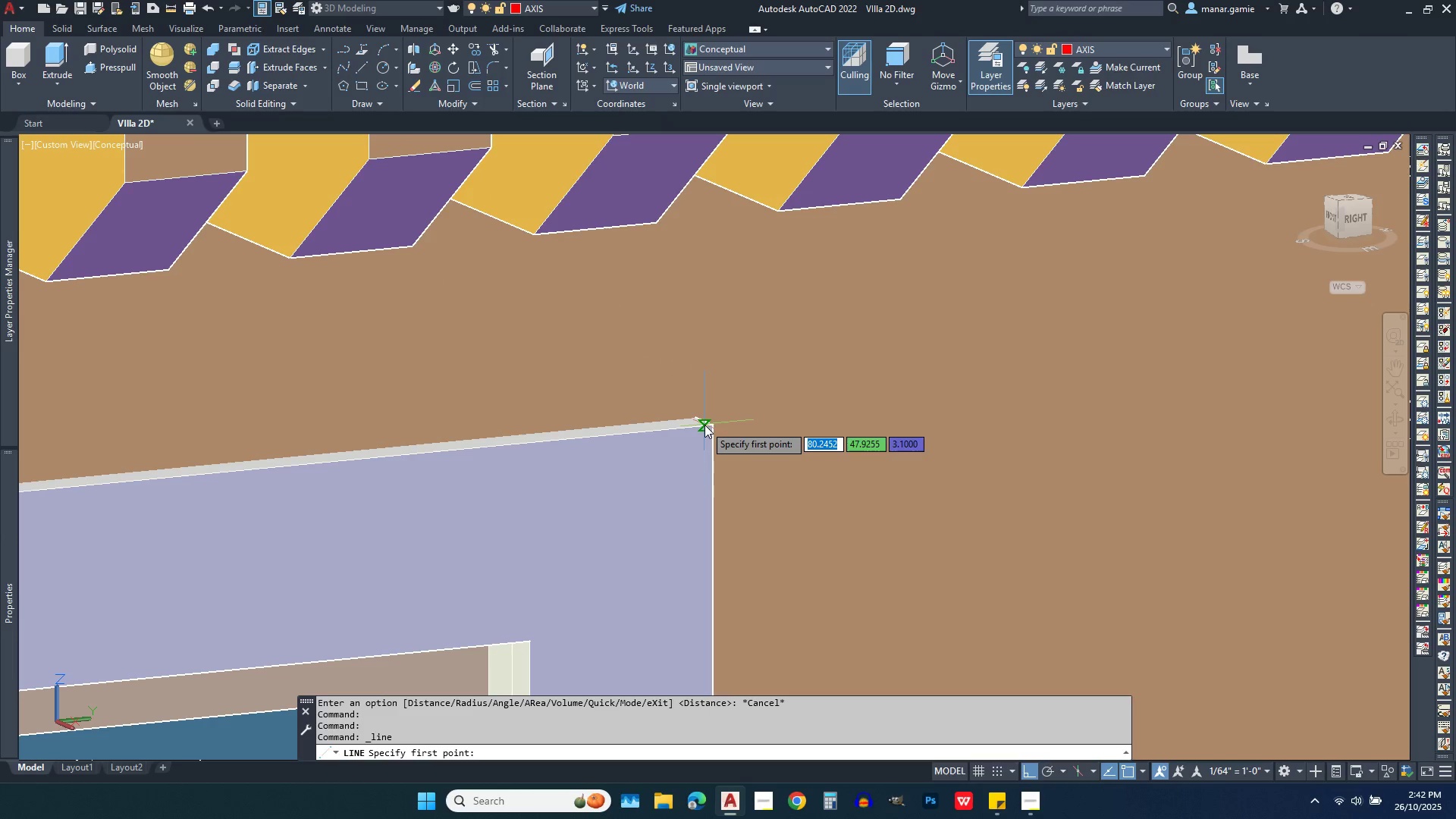 
wait(5.74)
 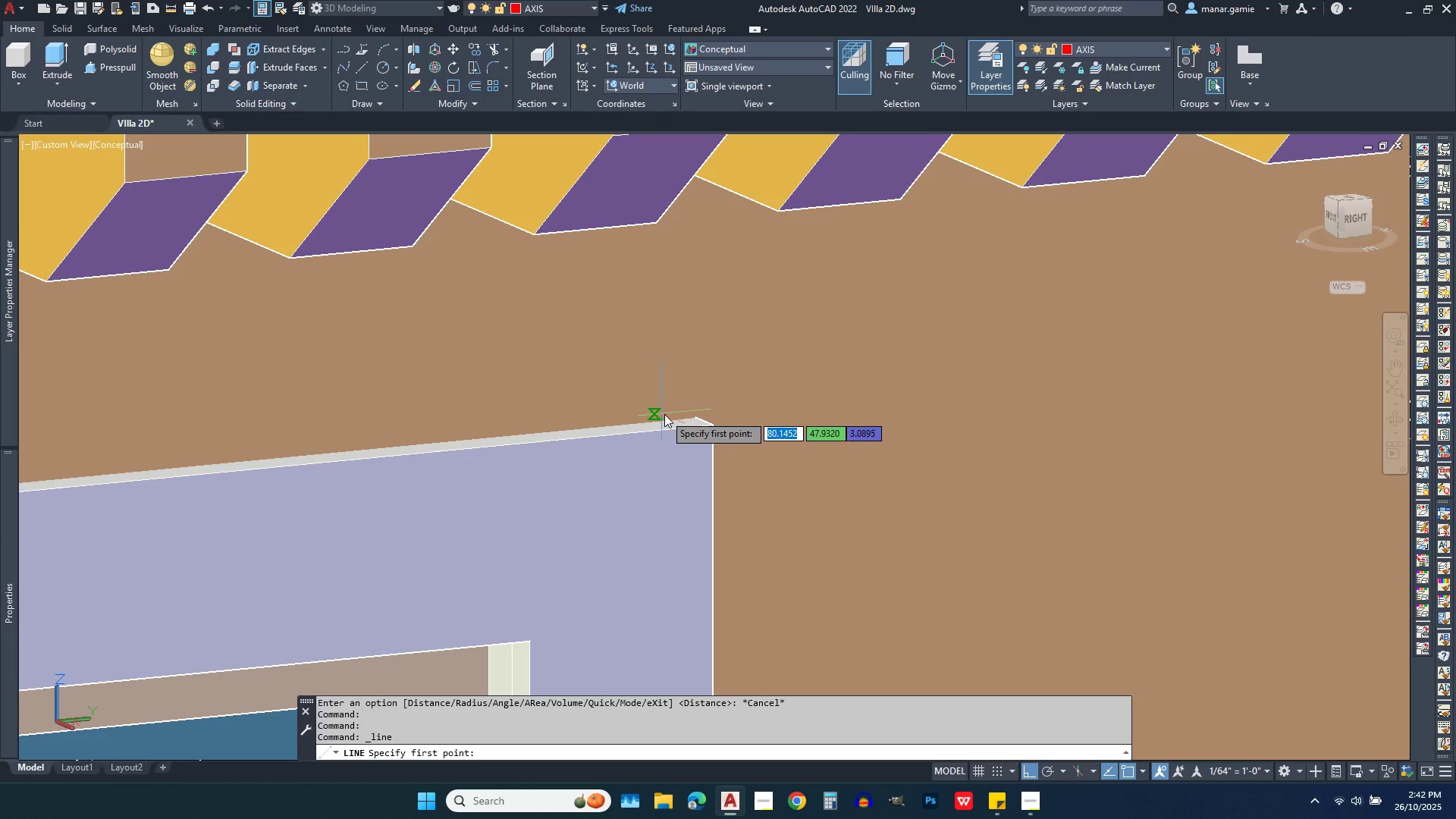 
scroll: coordinate [691, 401], scroll_direction: up, amount: 3.0
 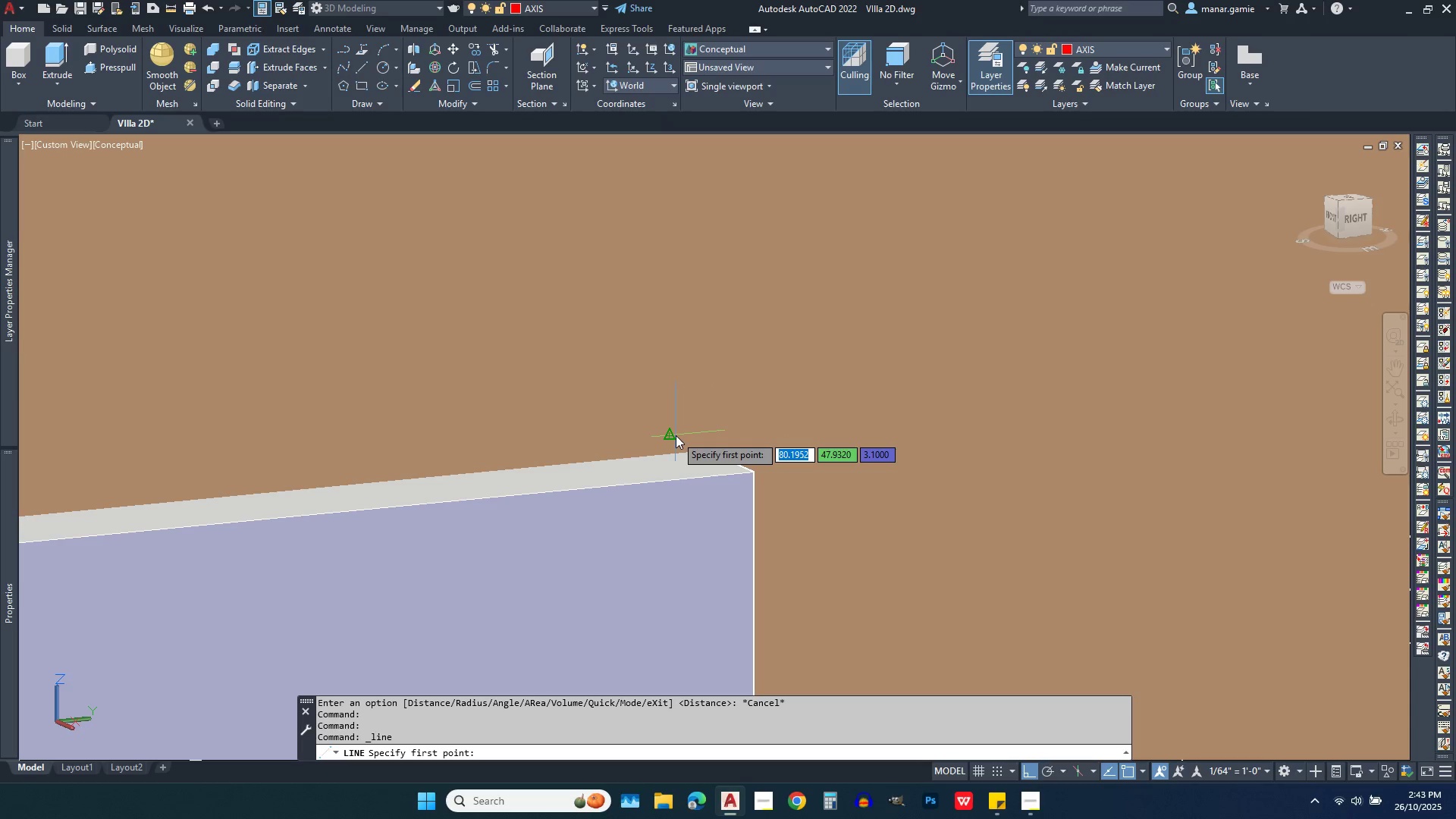 
wait(9.71)
 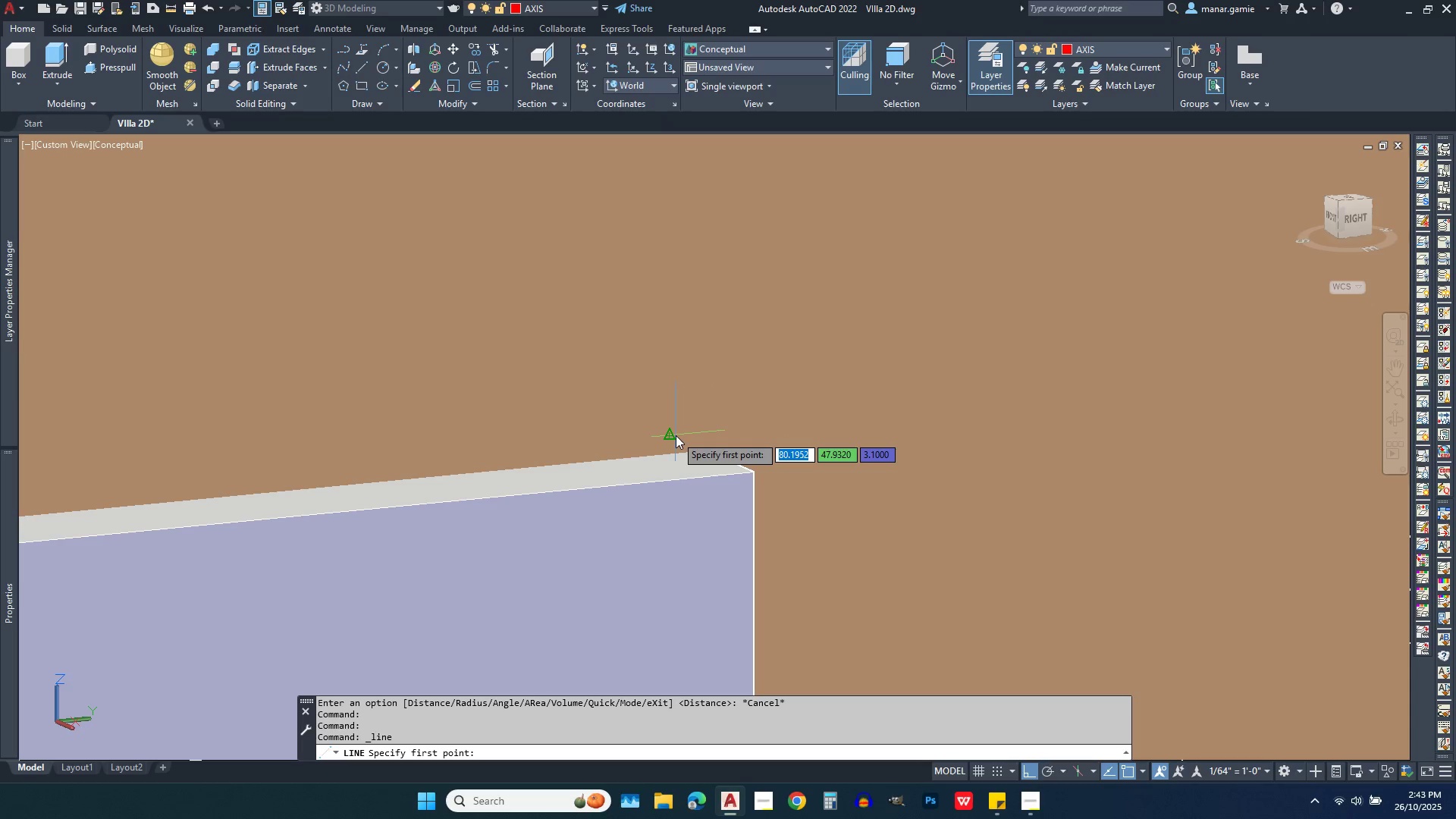 
left_click([752, 467])
 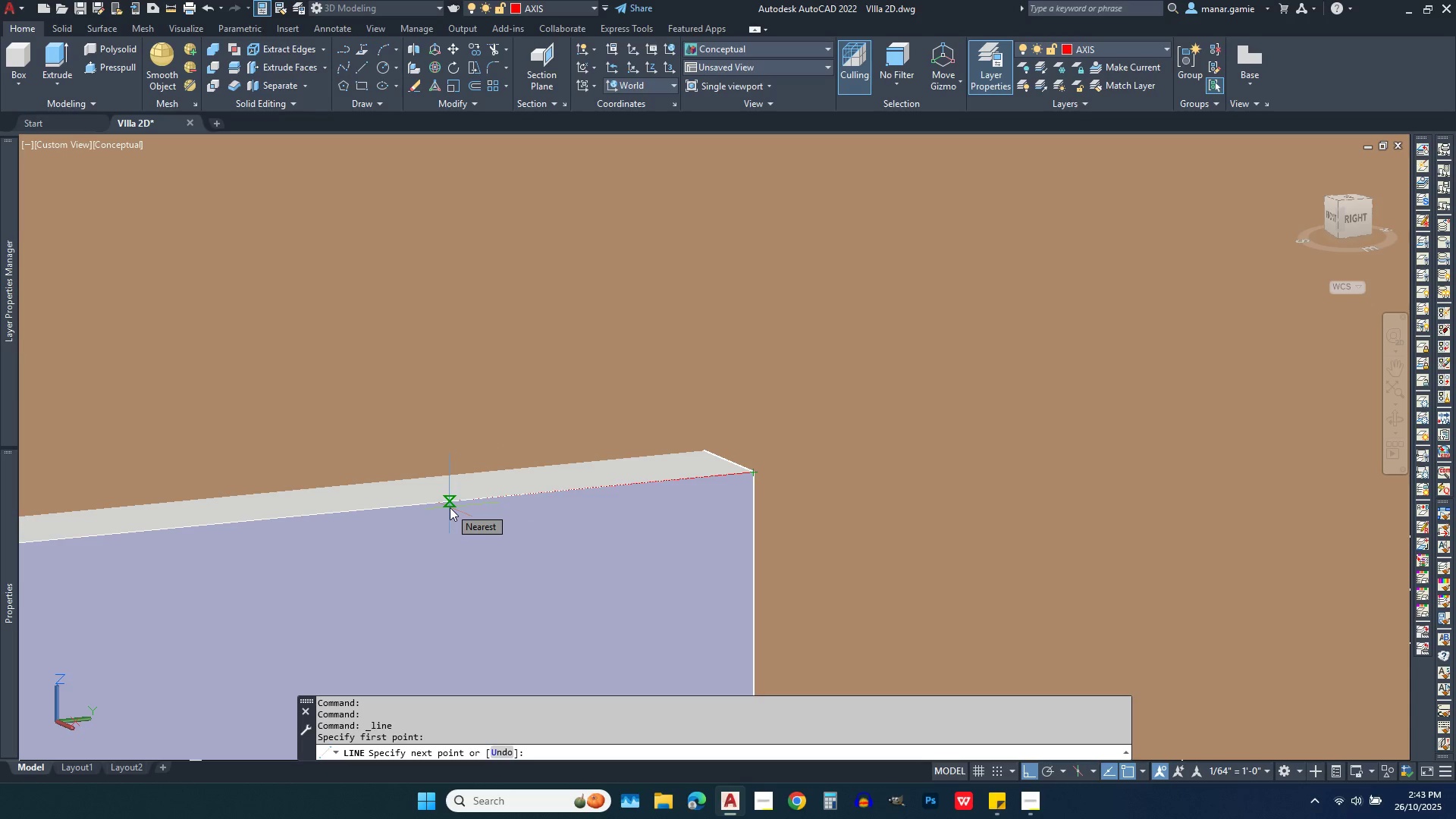 
type(.03)
 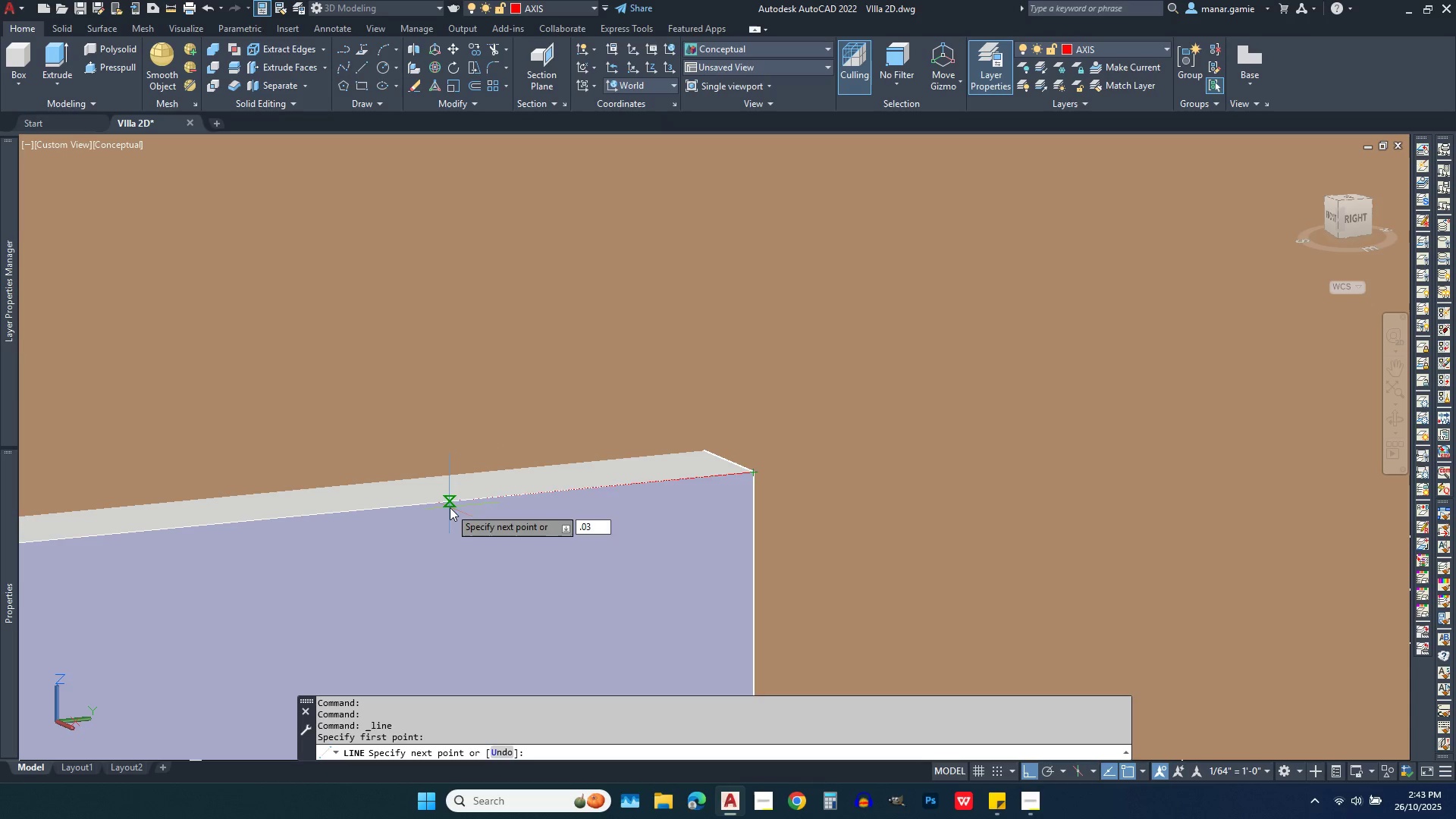 
key(Enter)
 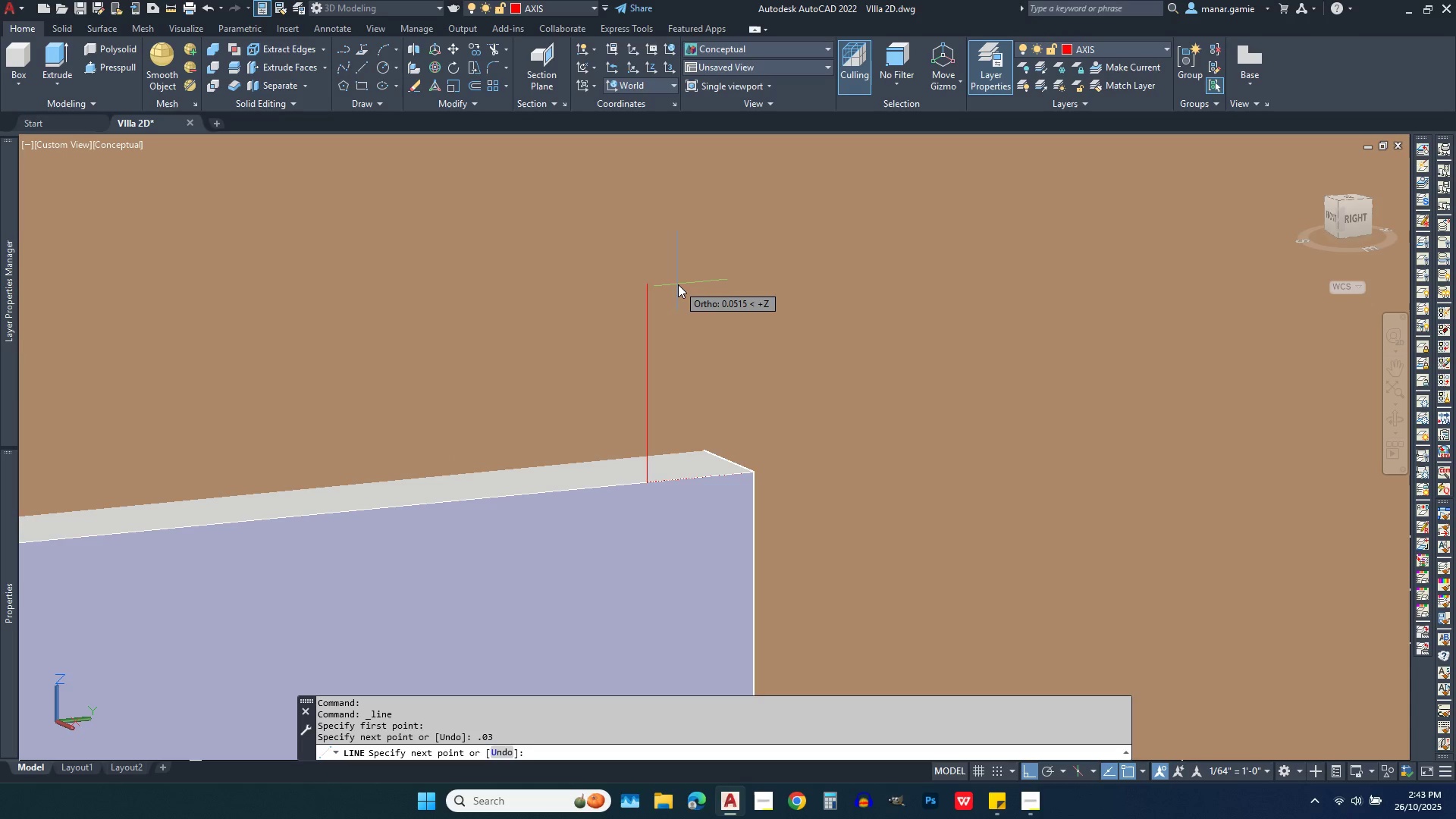 
left_click([678, 284])
 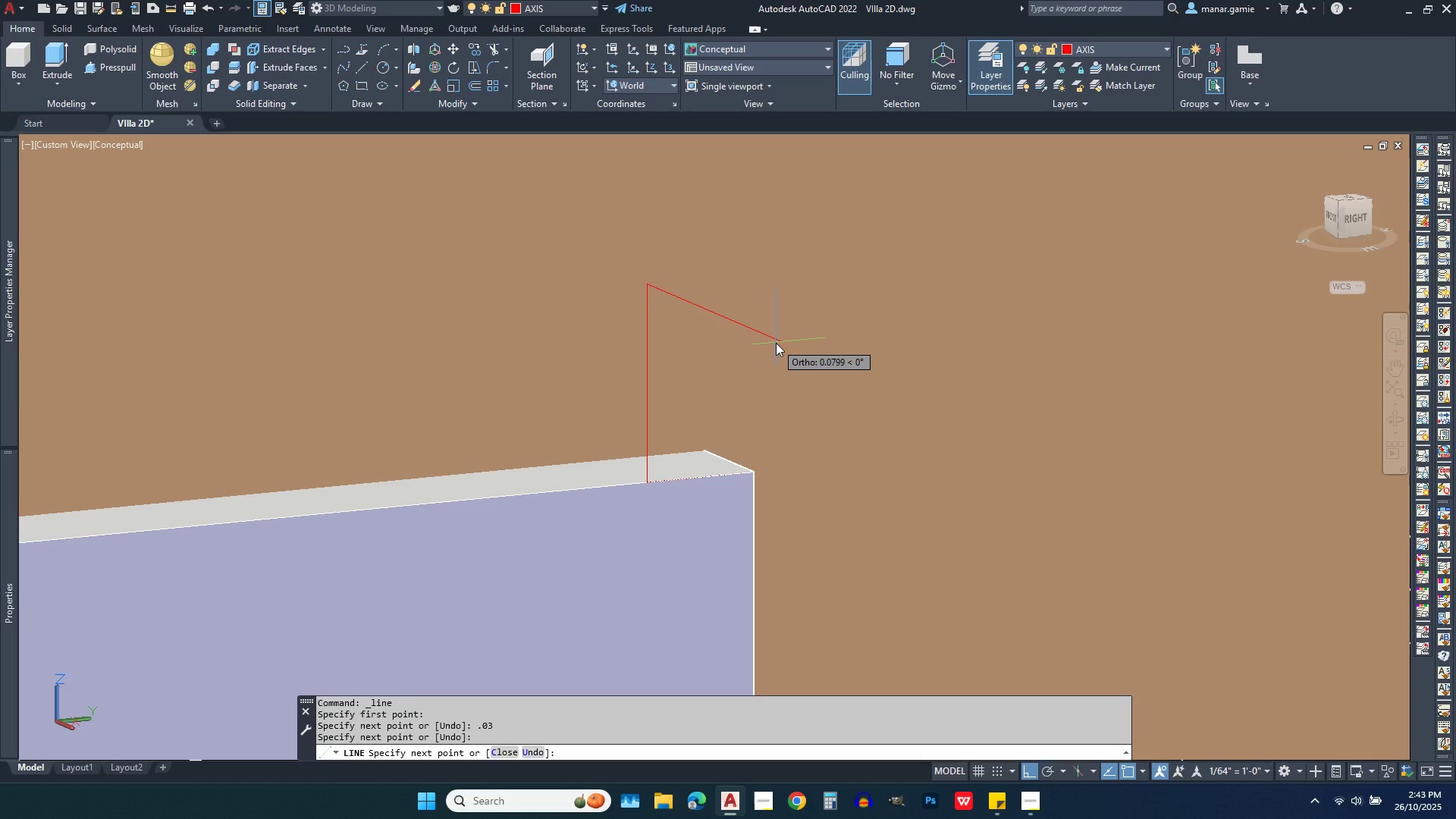 
right_click([776, 343])
 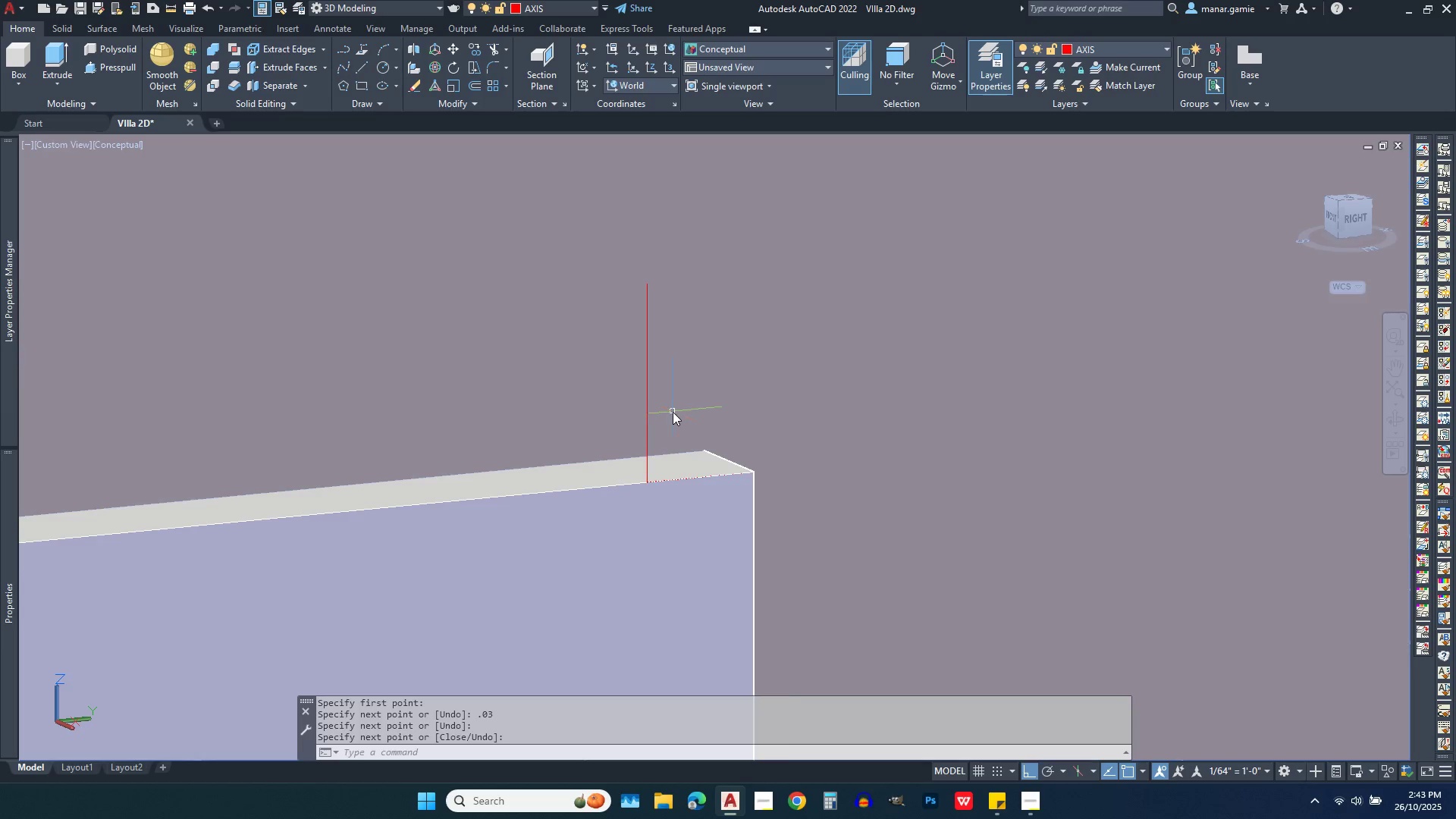 
scroll: coordinate [673, 412], scroll_direction: up, amount: 2.0
 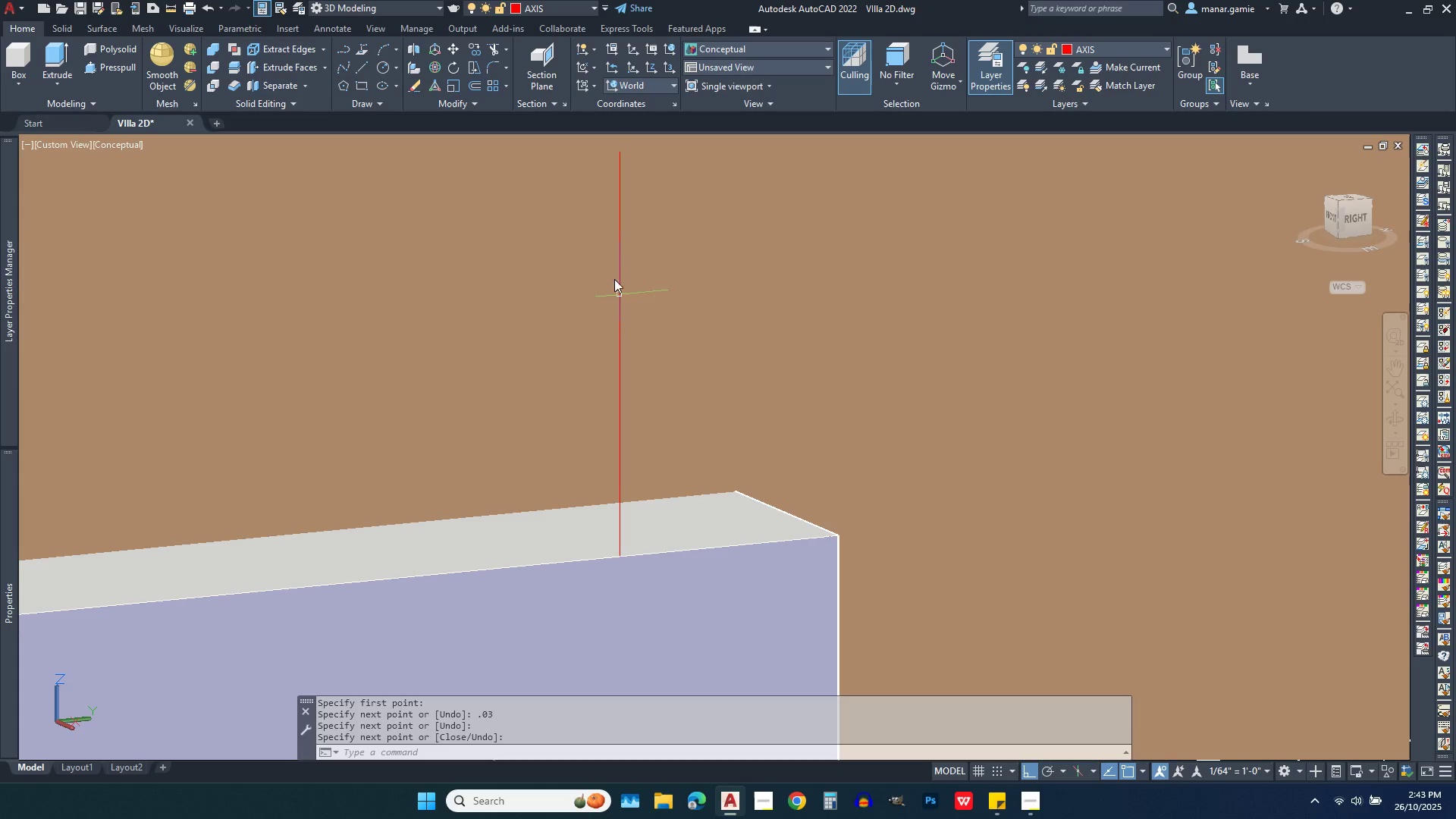 
scroll: coordinate [614, 369], scroll_direction: down, amount: 2.0
 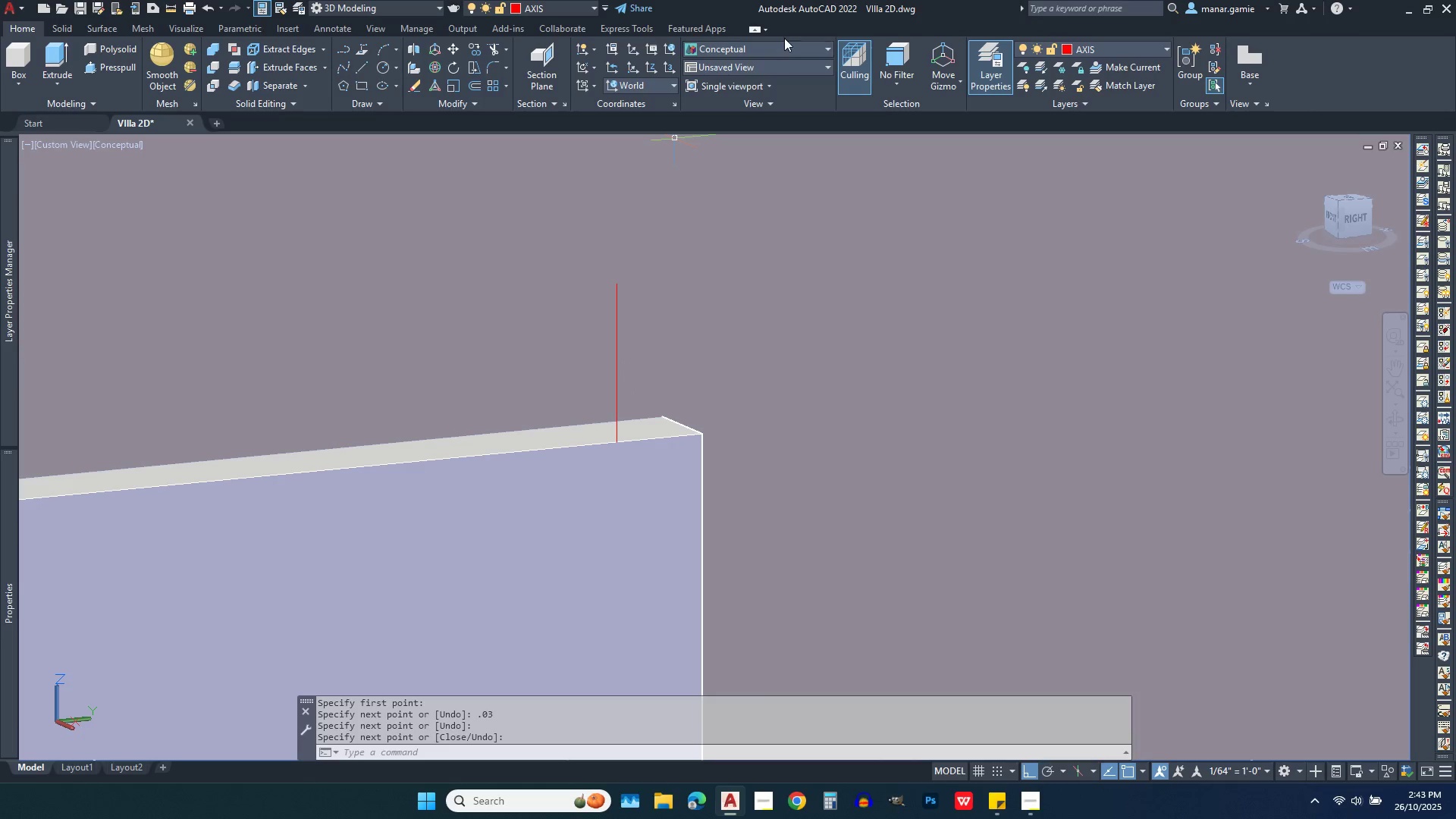 
left_click([784, 56])
 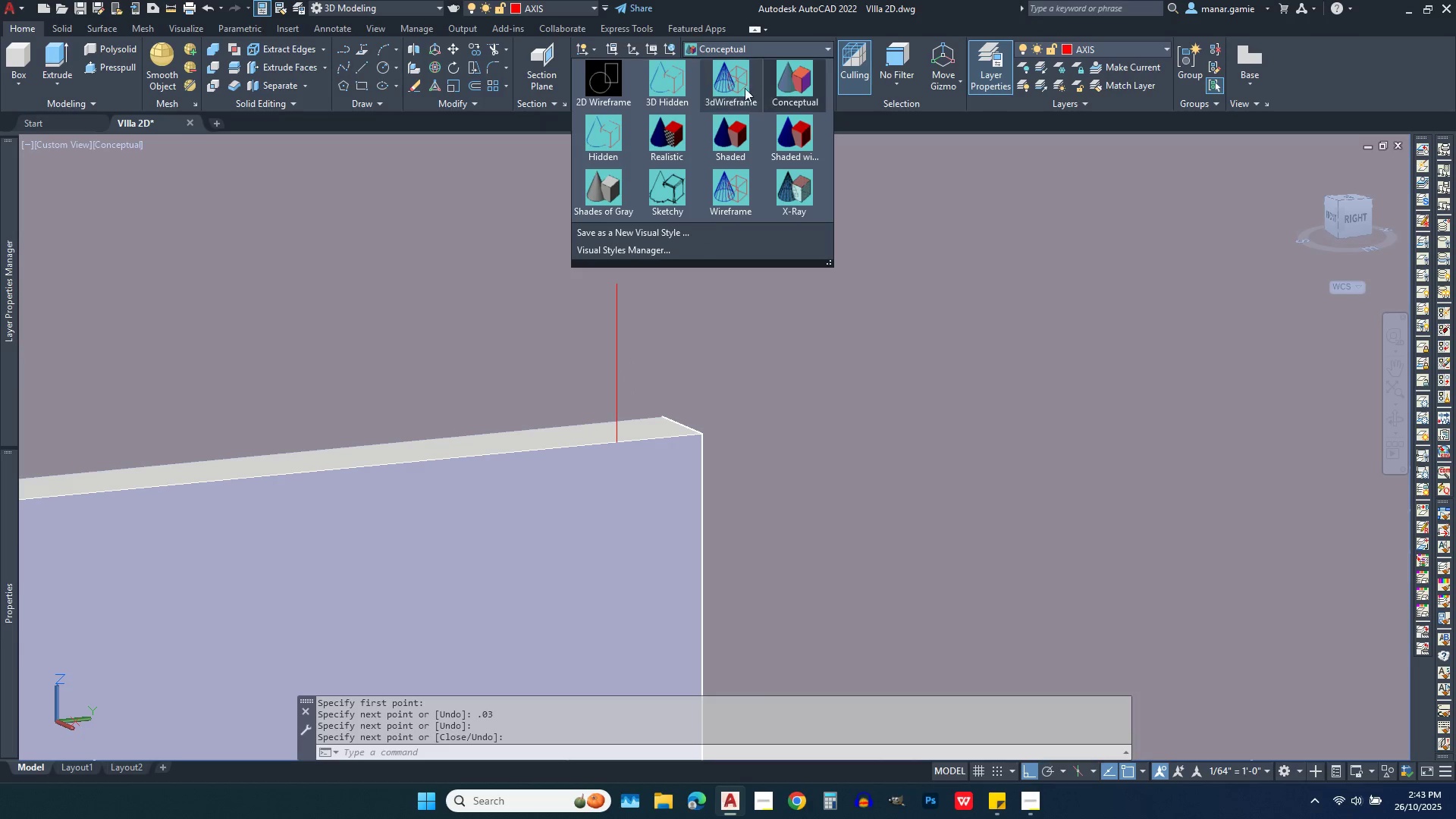 
left_click([742, 80])
 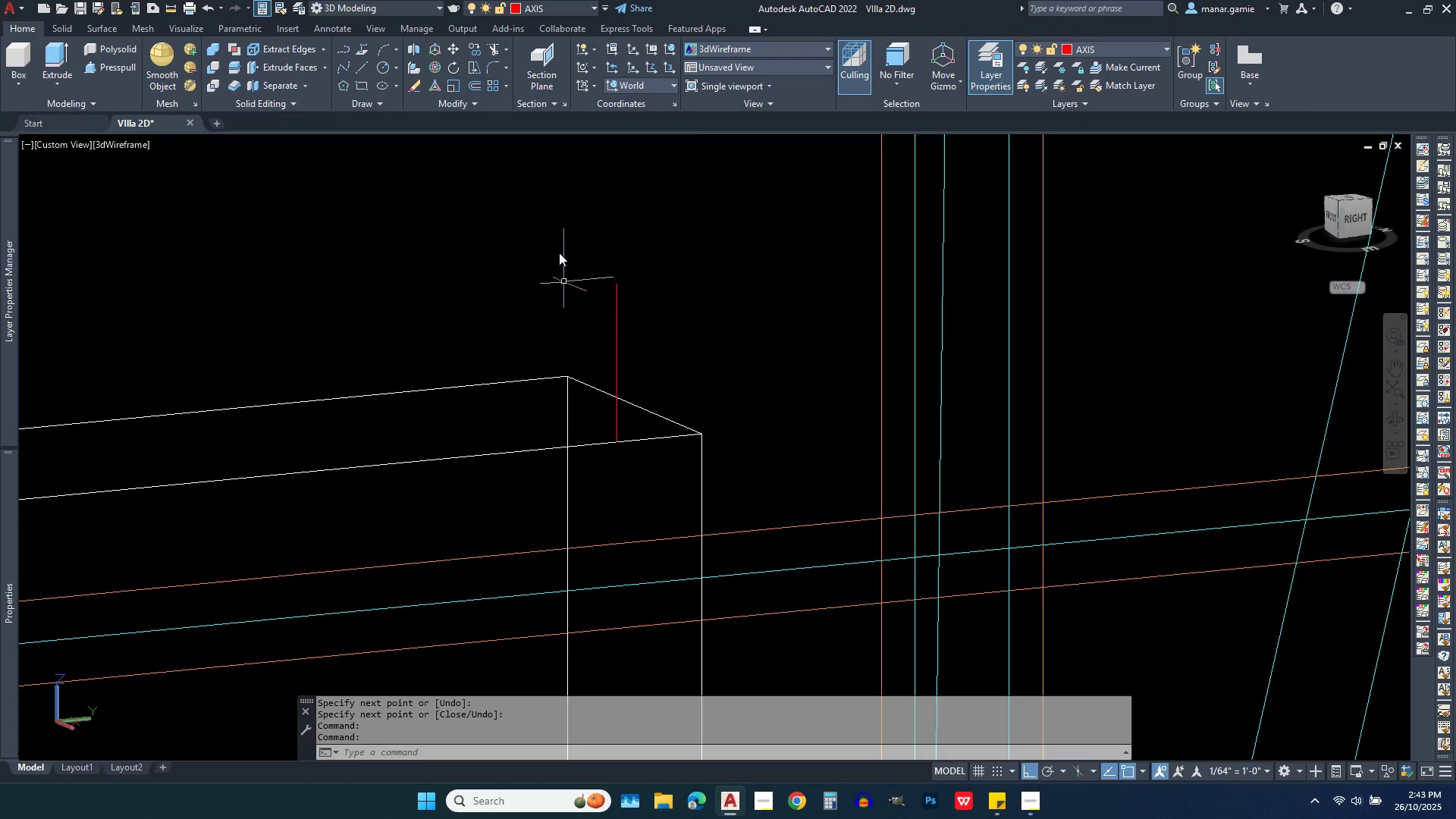 
left_click([561, 224])
 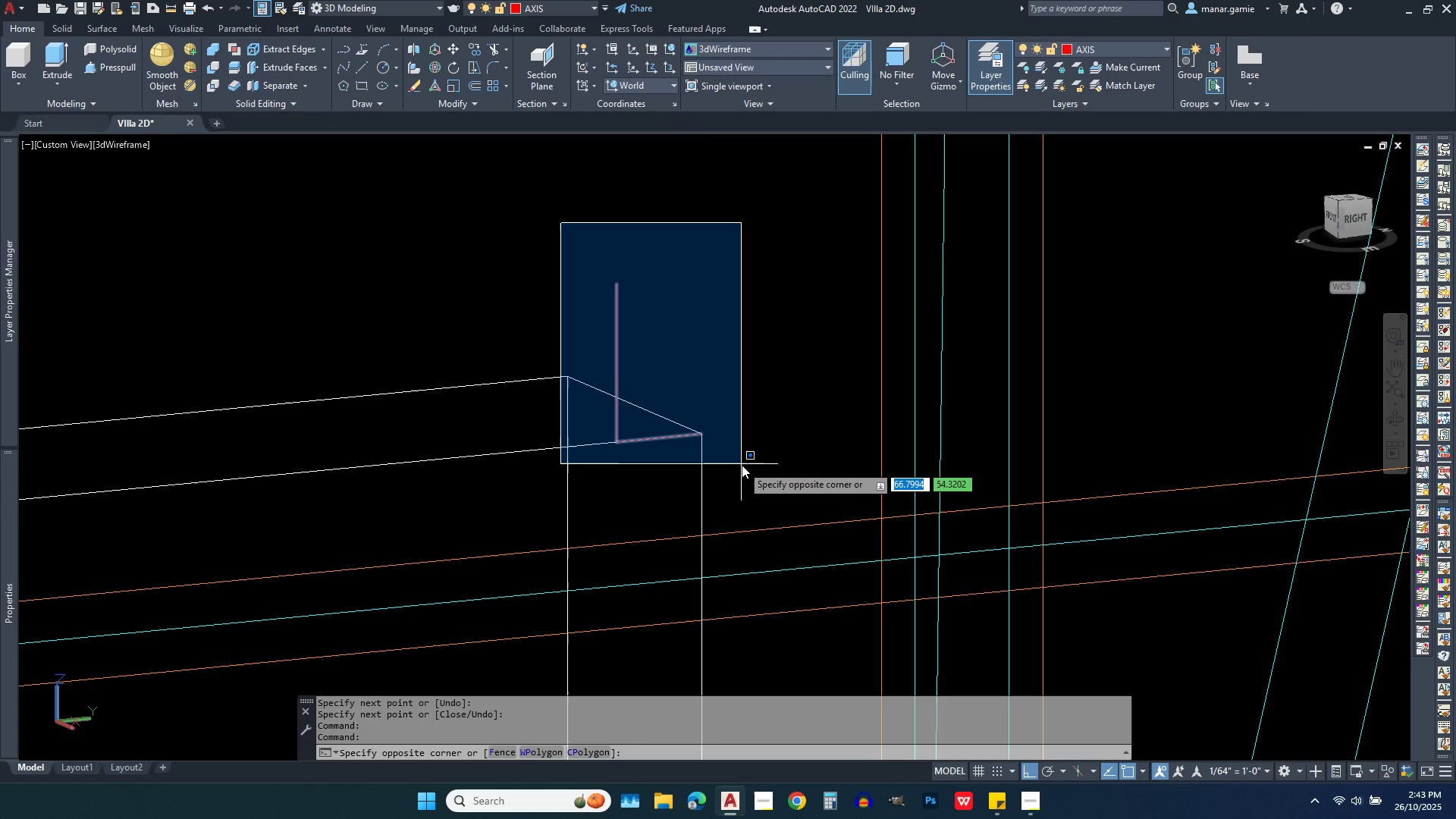 
left_click([742, 465])
 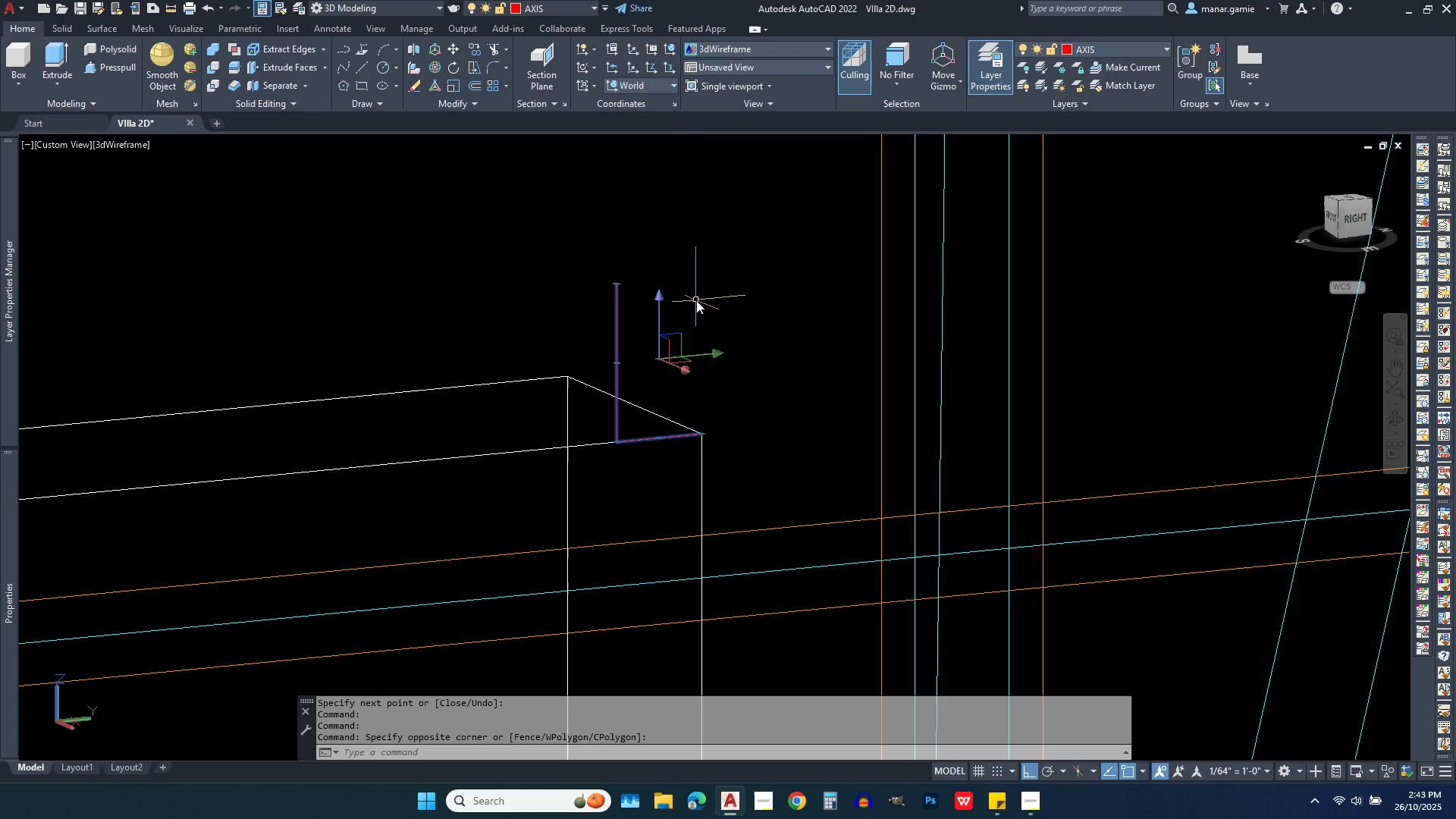 
scroll: coordinate [736, 309], scroll_direction: down, amount: 3.0
 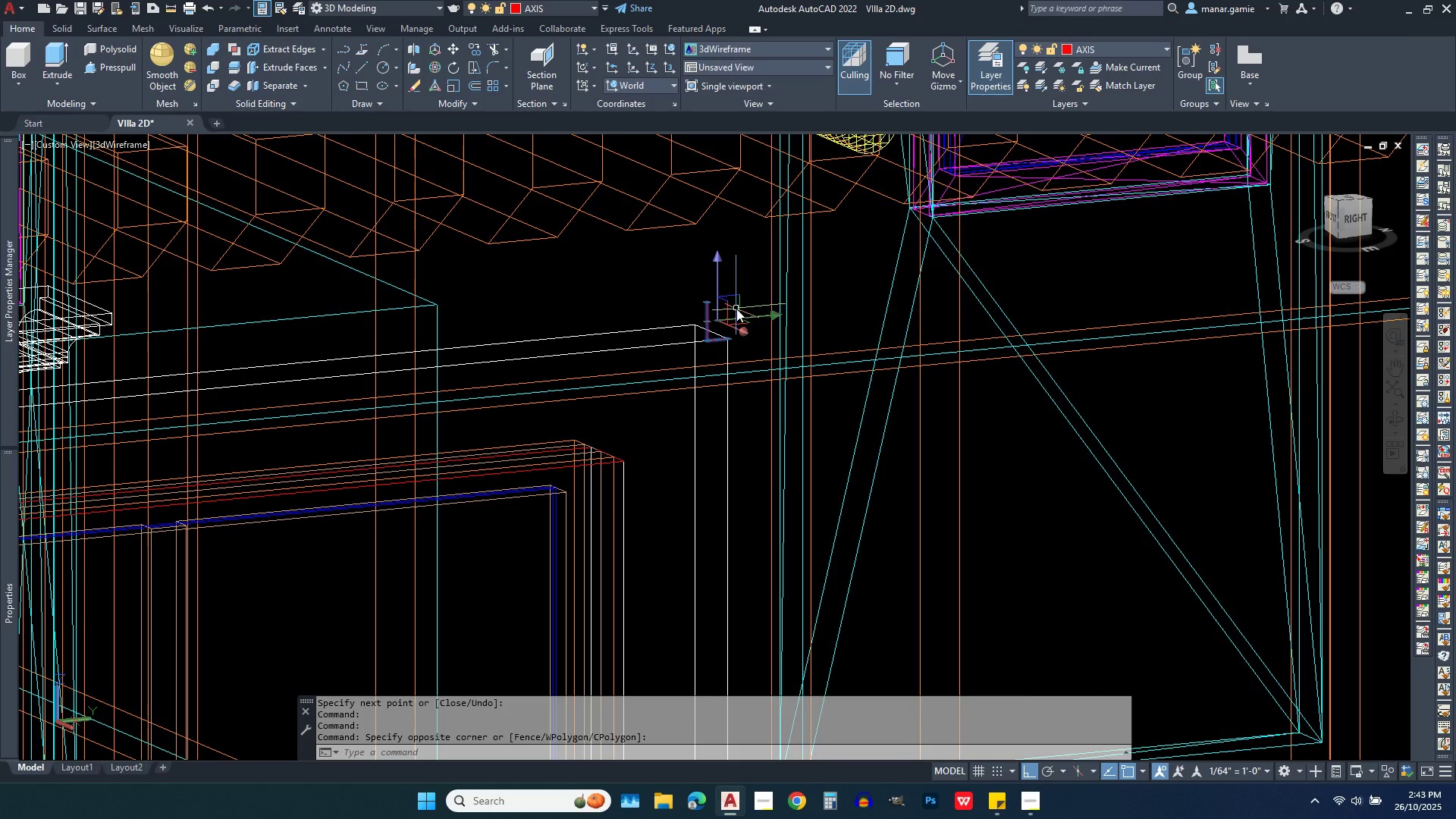 
scroll: coordinate [736, 309], scroll_direction: up, amount: 1.0
 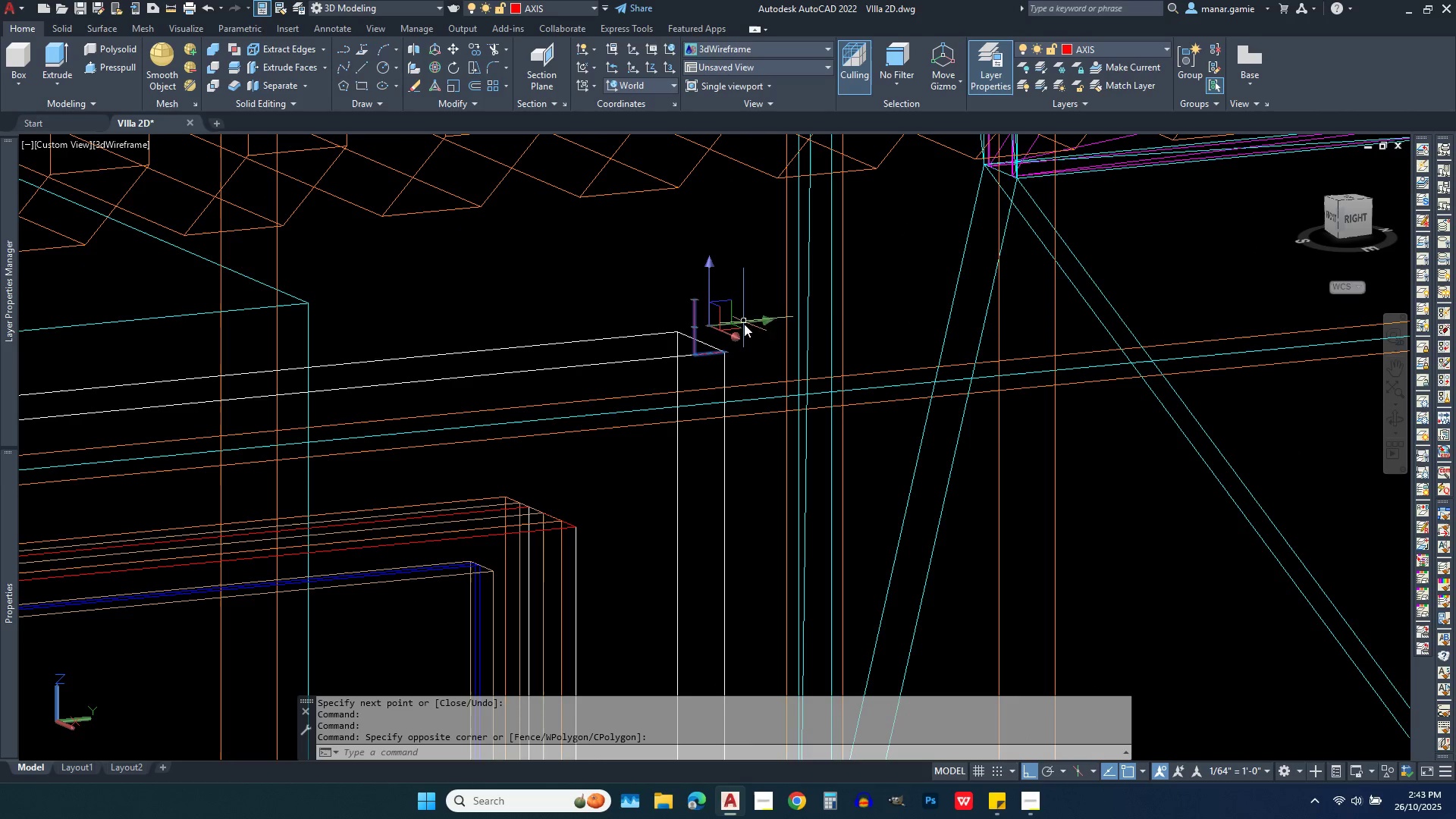 
scroll: coordinate [749, 337], scroll_direction: down, amount: 2.0
 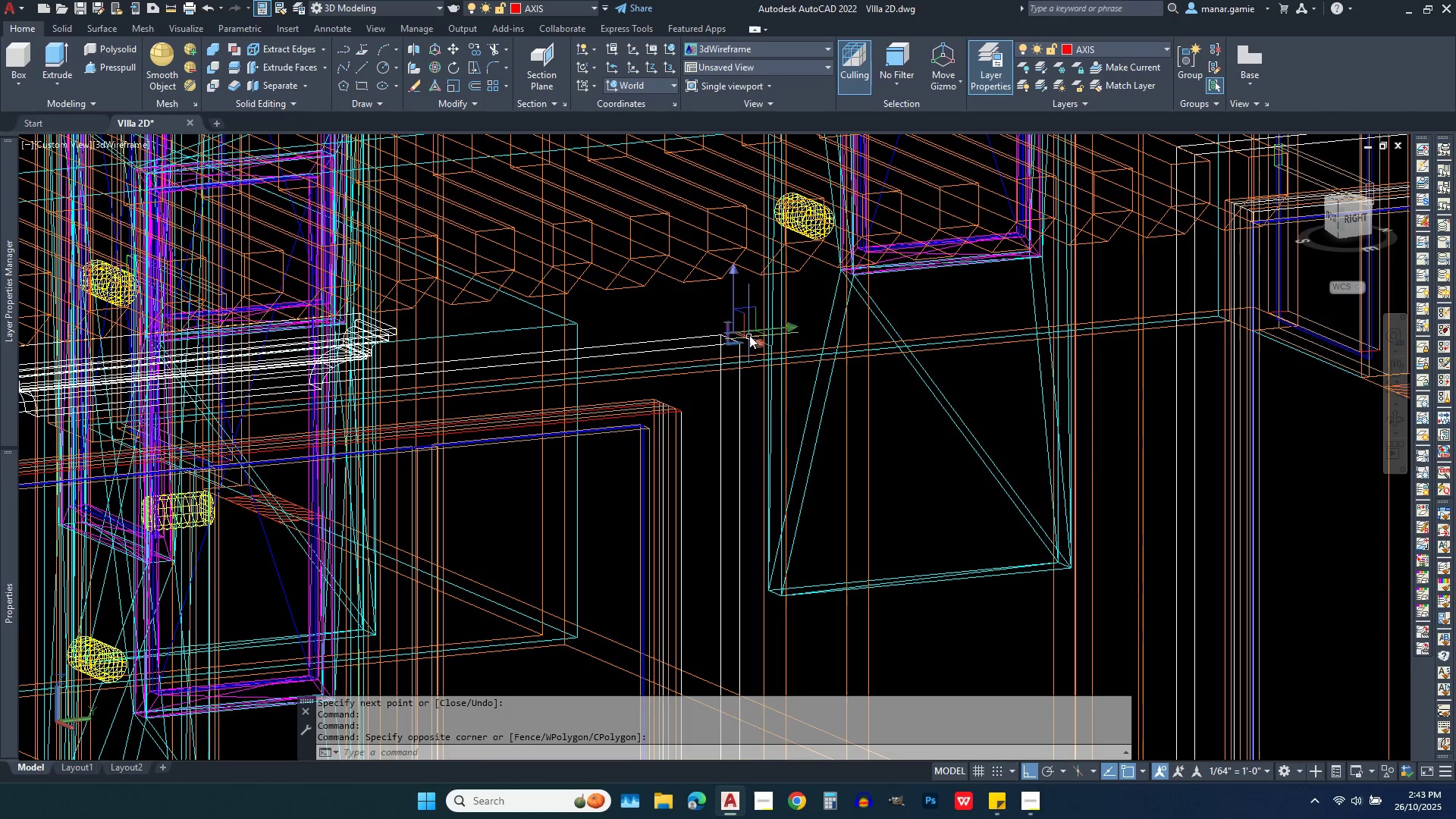 
scroll: coordinate [726, 348], scroll_direction: up, amount: 6.0
 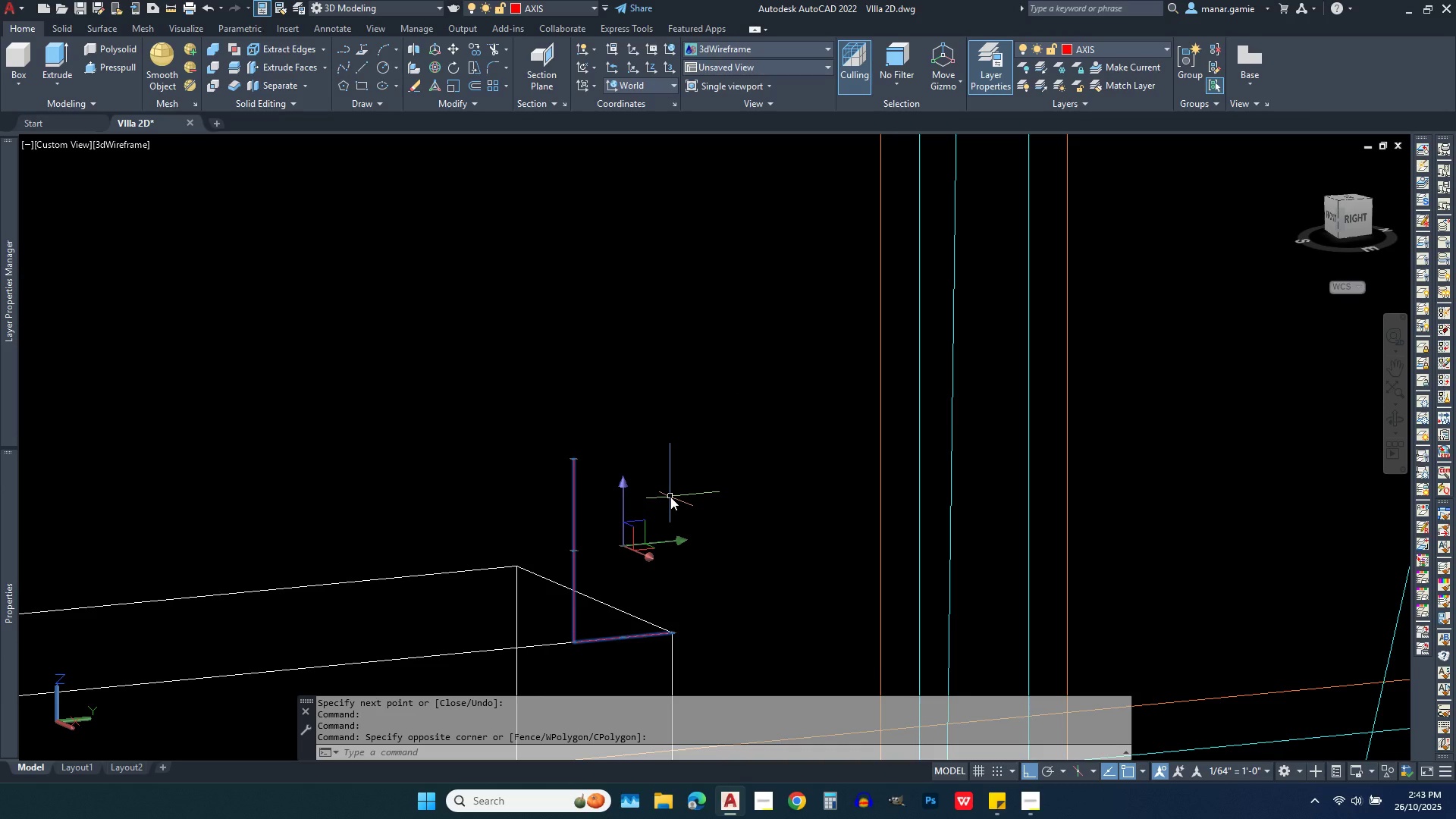 
scroll: coordinate [715, 391], scroll_direction: down, amount: 3.0
 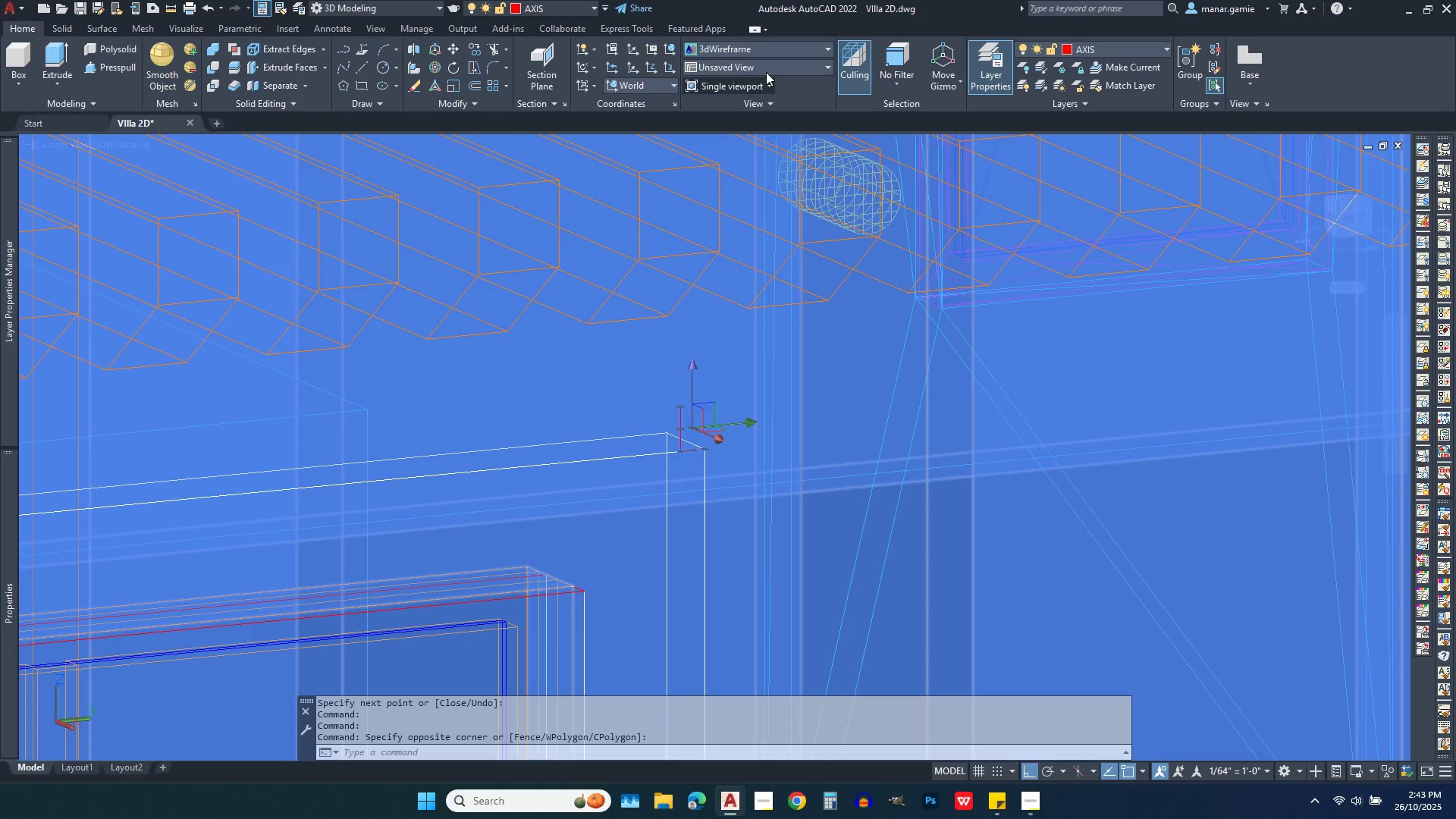 
left_click([792, 51])
 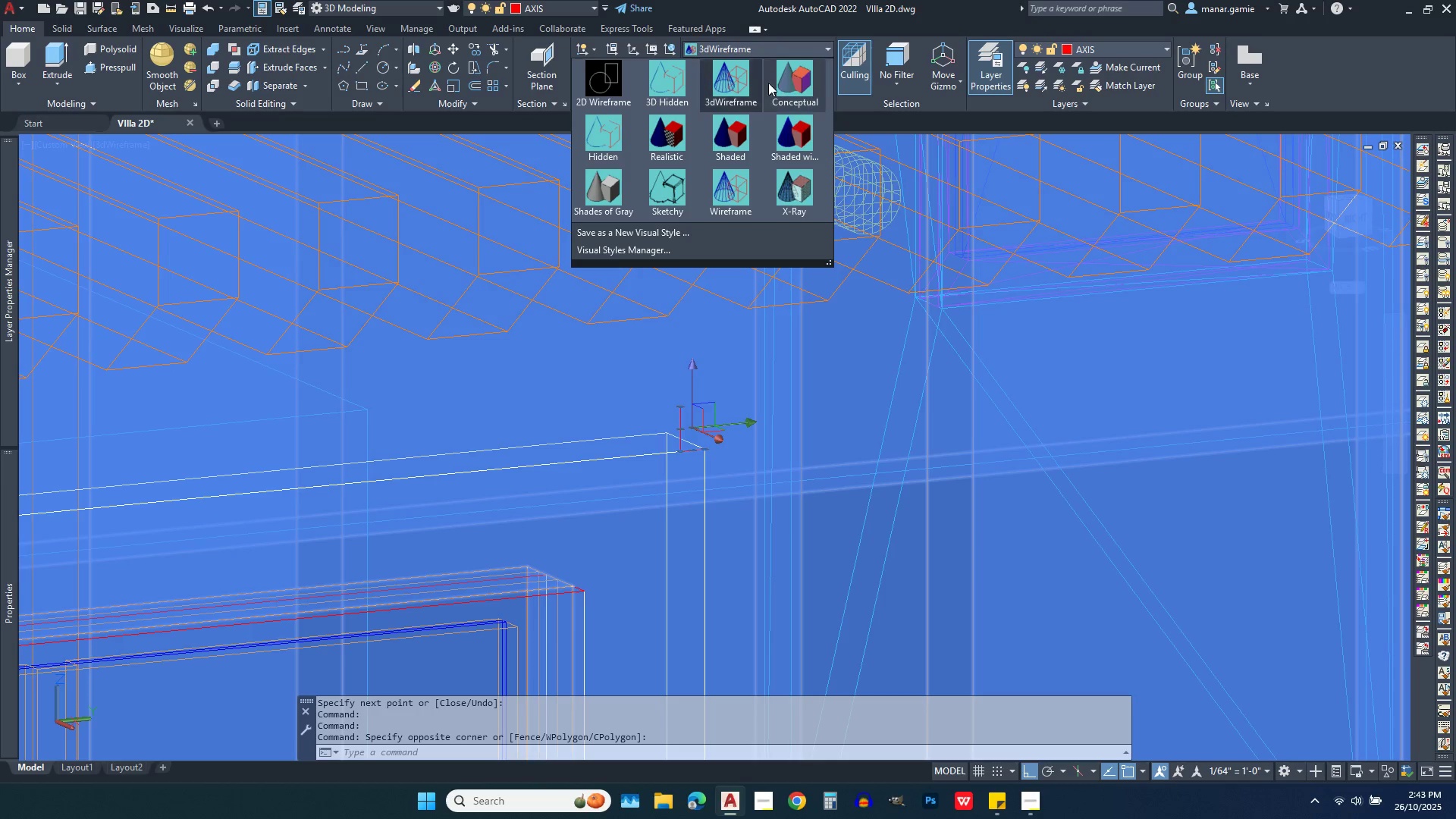 
left_click([792, 80])
 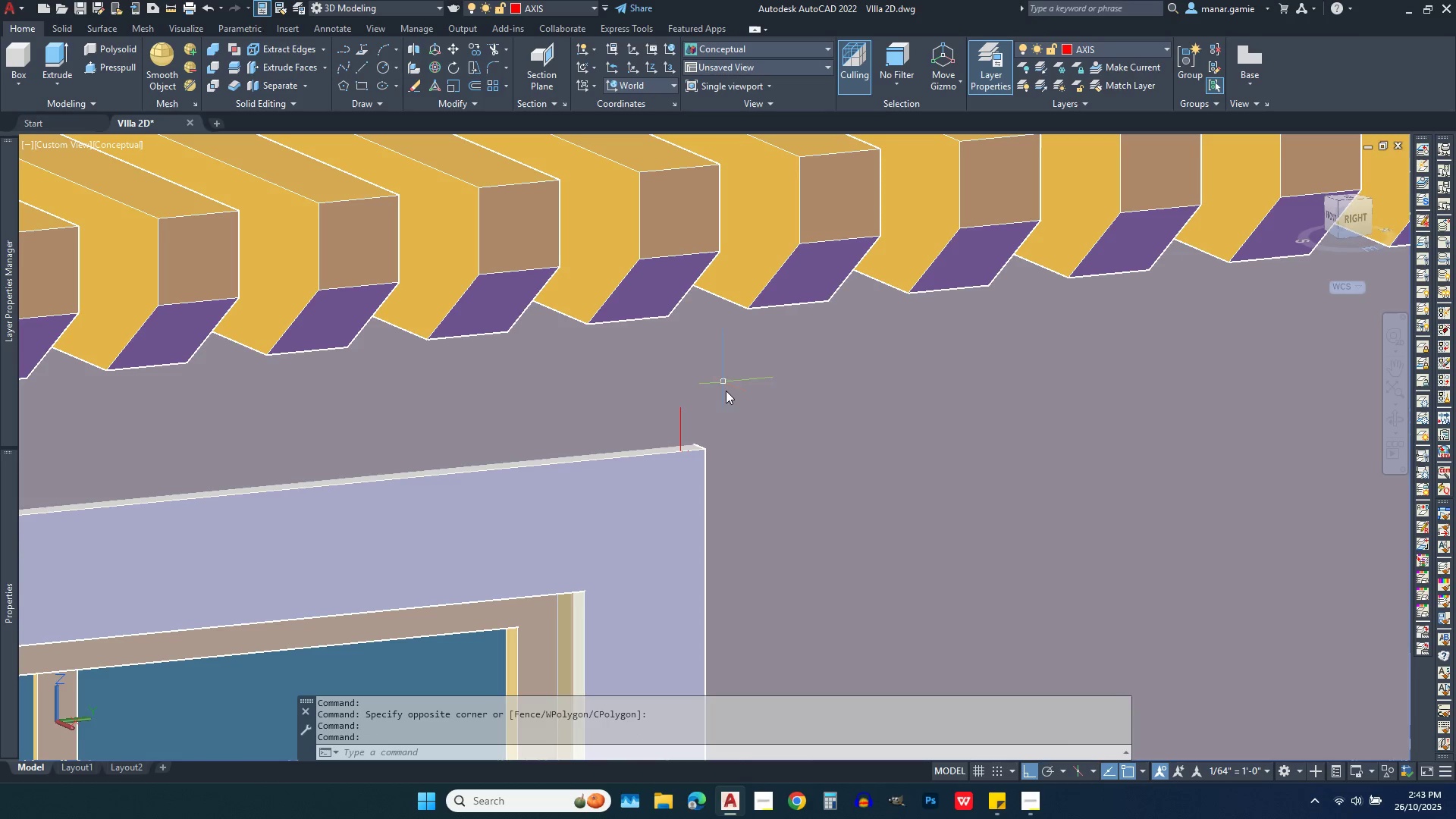 
scroll: coordinate [739, 380], scroll_direction: down, amount: 1.0
 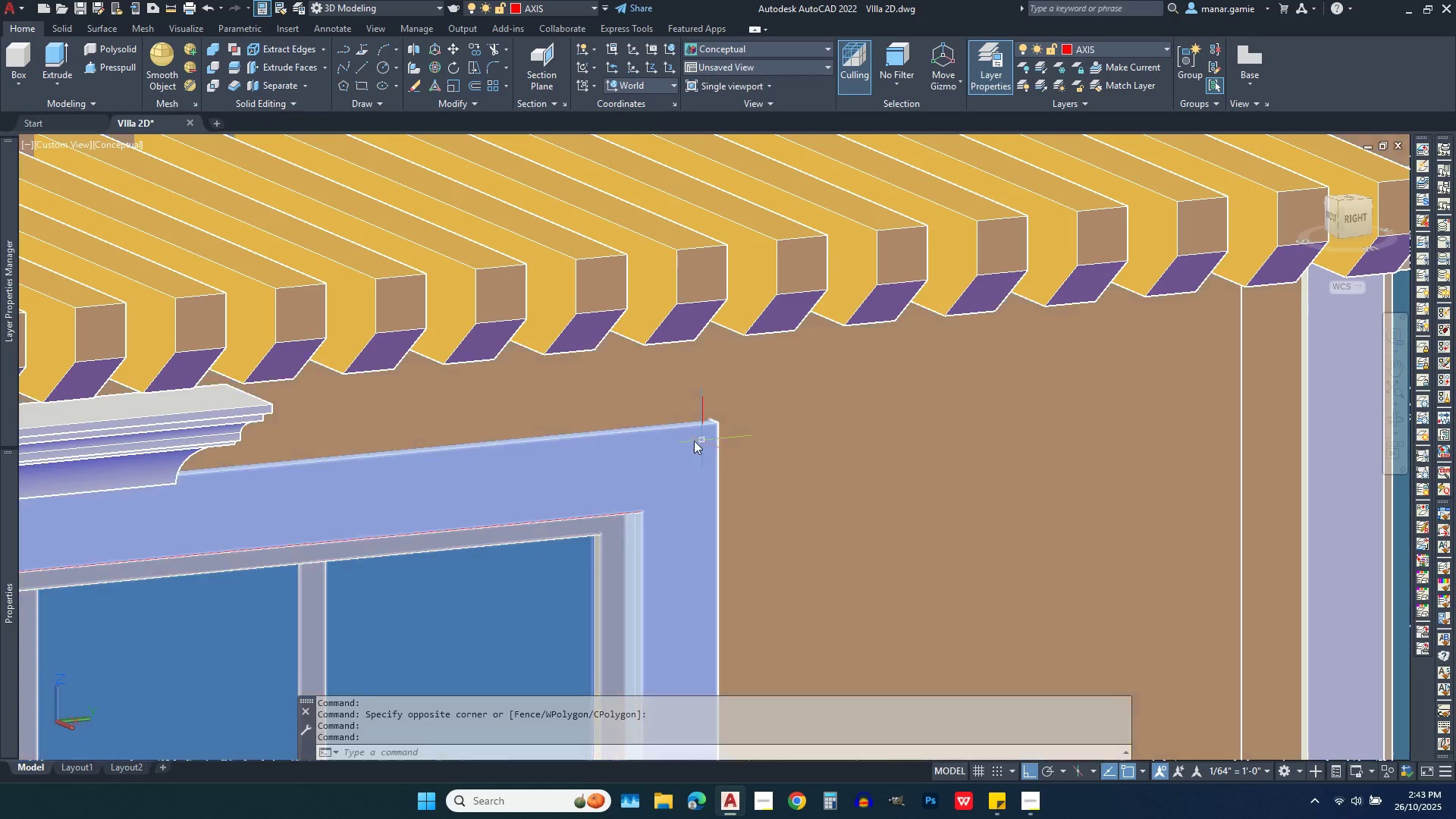 
scroll: coordinate [670, 444], scroll_direction: up, amount: 1.0
 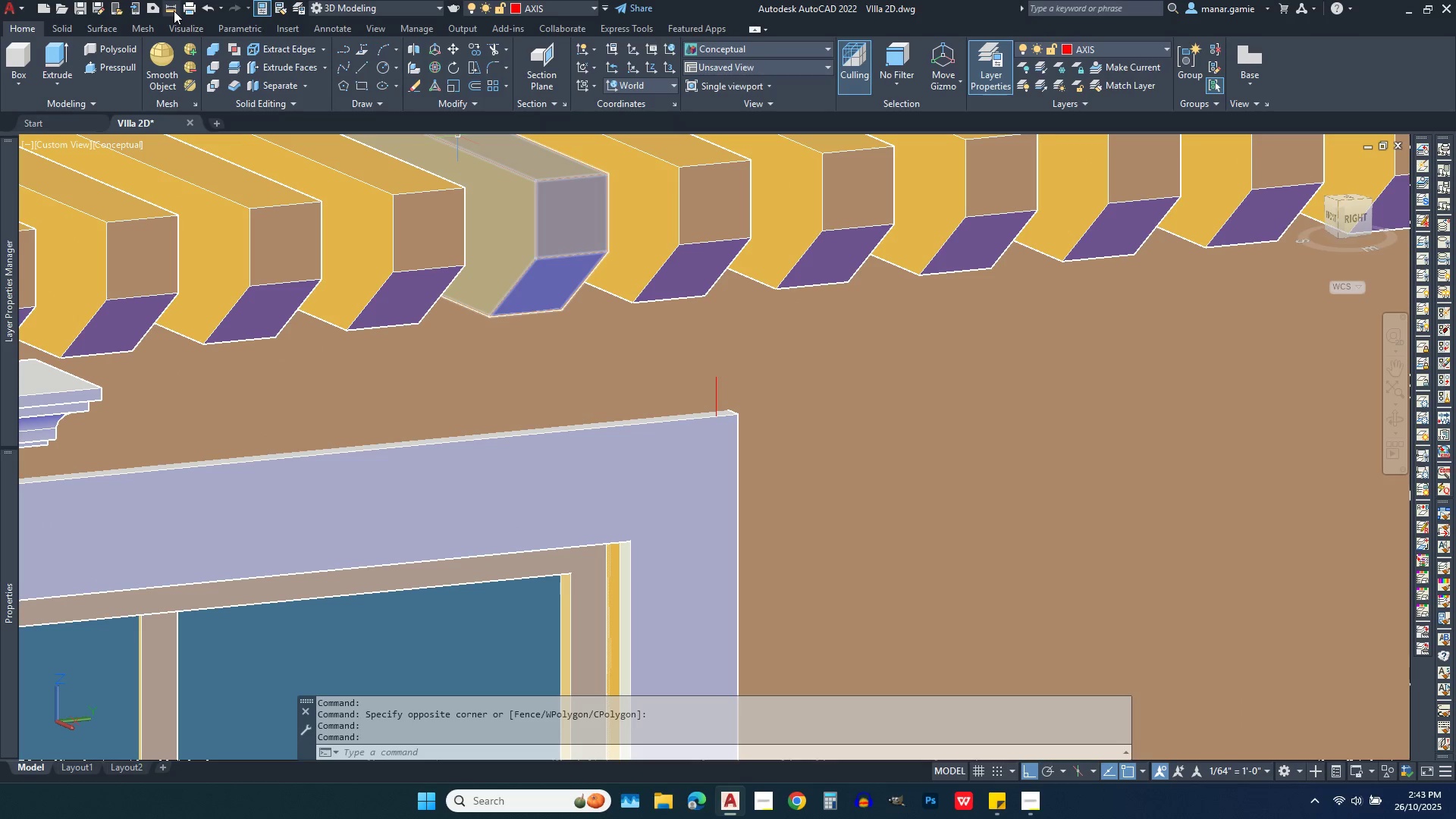 
left_click([168, 6])
 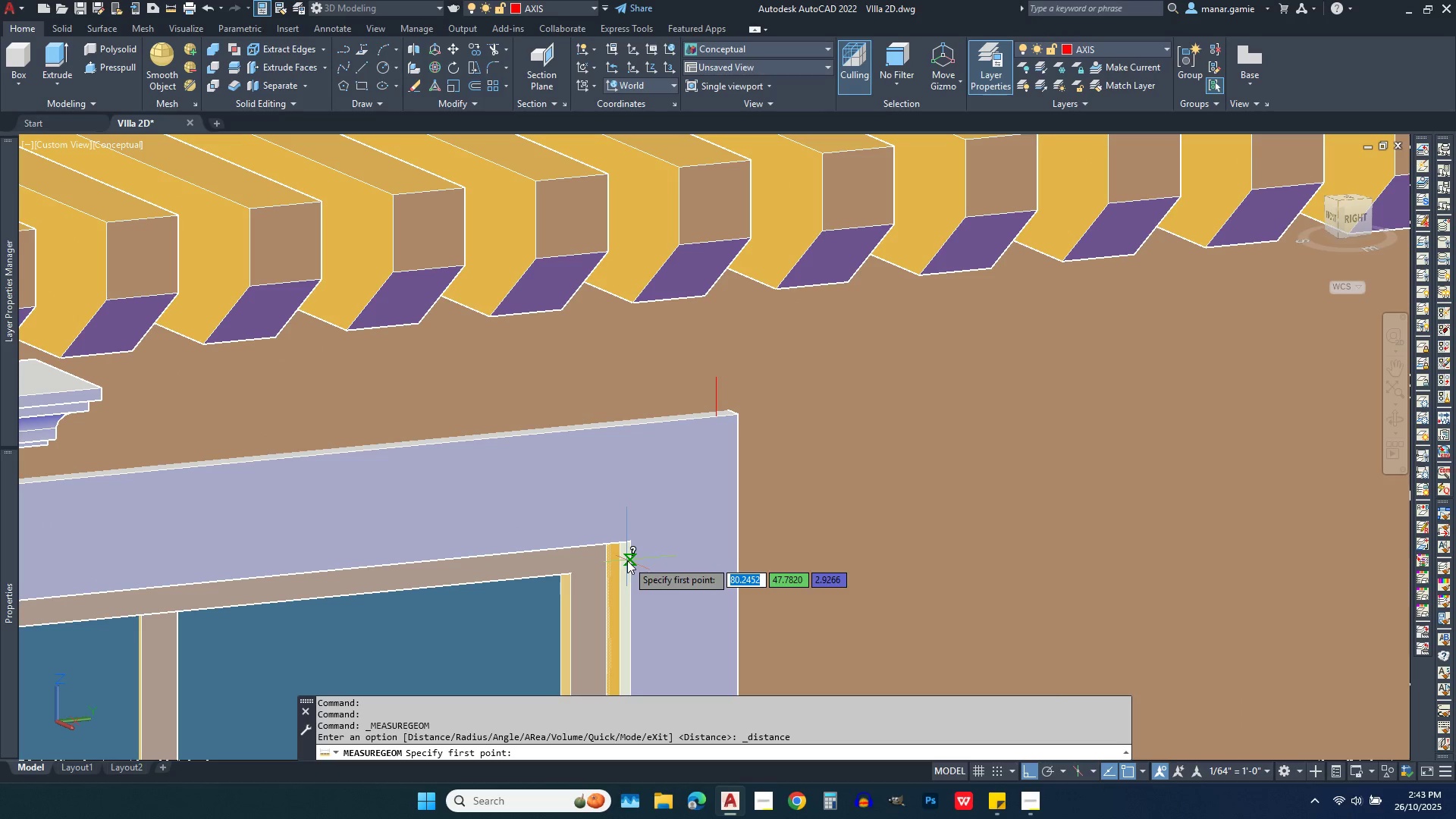 
left_click([630, 563])
 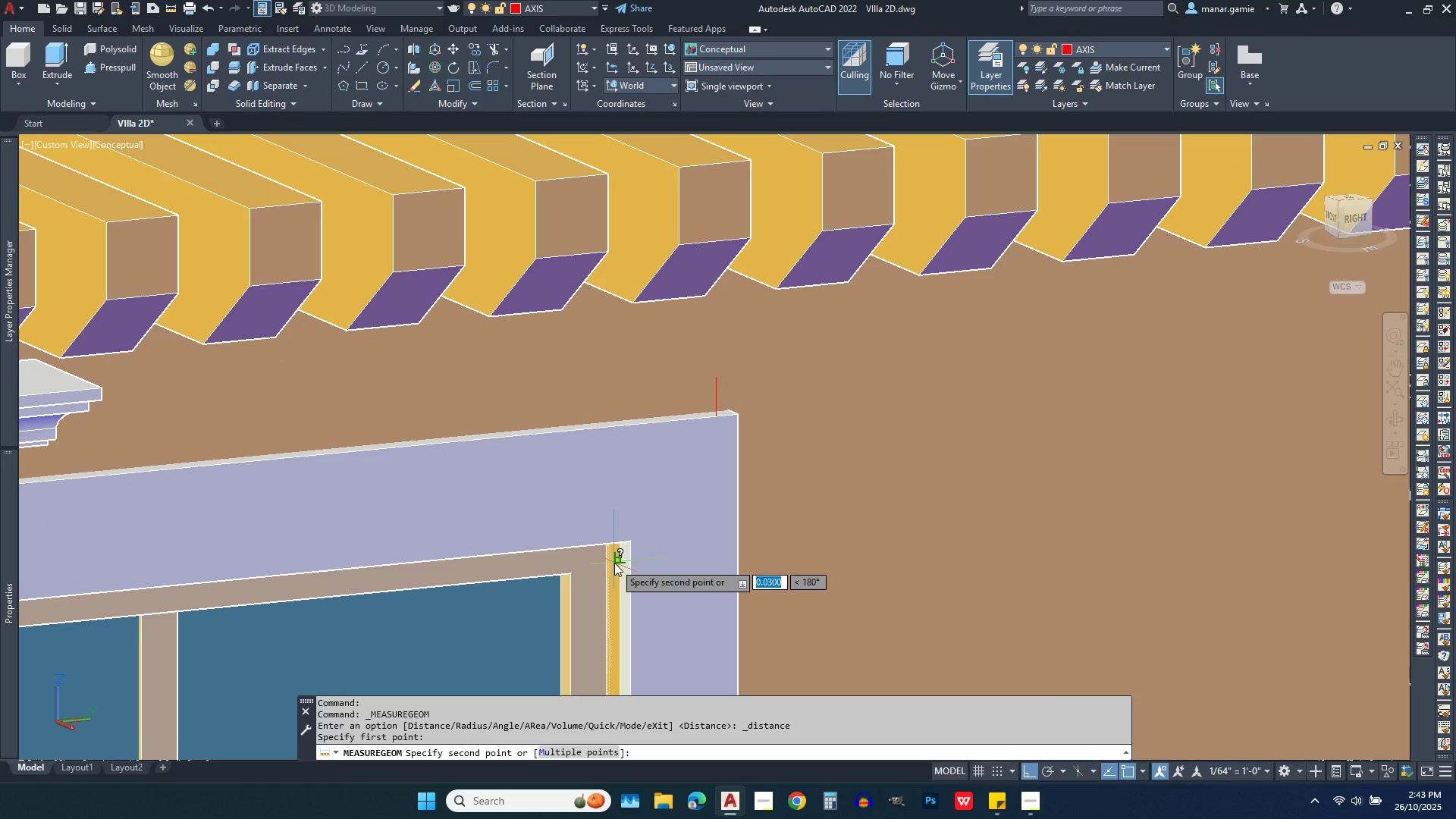 
left_click([614, 563])
 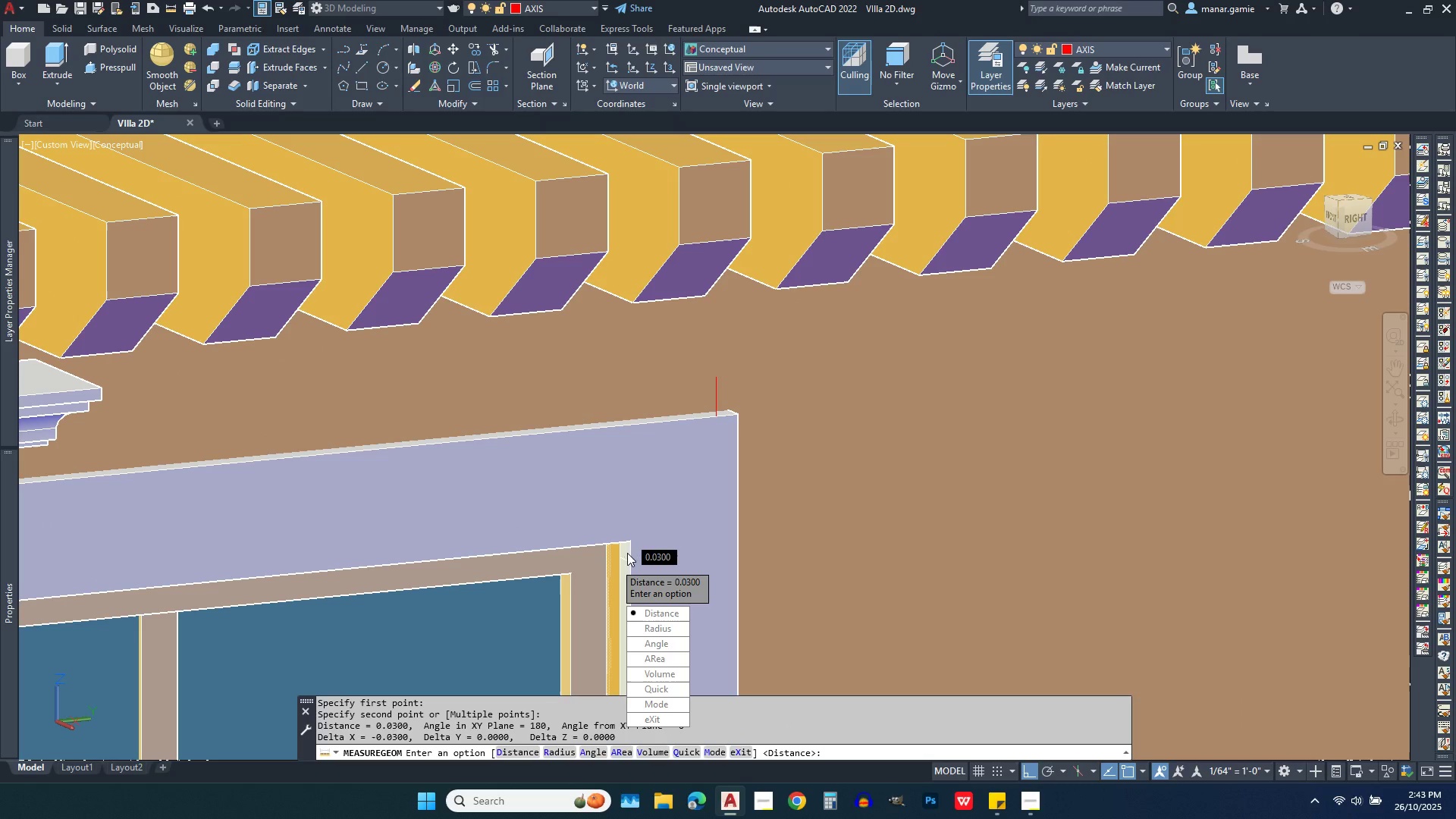 
right_click([681, 454])
 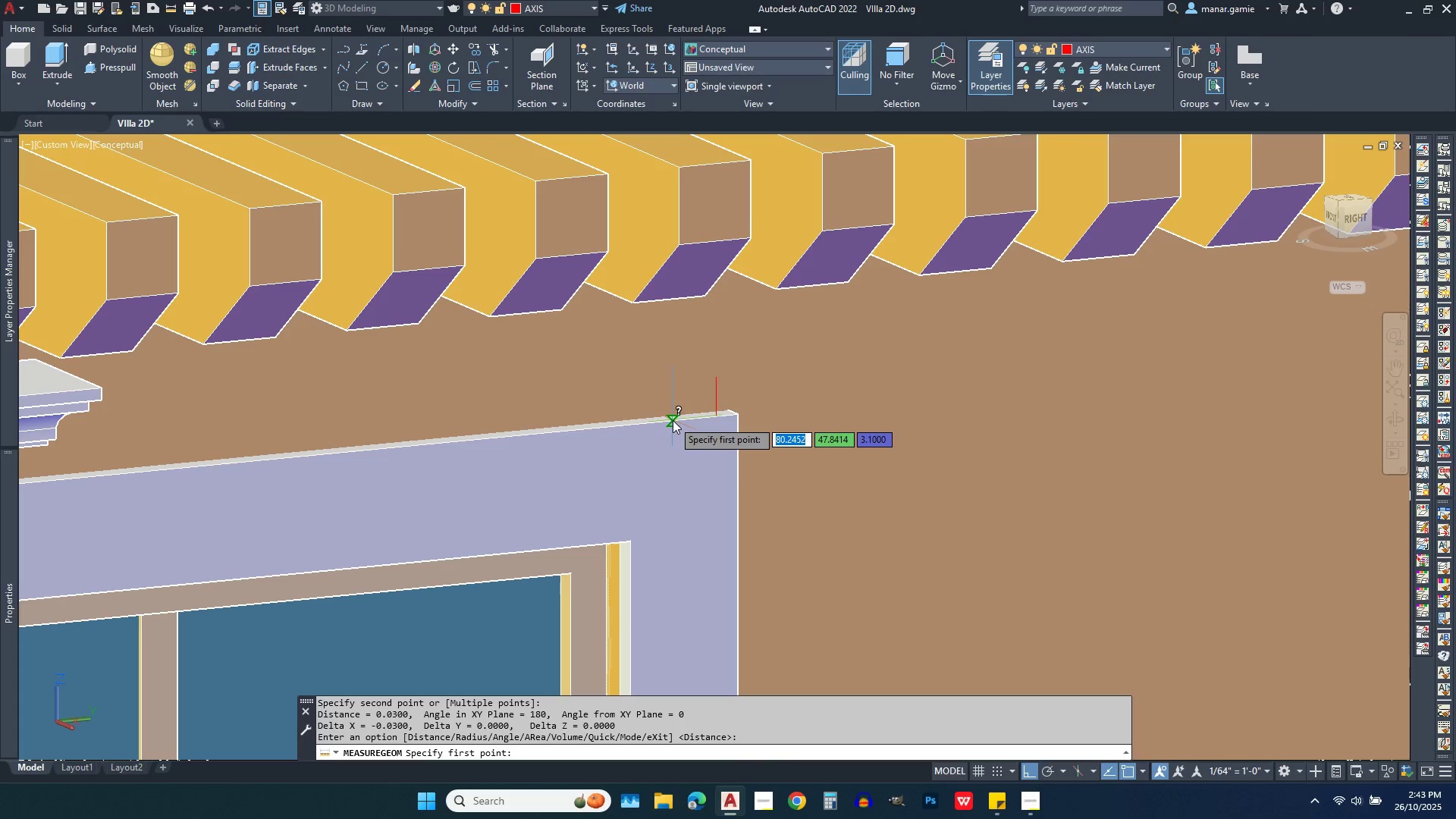 
left_click([673, 420])
 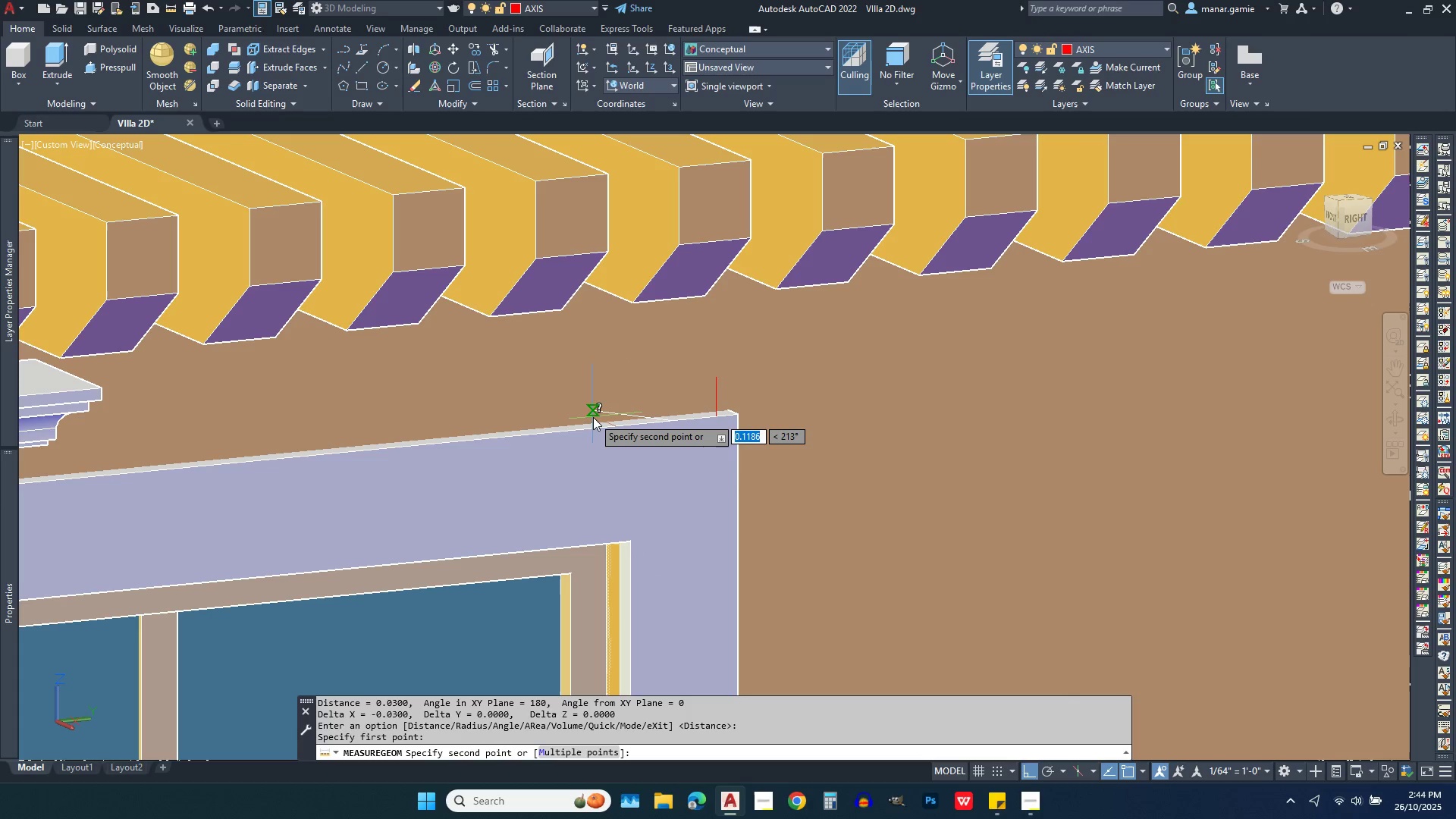 
scroll: coordinate [657, 404], scroll_direction: up, amount: 5.0
 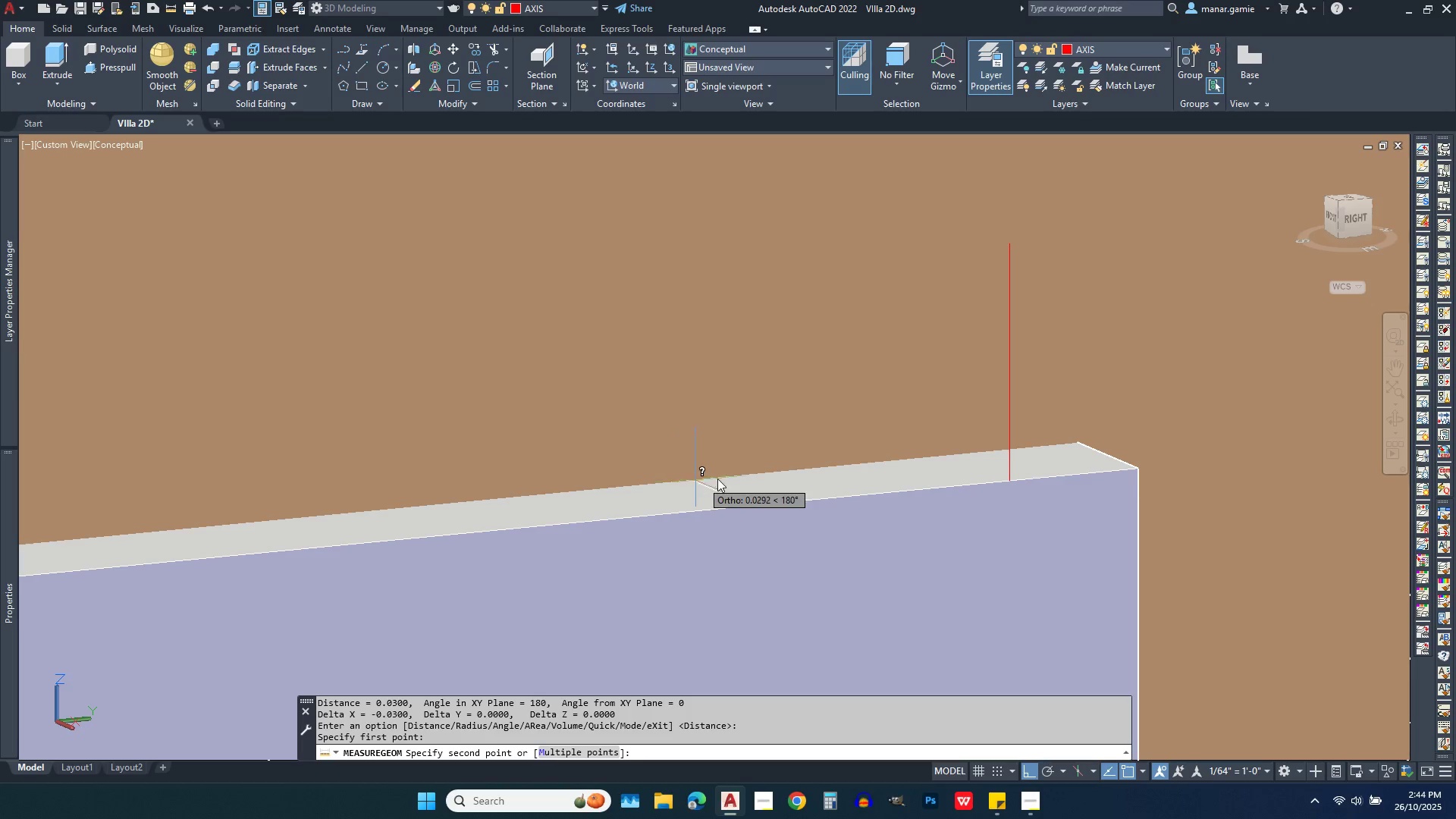 
wait(5.84)
 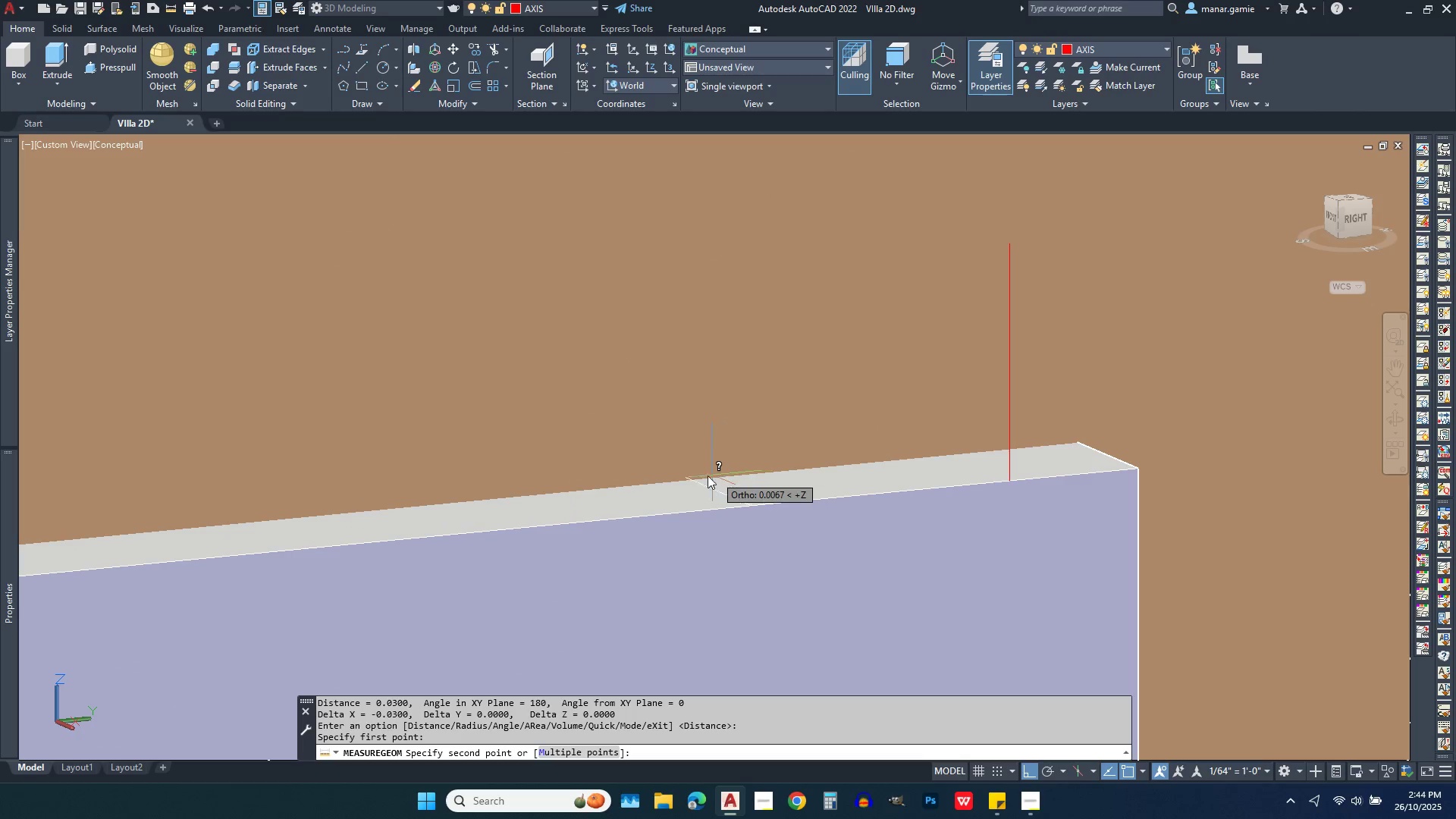 
scroll: coordinate [731, 399], scroll_direction: down, amount: 5.0
 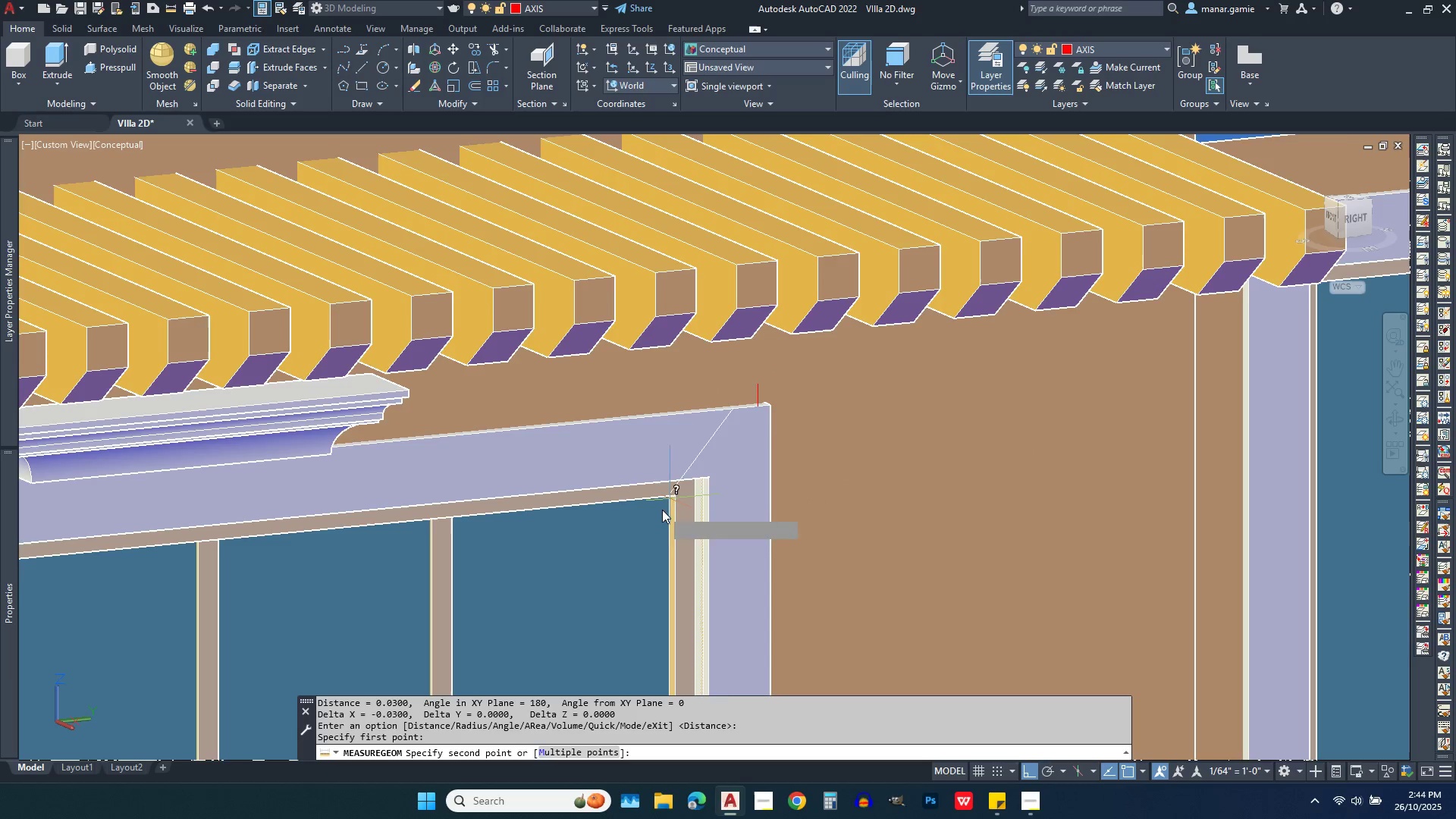 
scroll: coordinate [660, 515], scroll_direction: up, amount: 3.0
 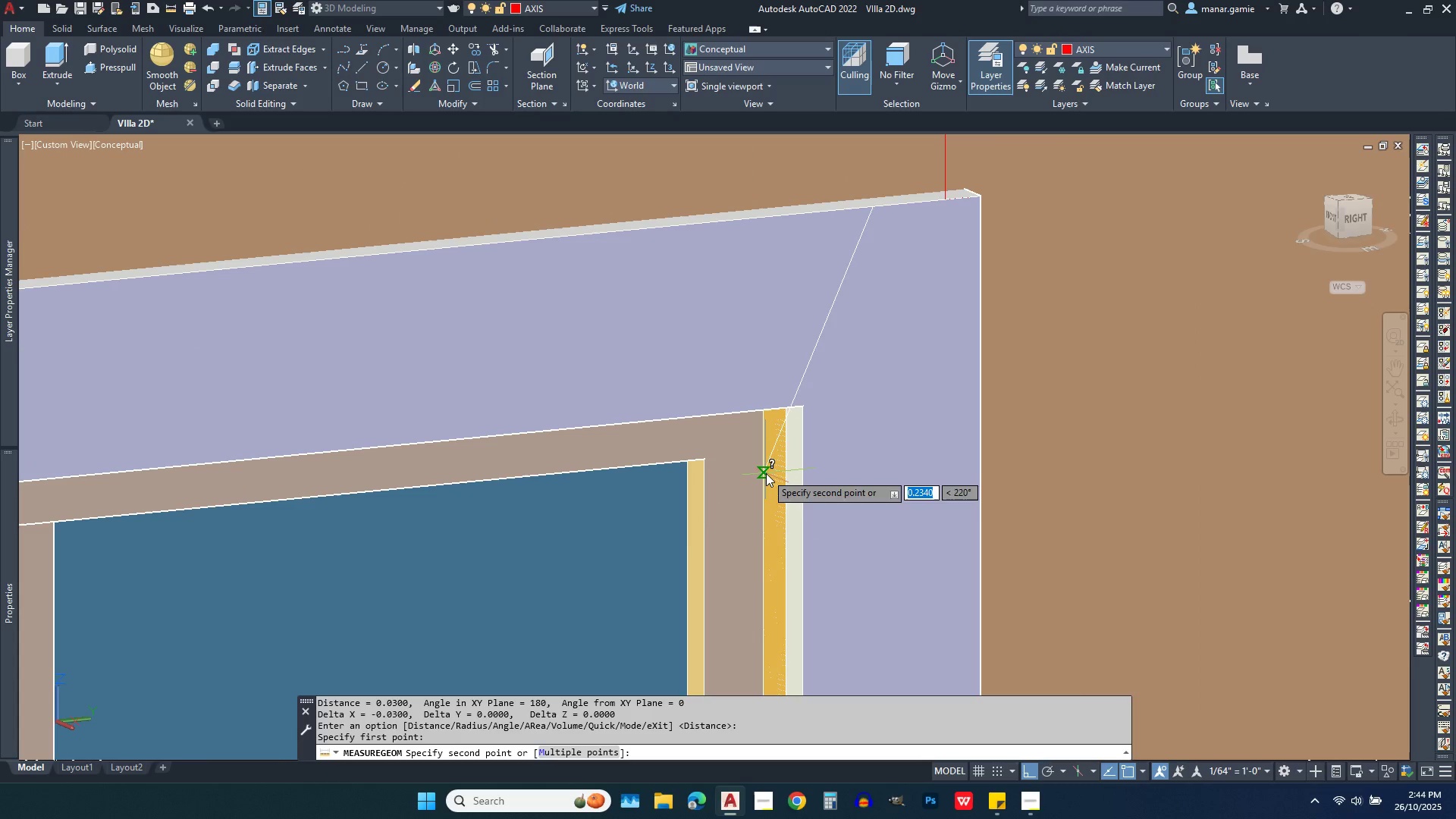 
left_click([766, 473])
 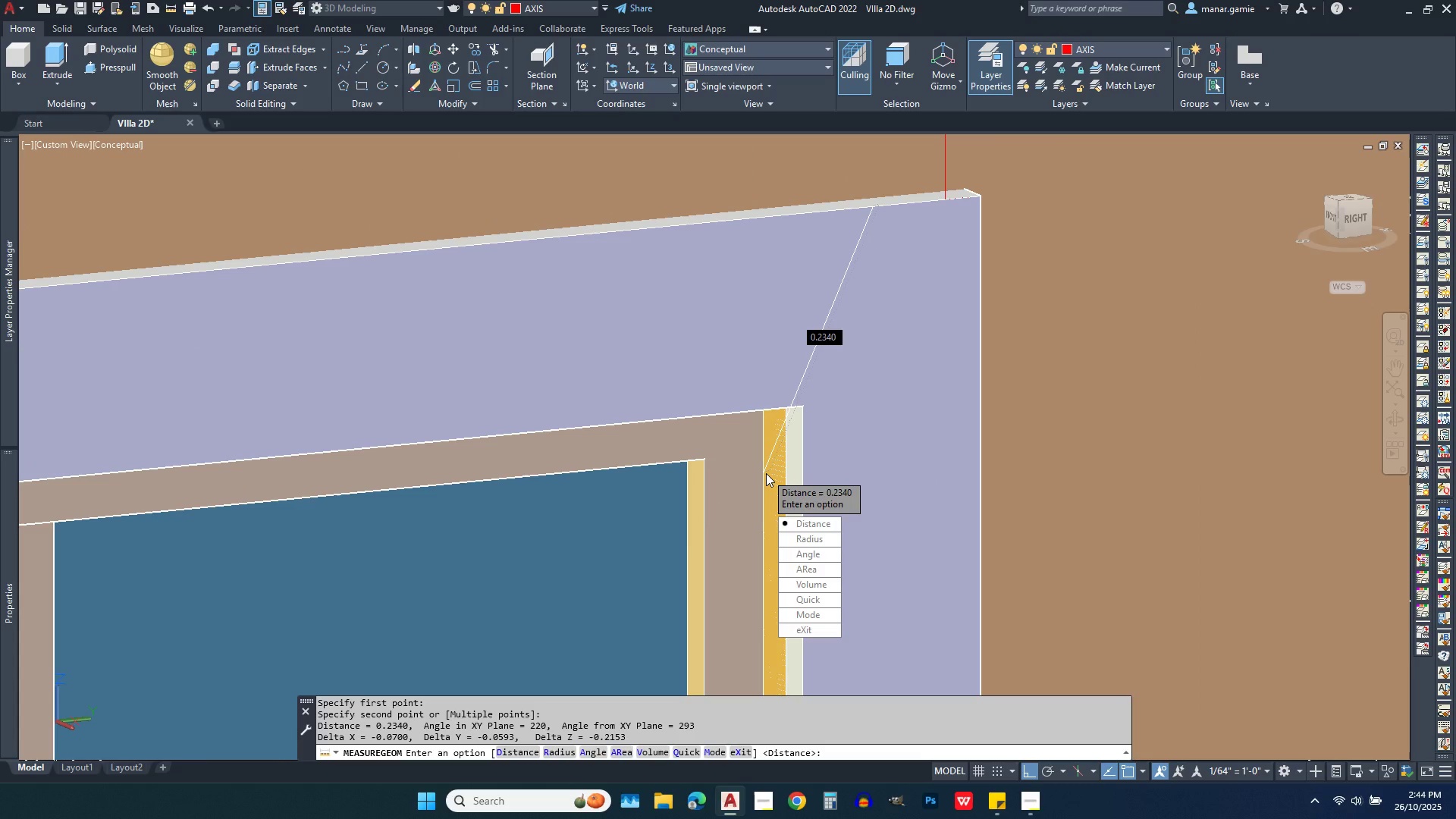 
wait(12.12)
 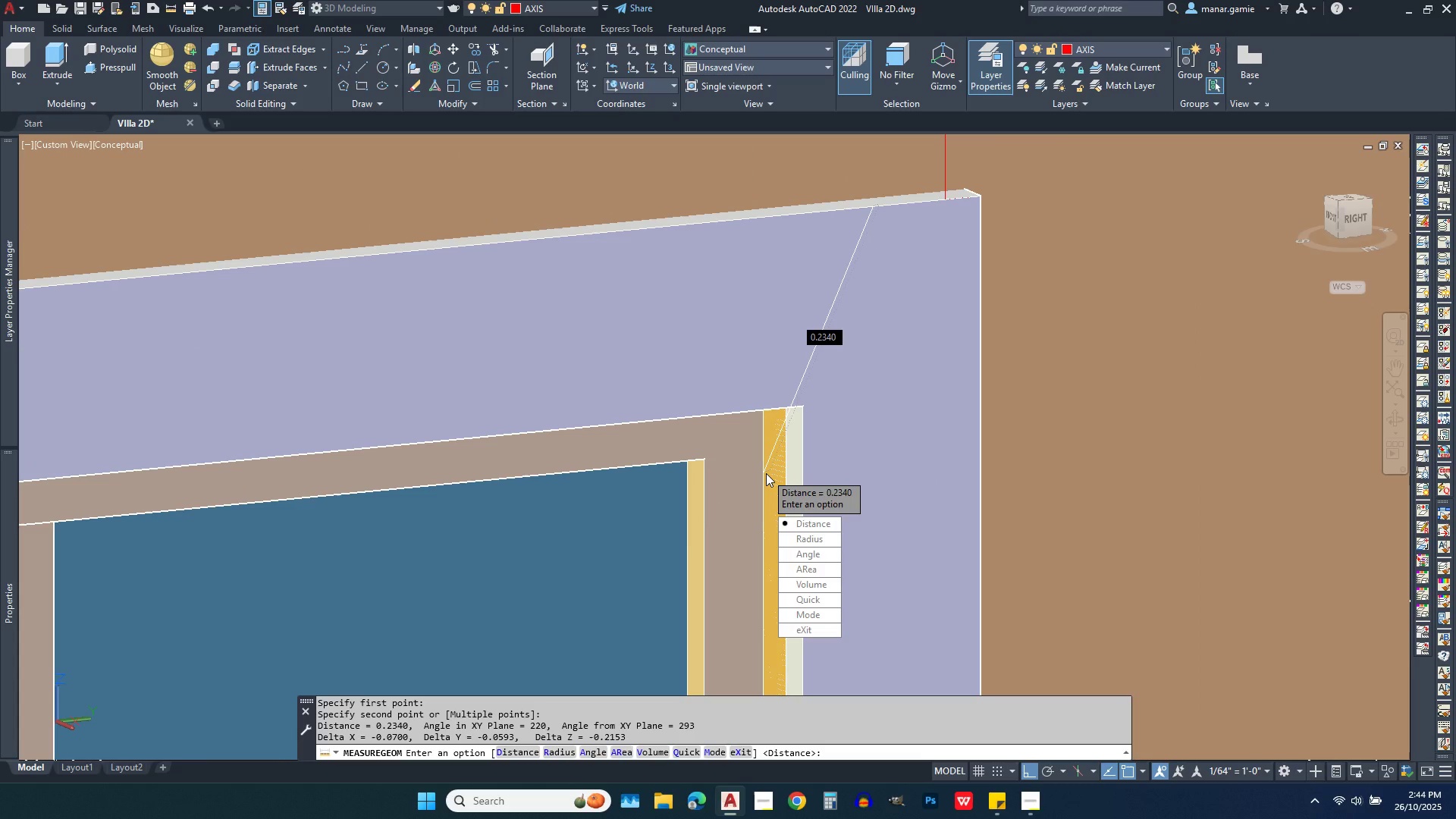 
right_click([779, 470])
 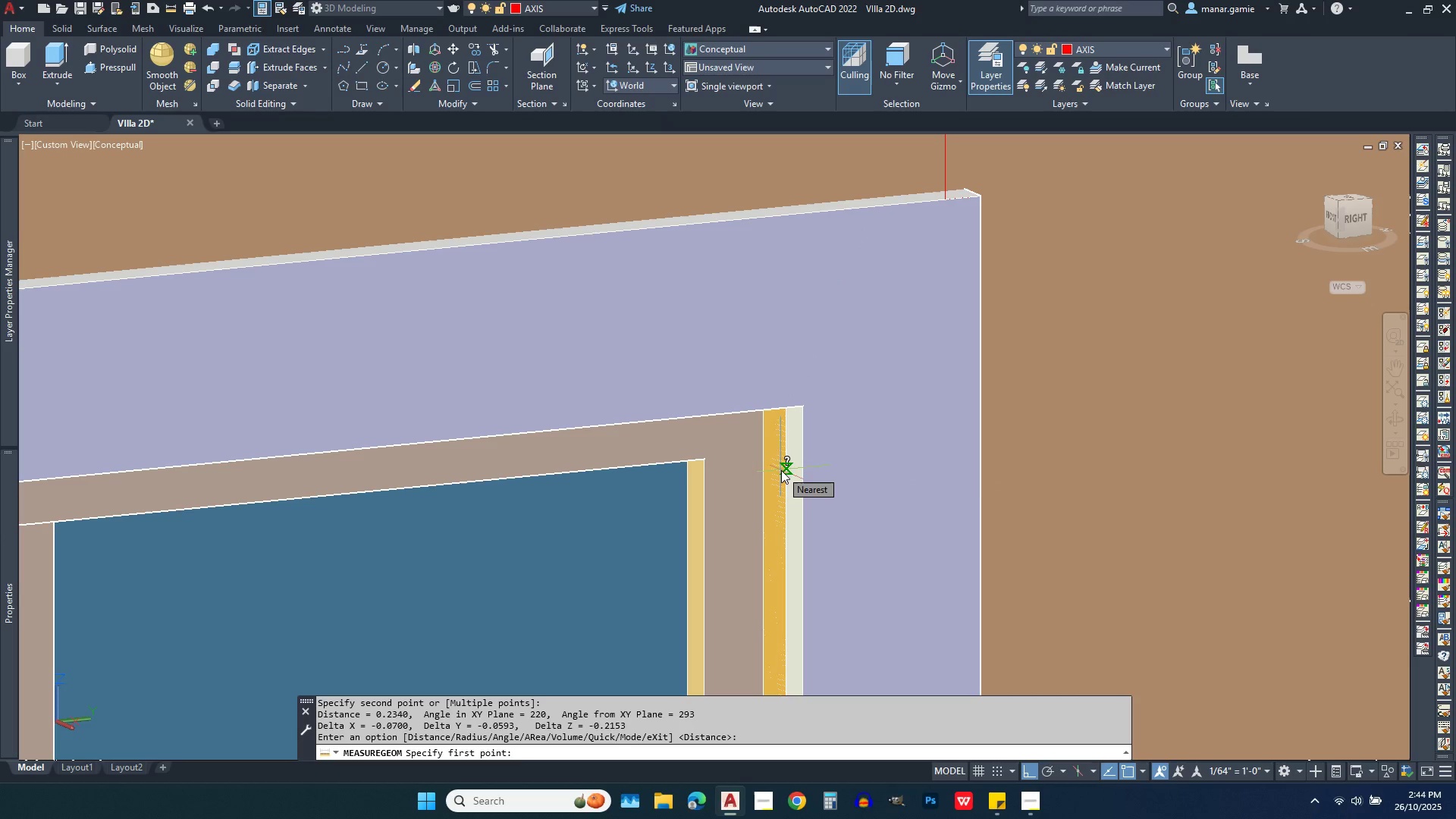 
left_click([781, 470])
 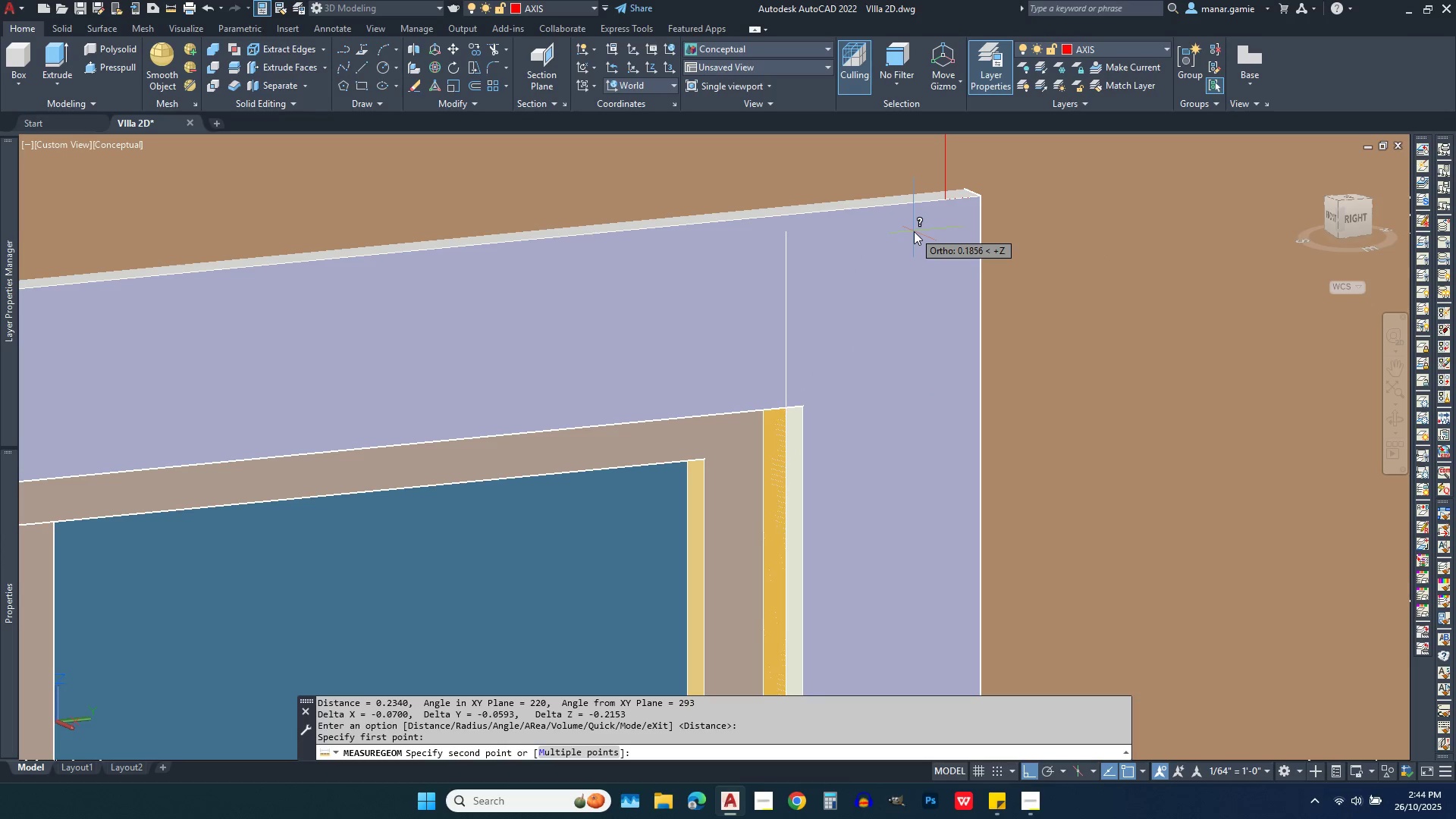 
mouse_move([922, 221])
 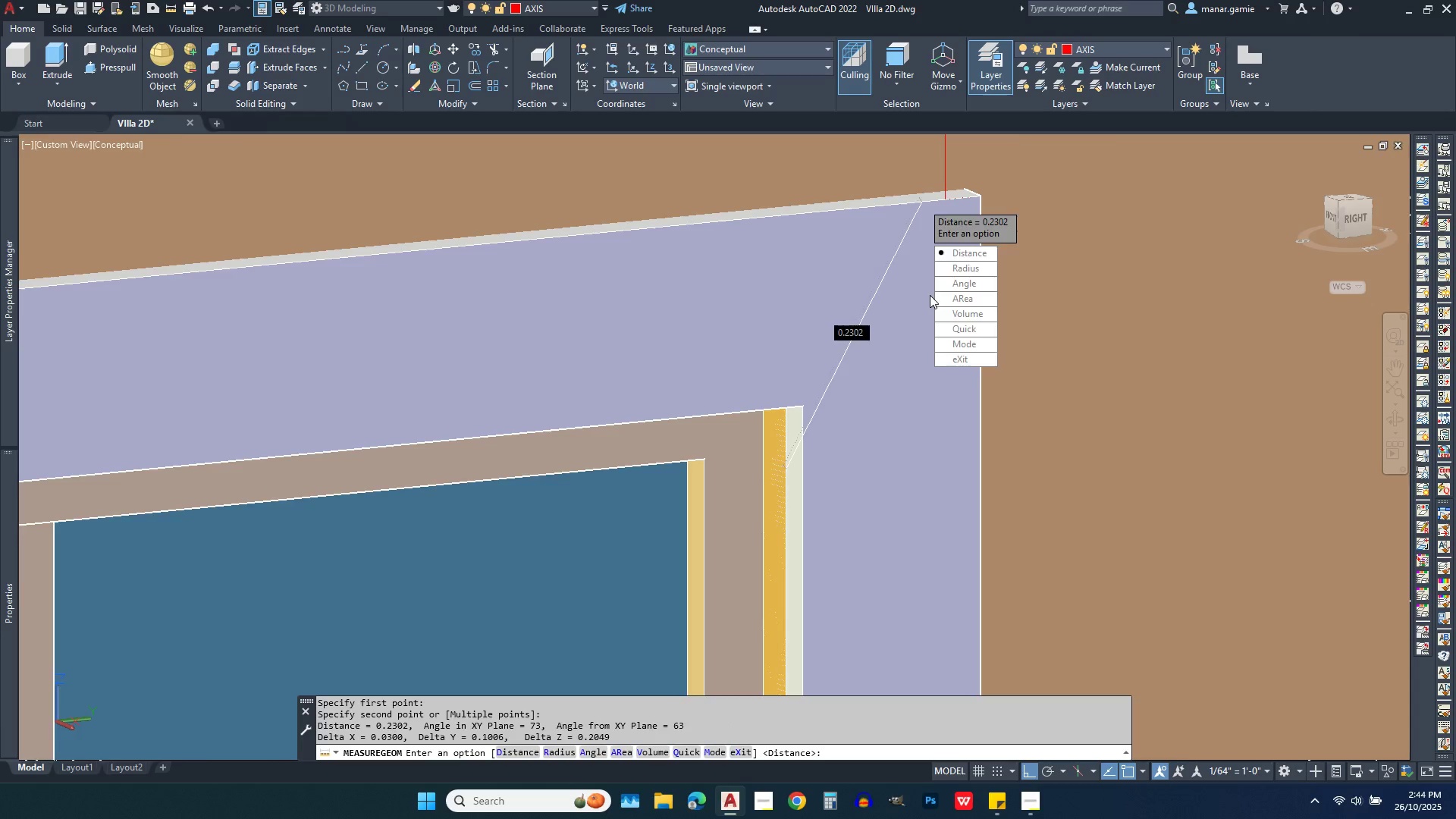 
scroll: coordinate [930, 295], scroll_direction: down, amount: 2.0
 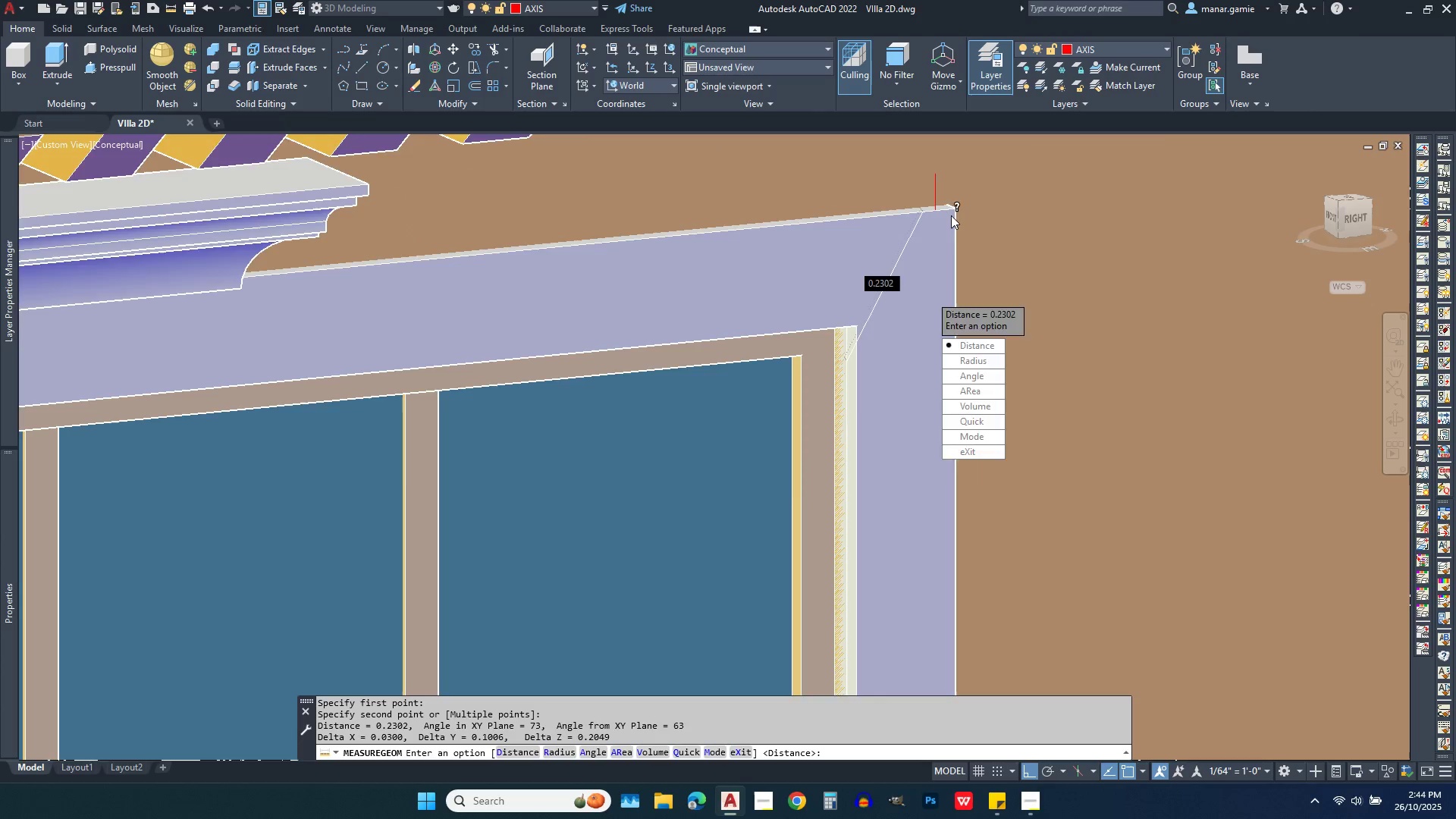 
scroll: coordinate [951, 215], scroll_direction: up, amount: 4.0
 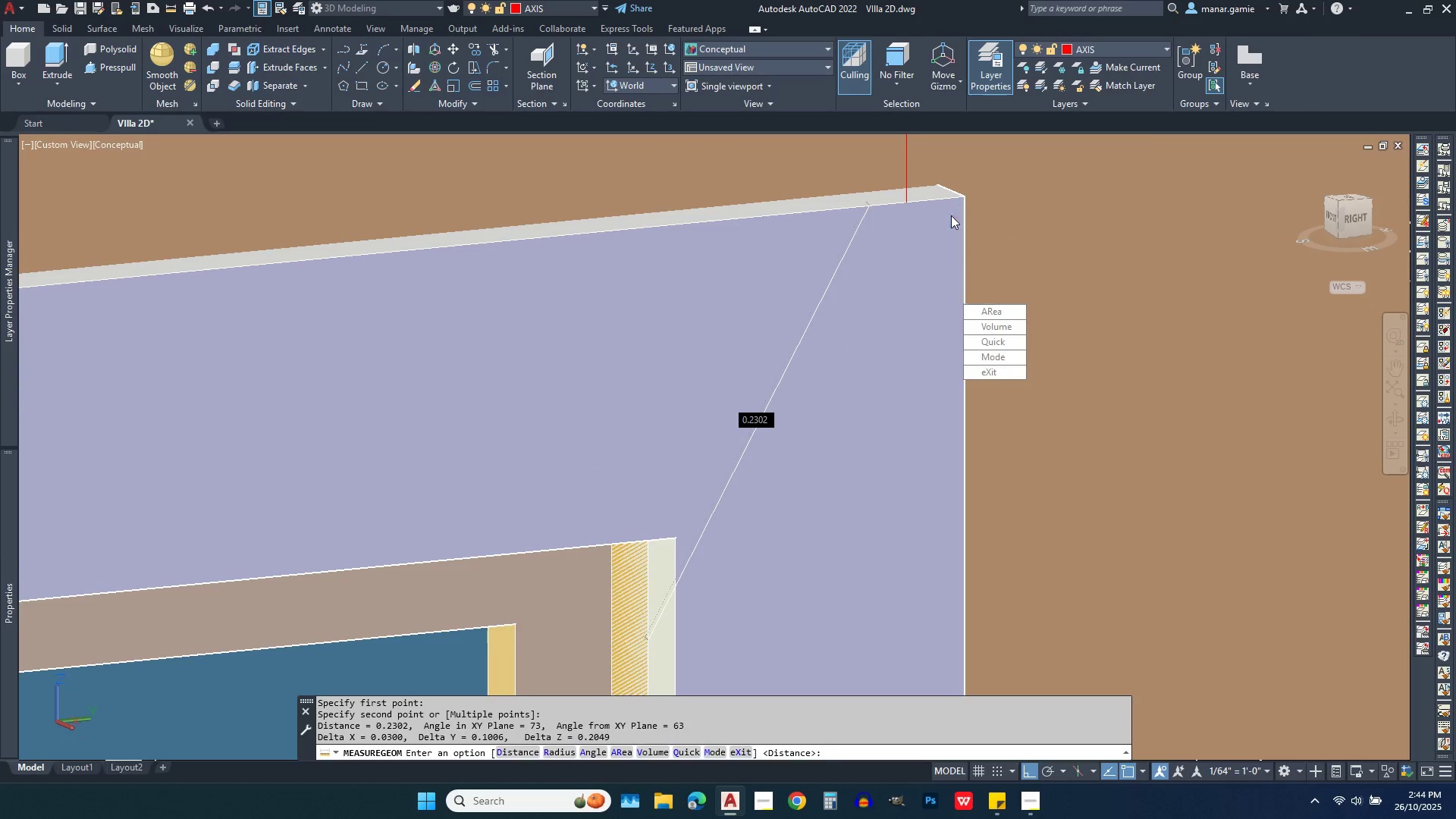 
key(Escape)
 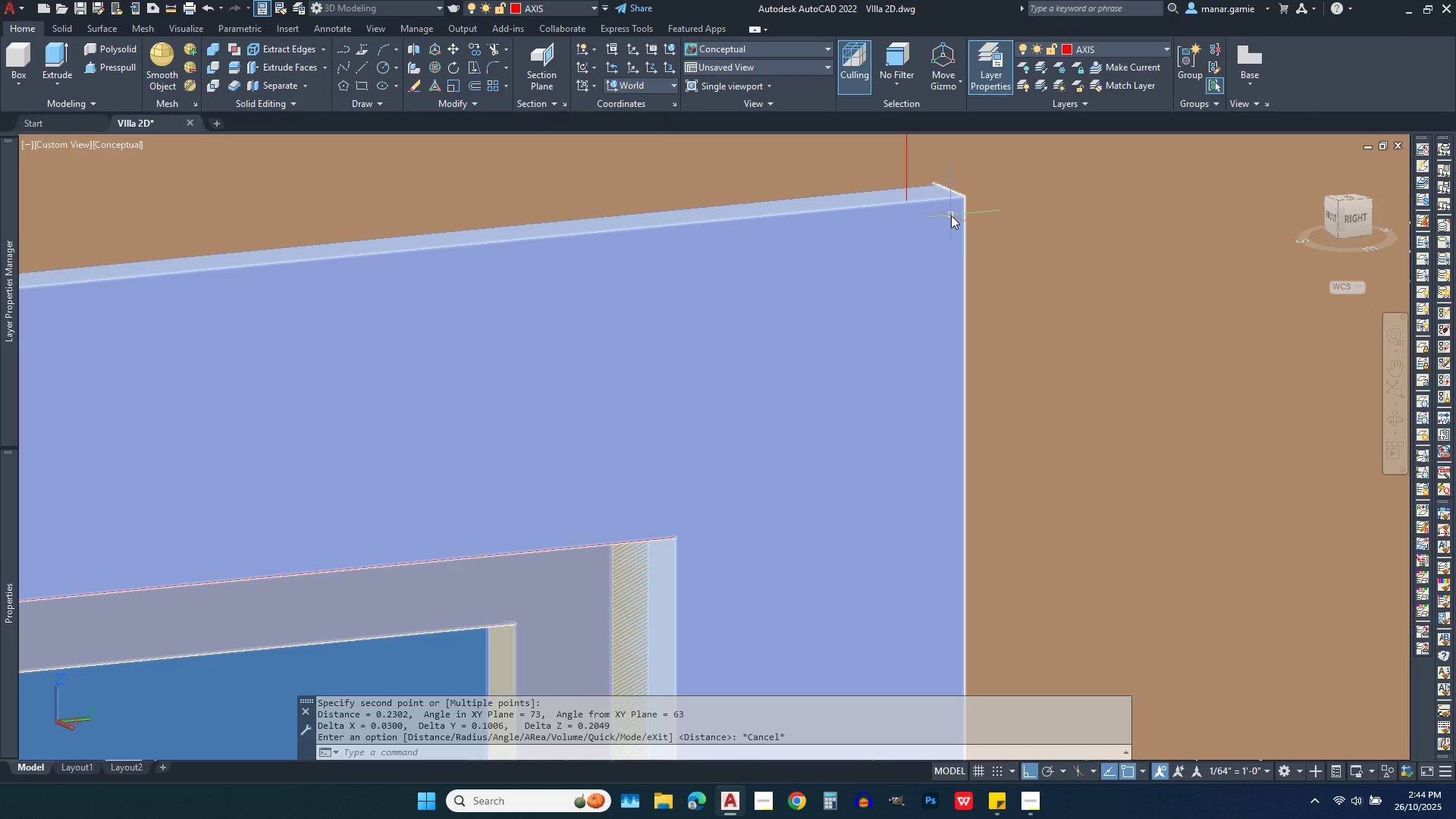 
key(Escape)
 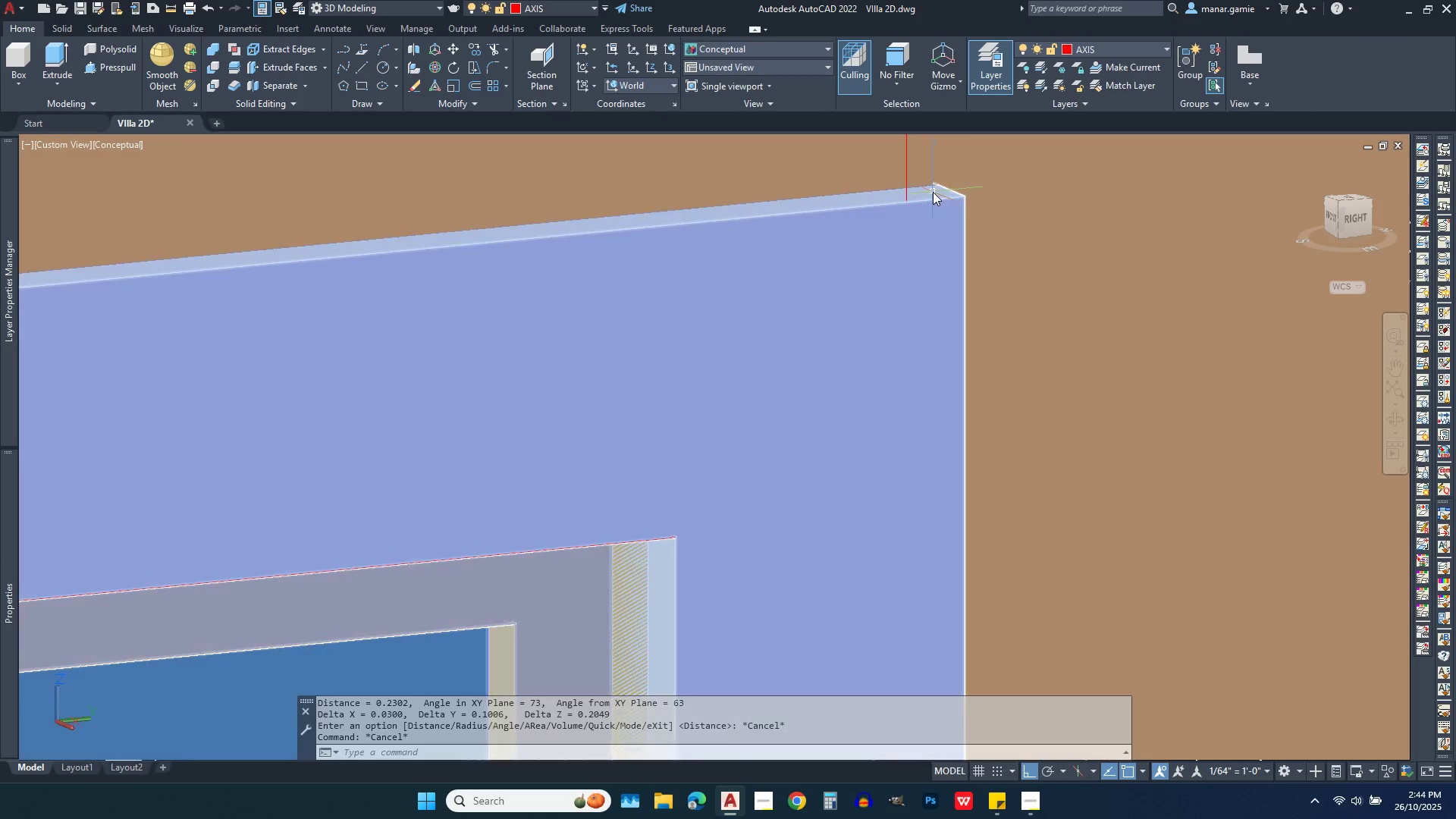 
scroll: coordinate [880, 324], scroll_direction: down, amount: 5.0
 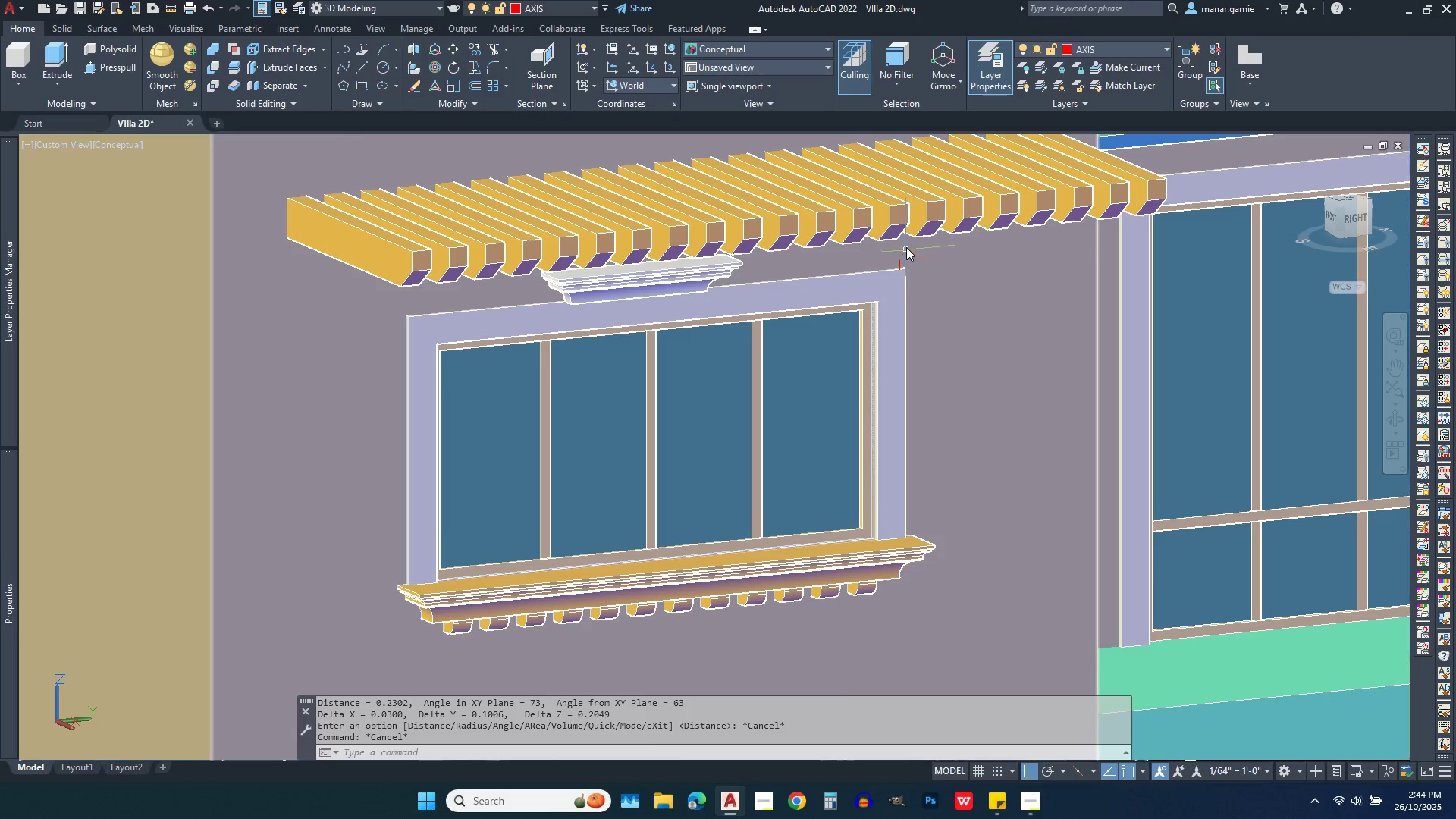 
scroll: coordinate [906, 253], scroll_direction: up, amount: 6.0
 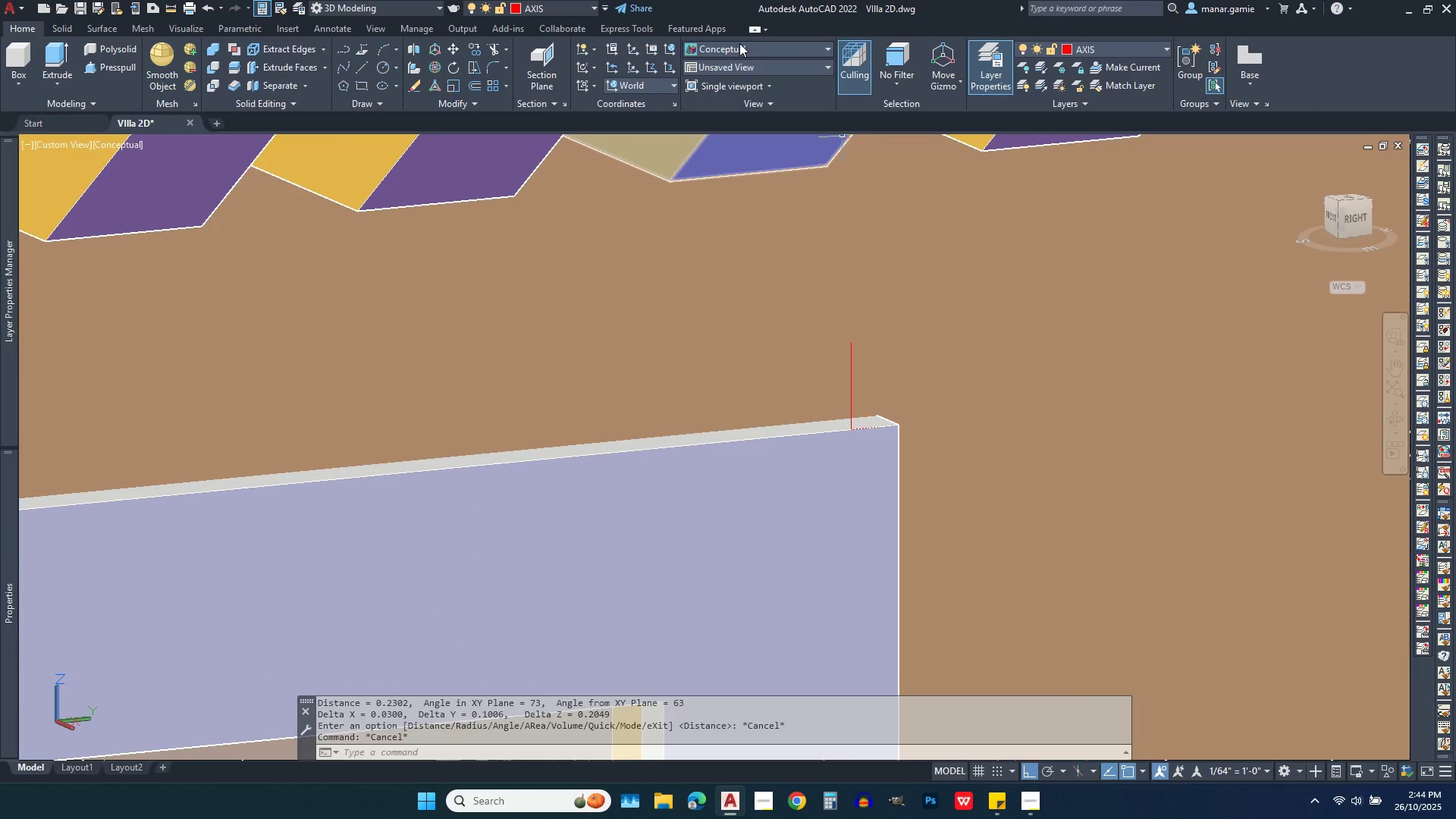 
left_click([739, 43])
 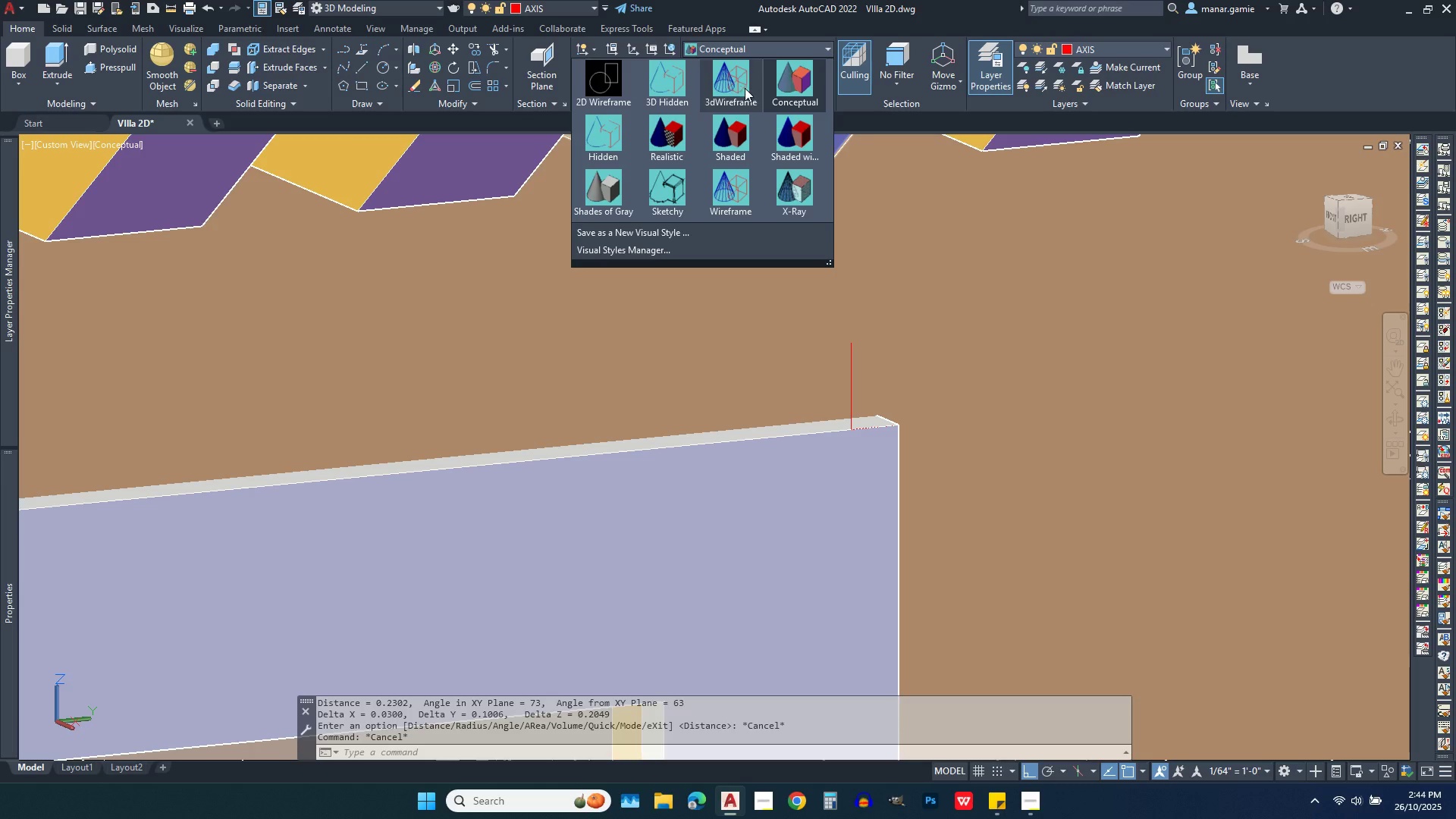 
left_click([739, 88])
 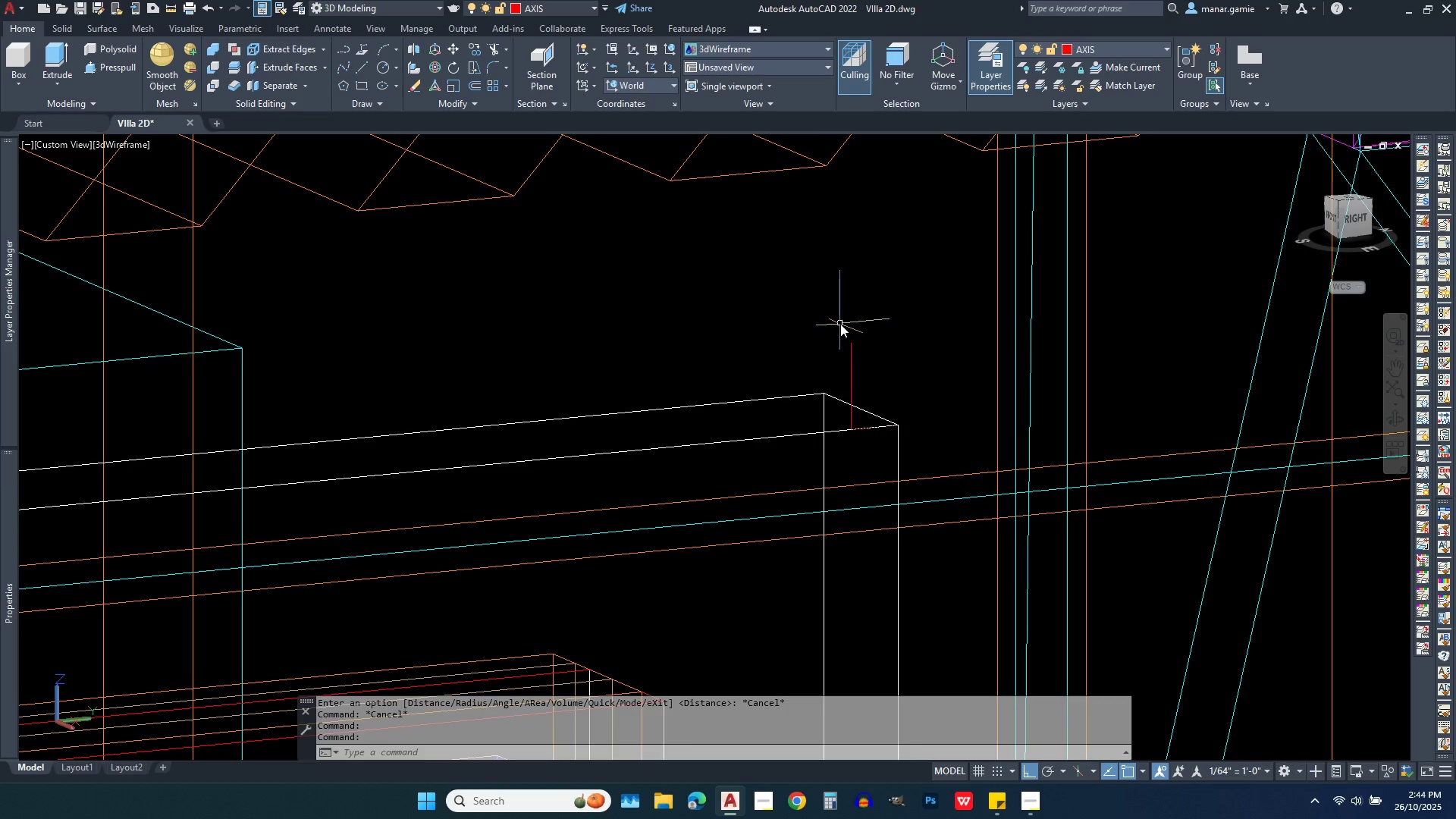 
left_click([832, 324])
 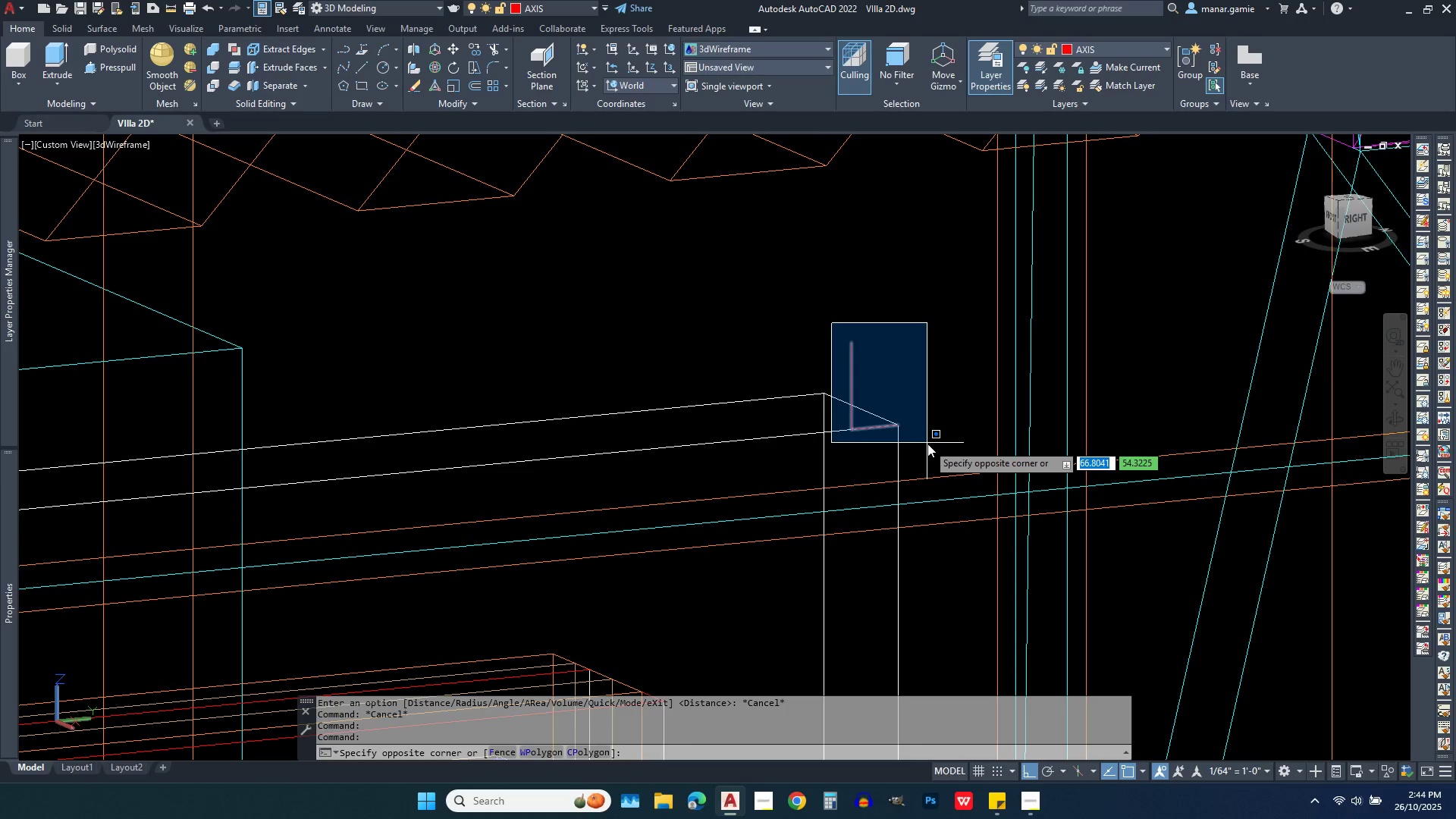 
left_click([927, 444])
 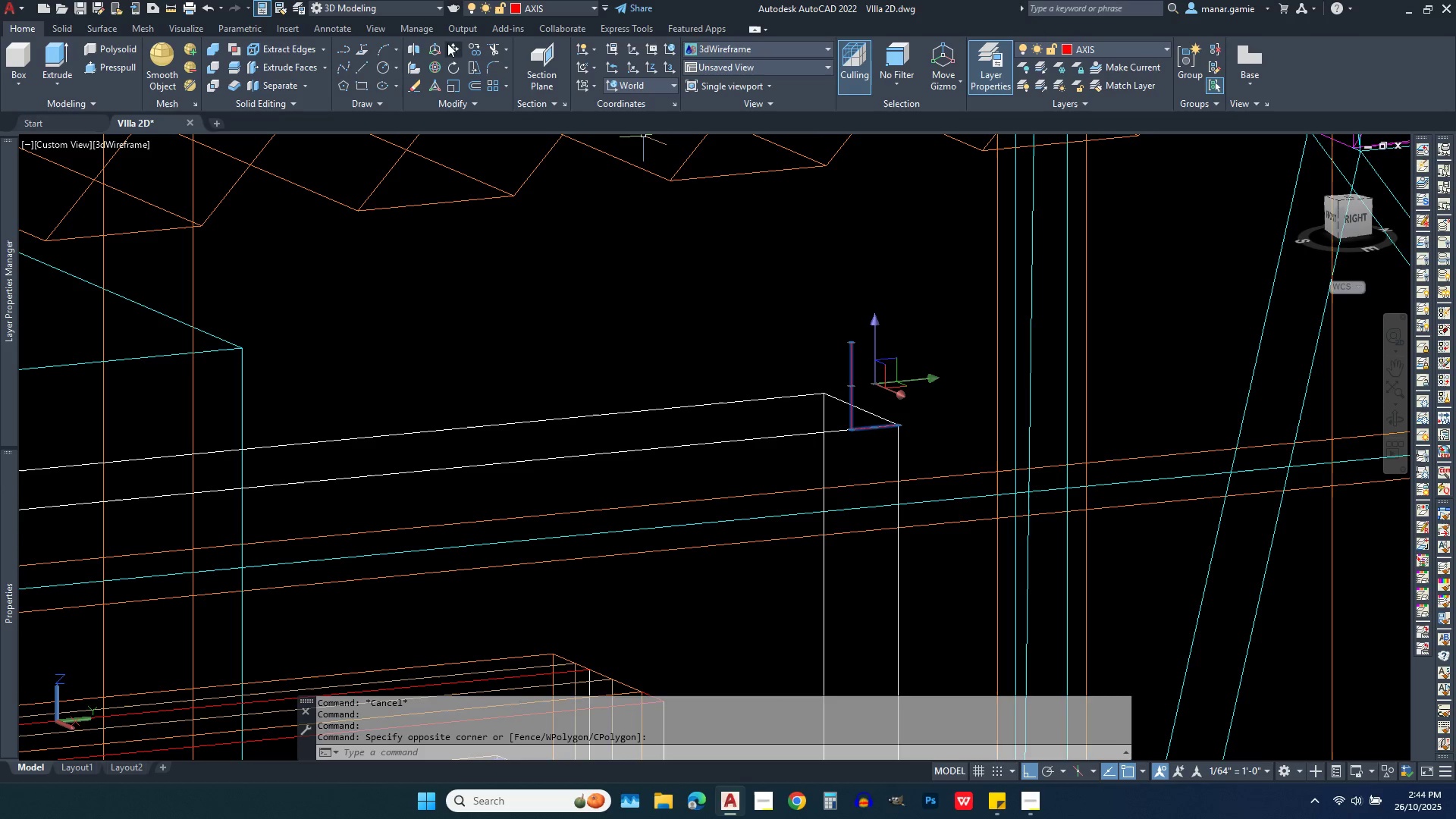 
left_click([455, 46])
 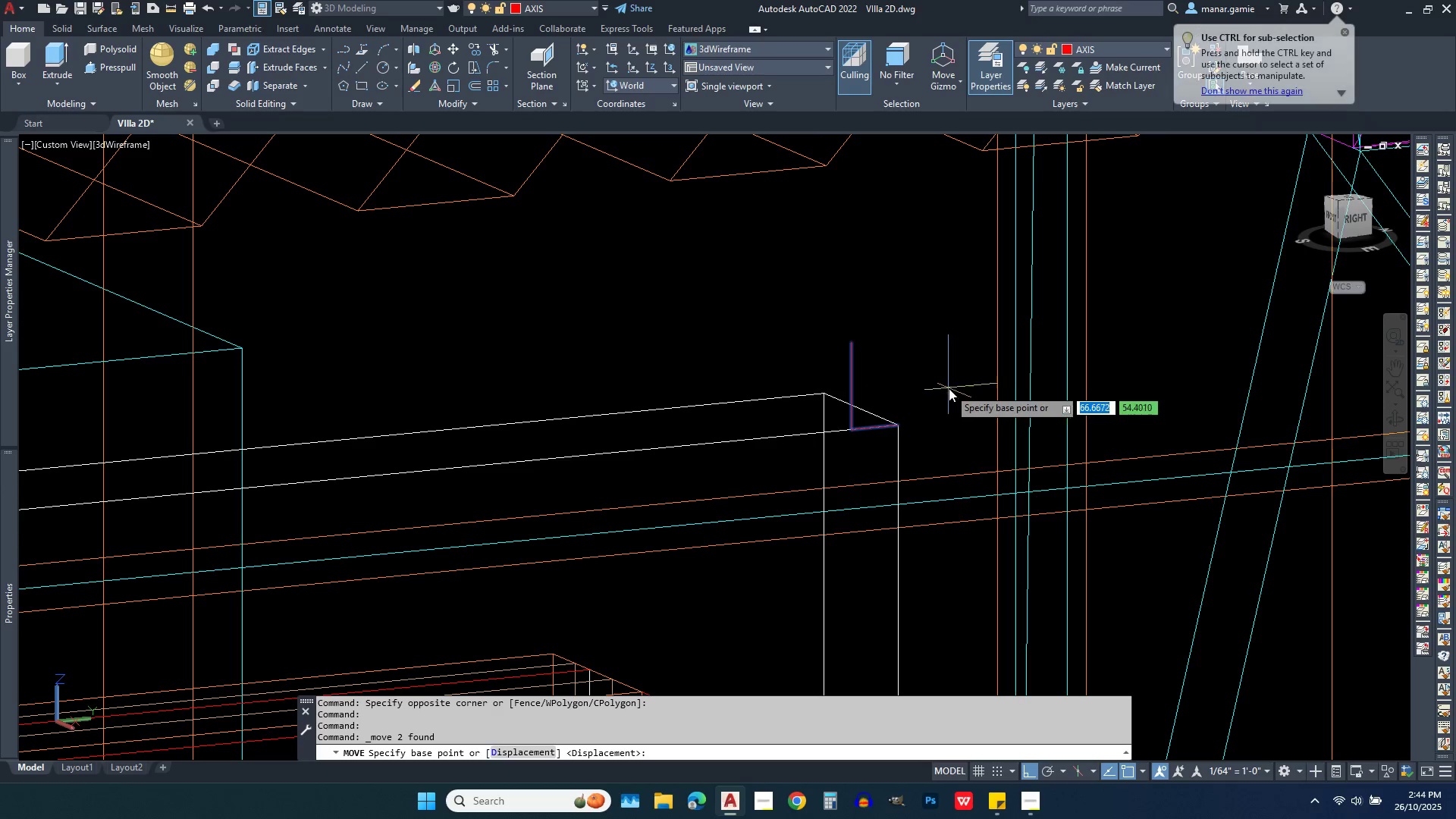 
left_click([949, 380])
 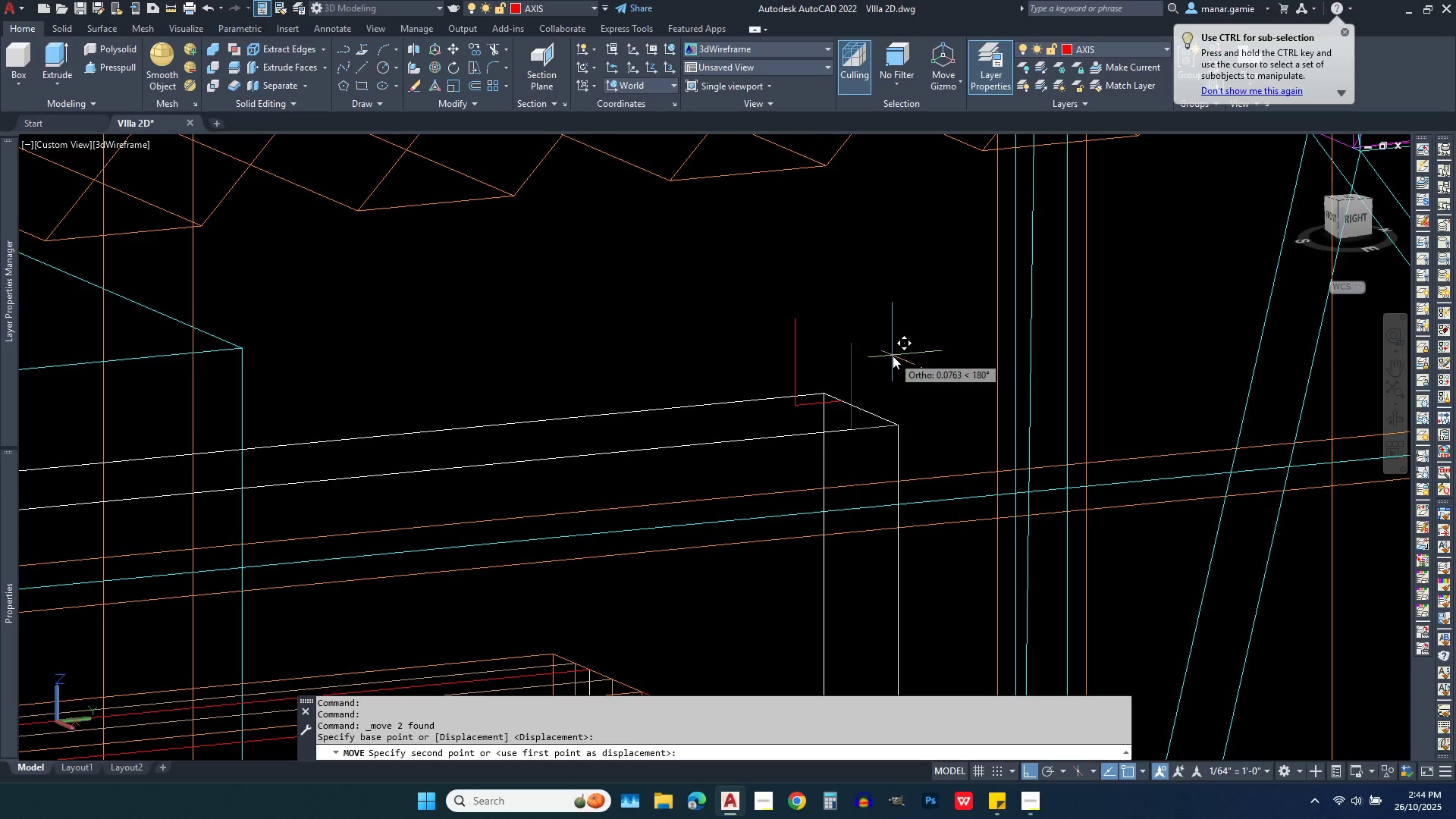 
type(.03)
 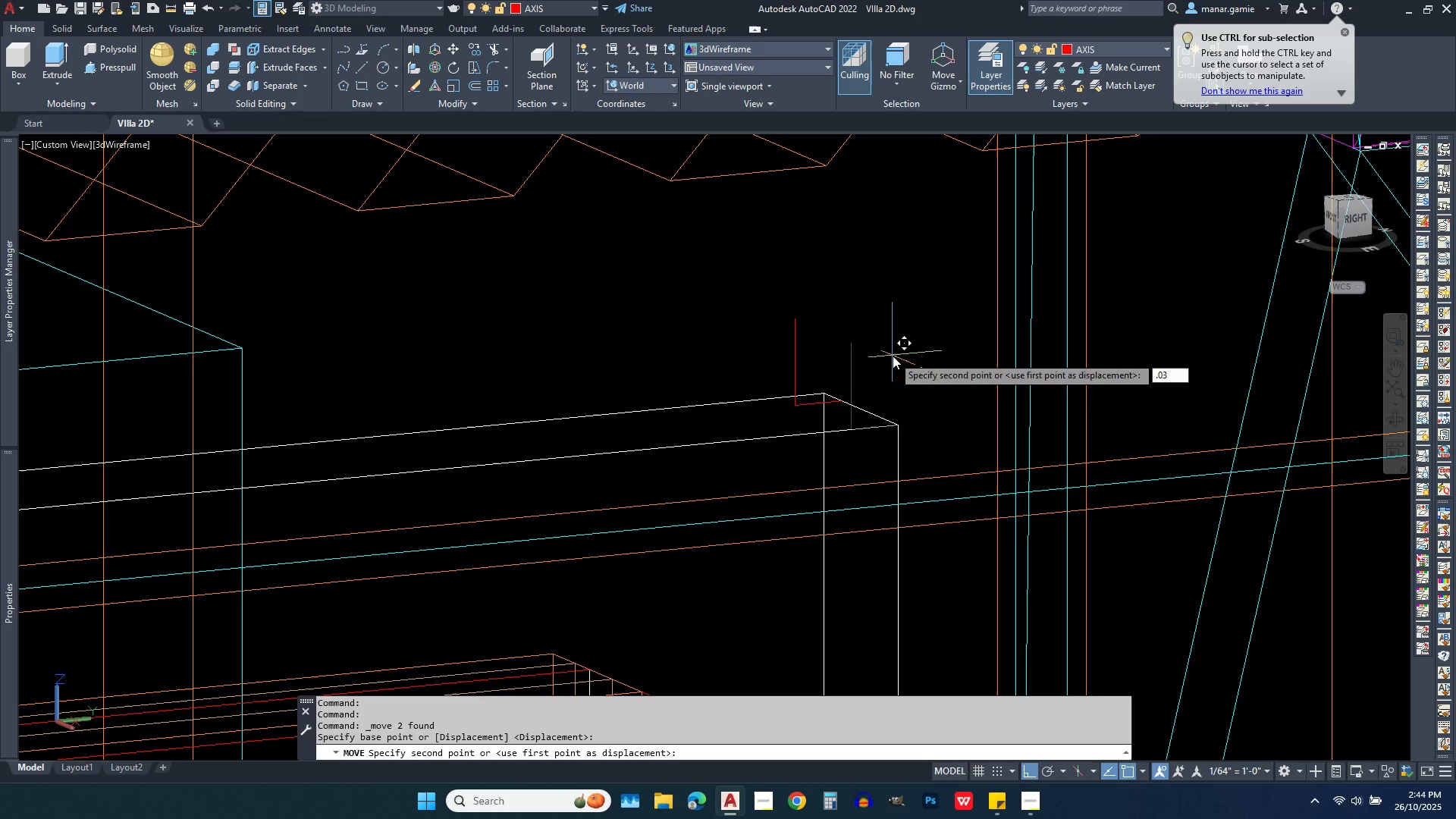 
key(Enter)
 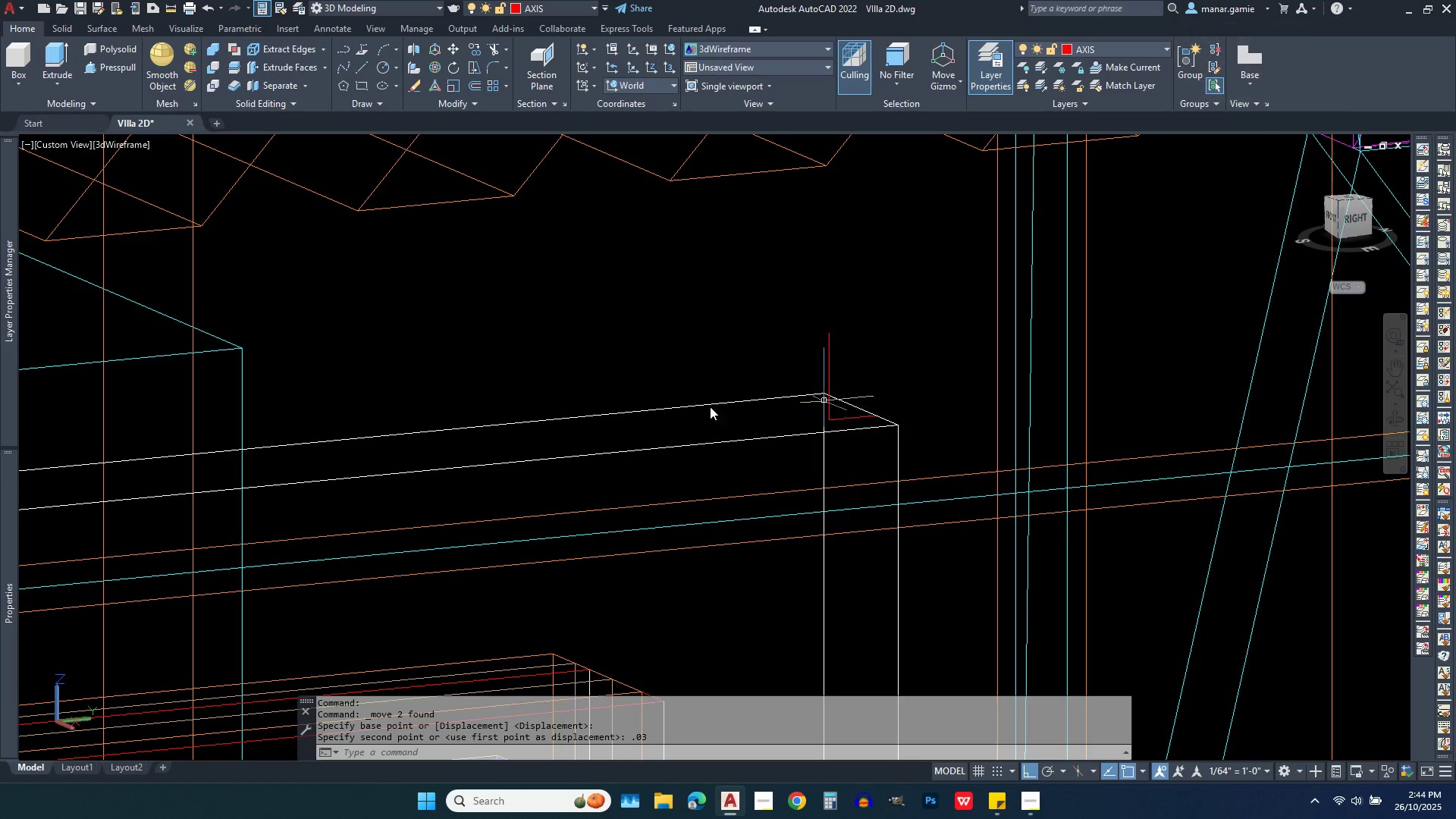 
scroll: coordinate [717, 364], scroll_direction: down, amount: 3.0
 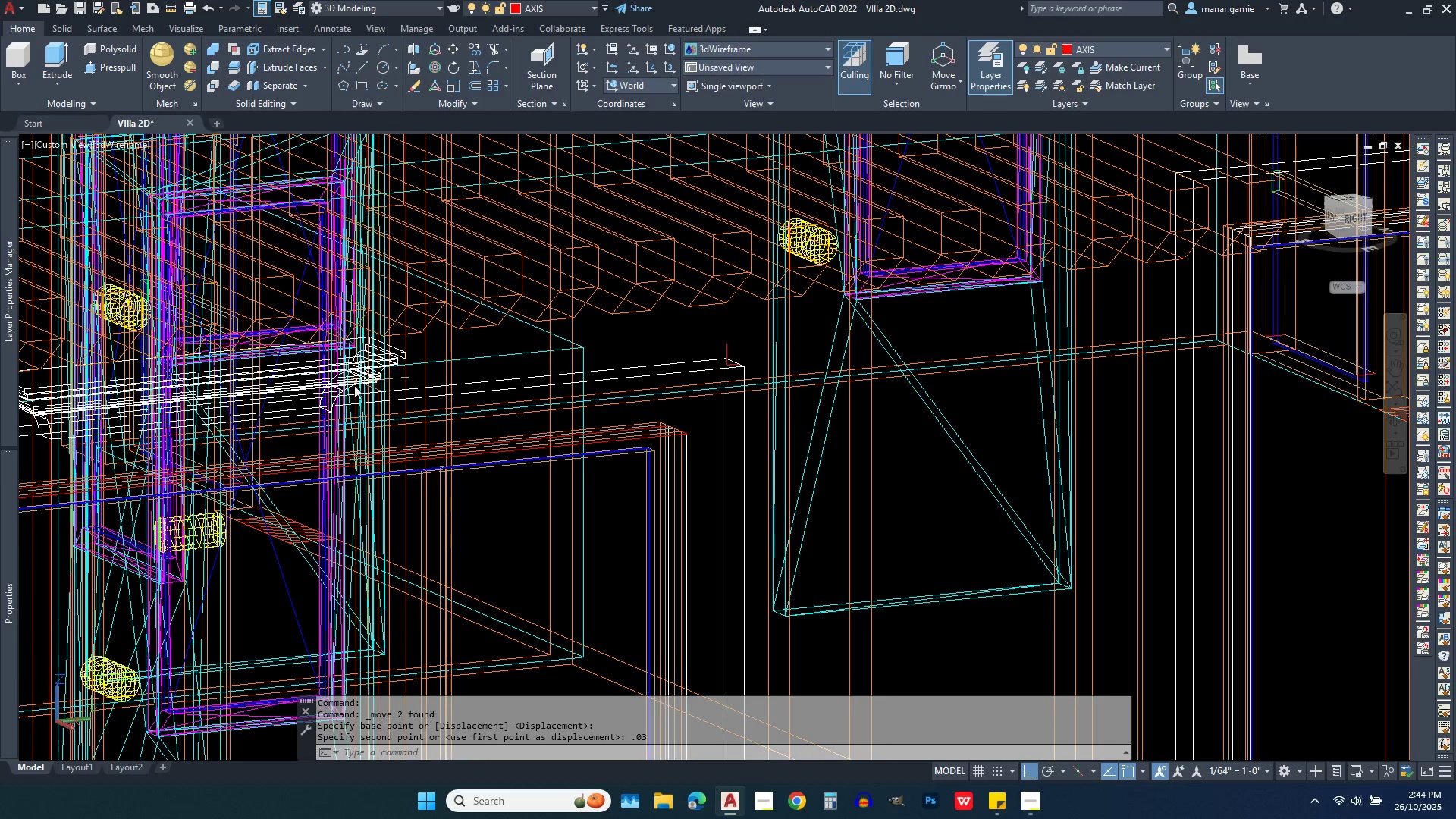 
scroll: coordinate [354, 388], scroll_direction: up, amount: 3.0
 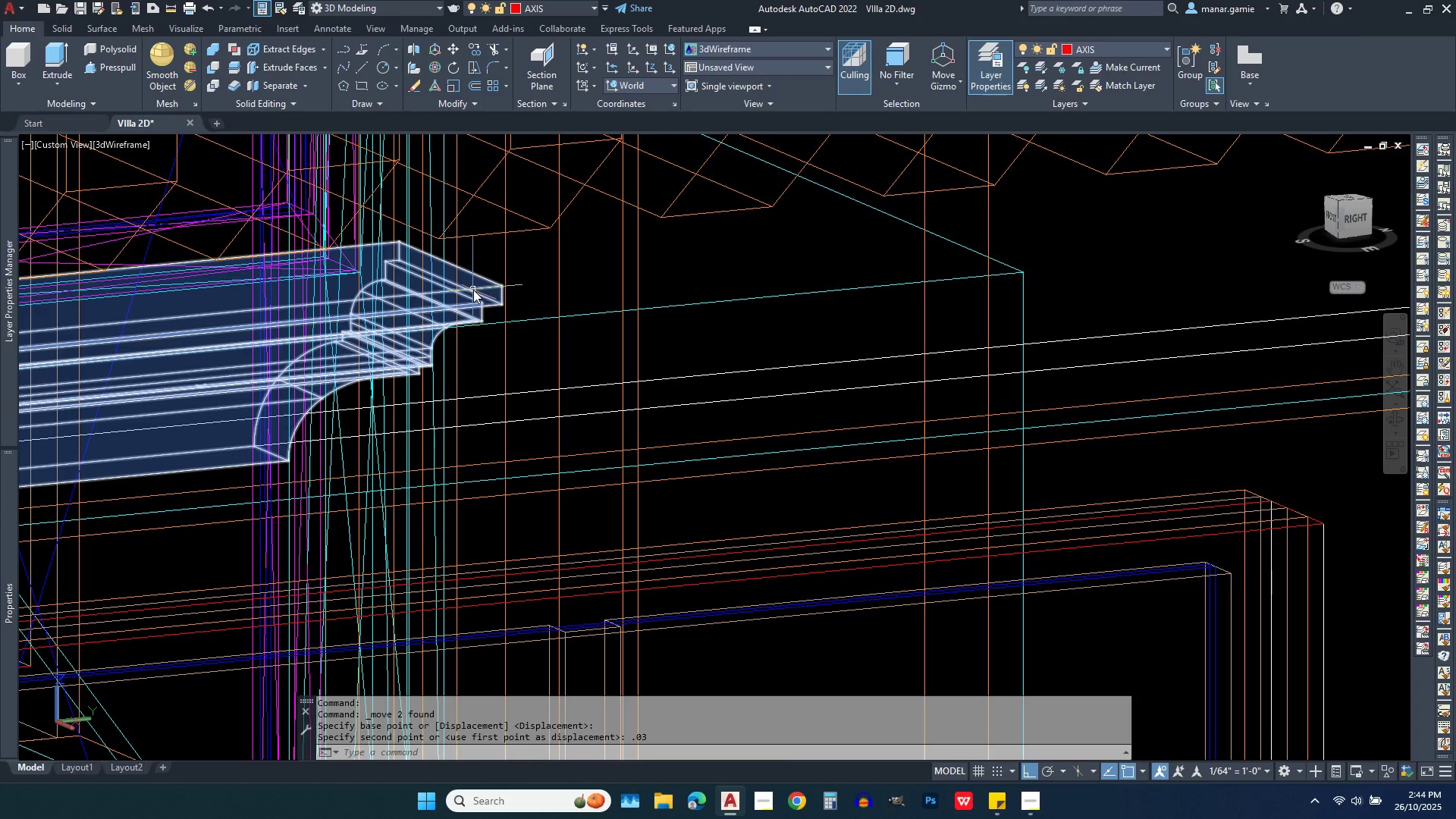 
left_click([473, 290])
 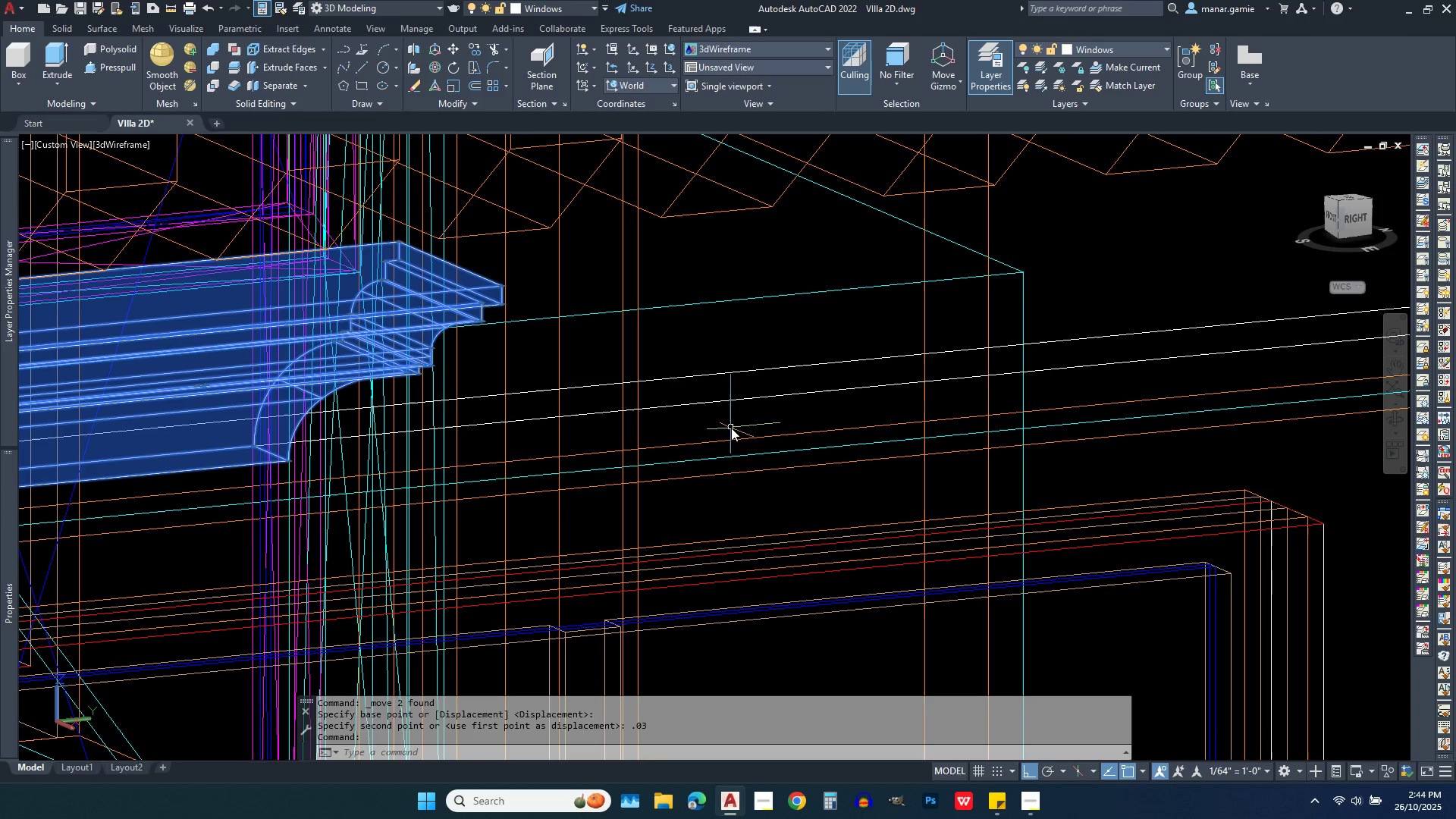 
scroll: coordinate [731, 428], scroll_direction: down, amount: 1.0
 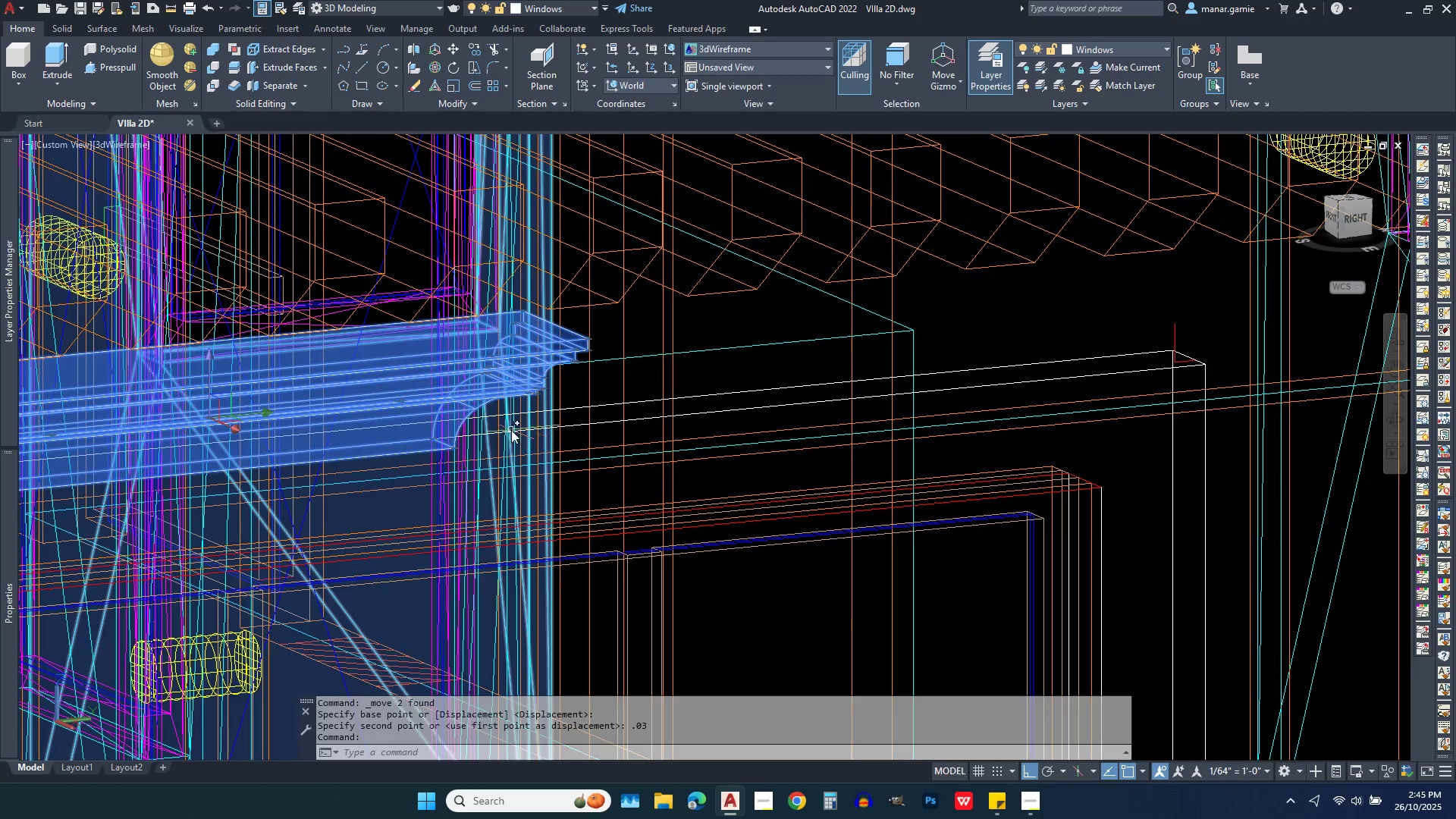 
wait(5.23)
 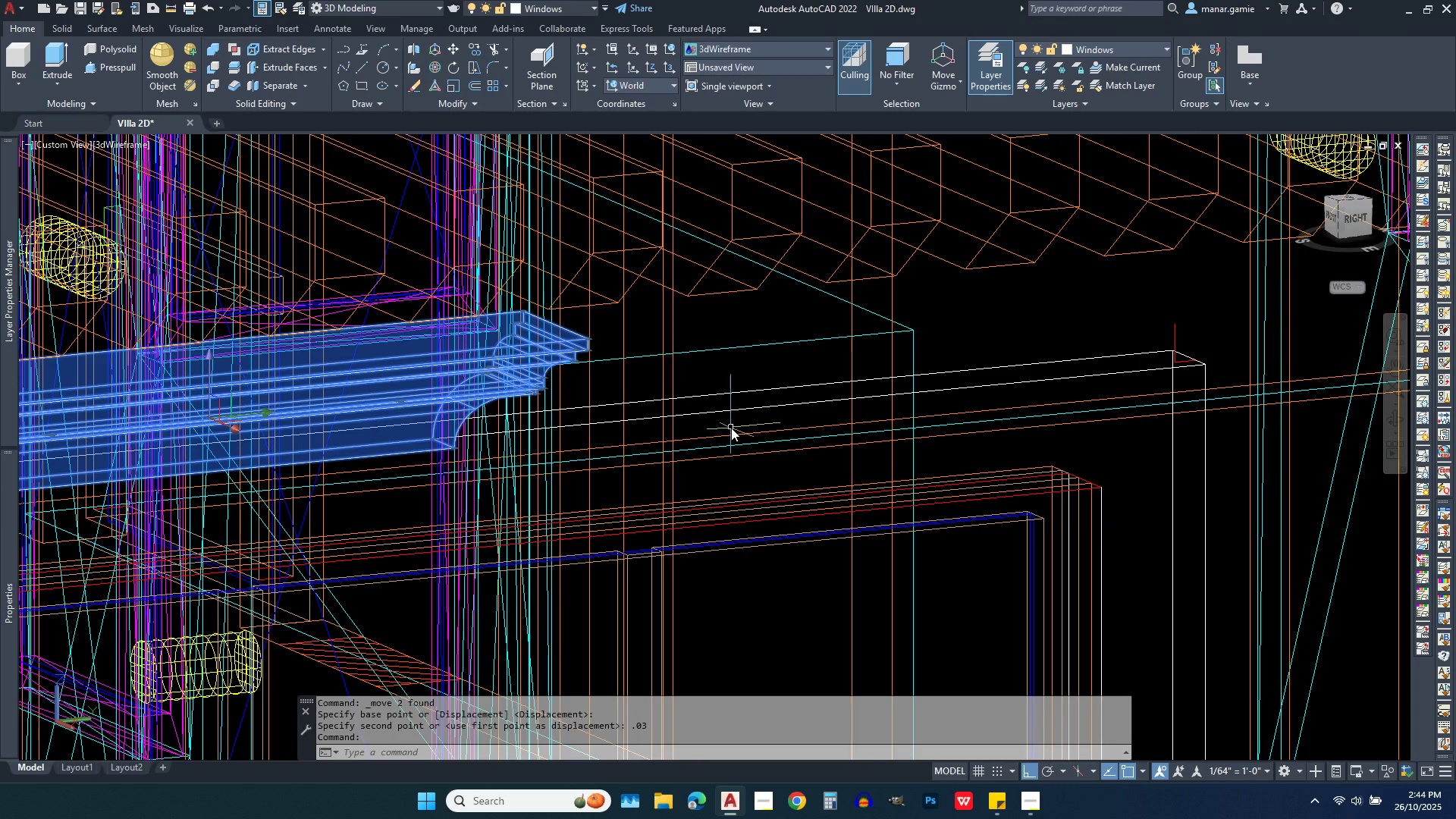 
scroll: coordinate [431, 454], scroll_direction: up, amount: 4.0
 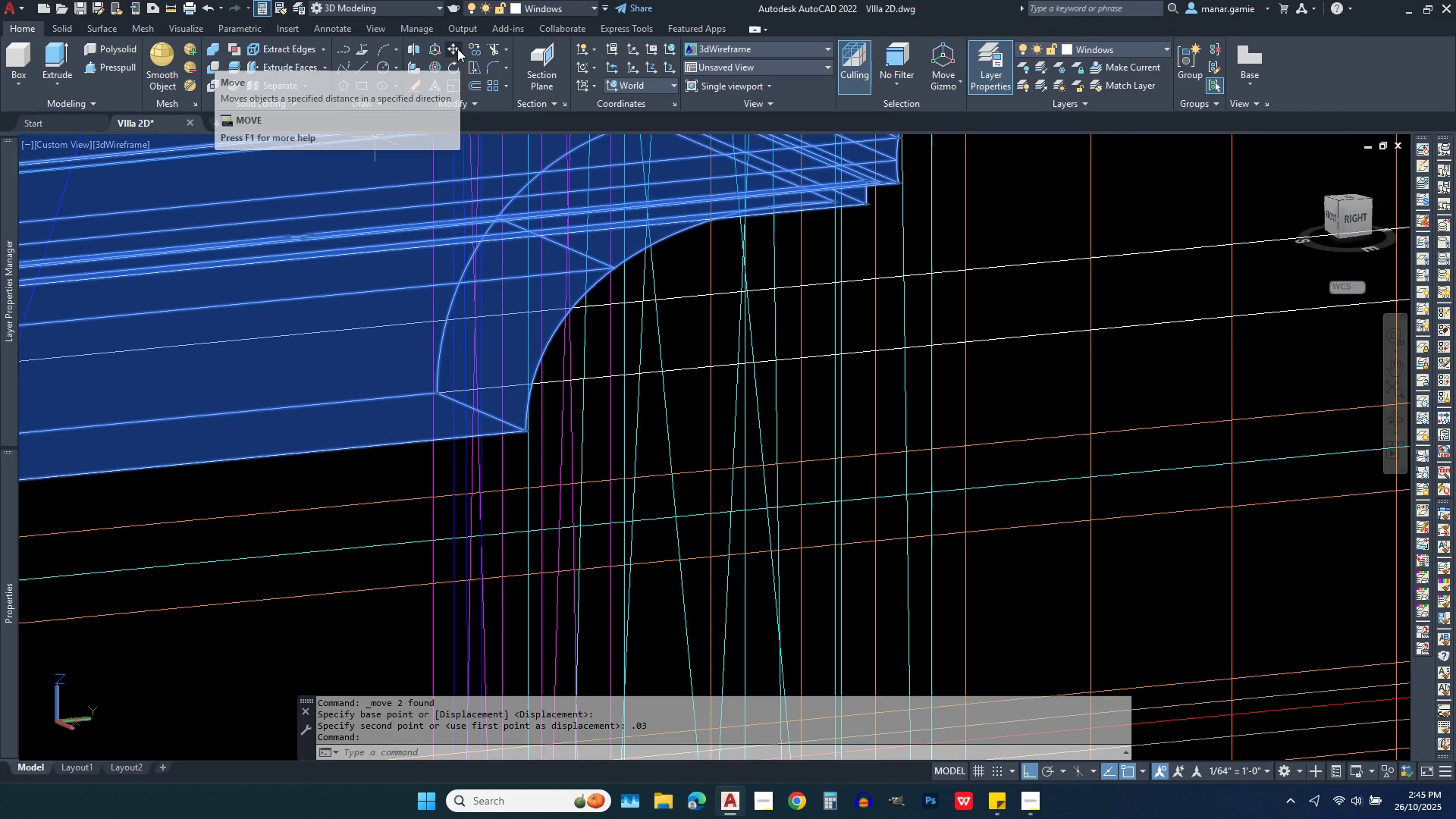 
left_click([450, 49])
 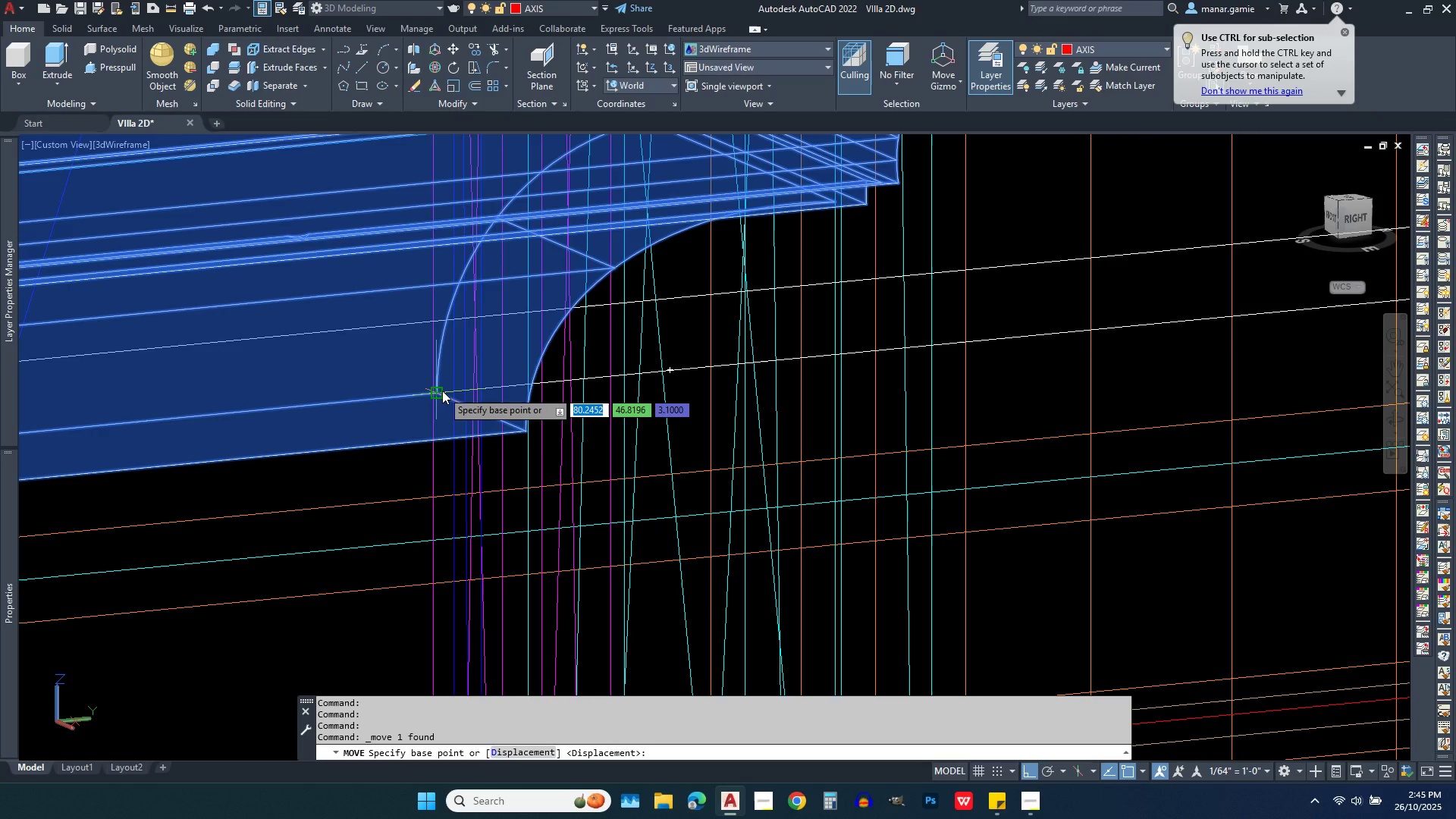 
left_click([442, 391])
 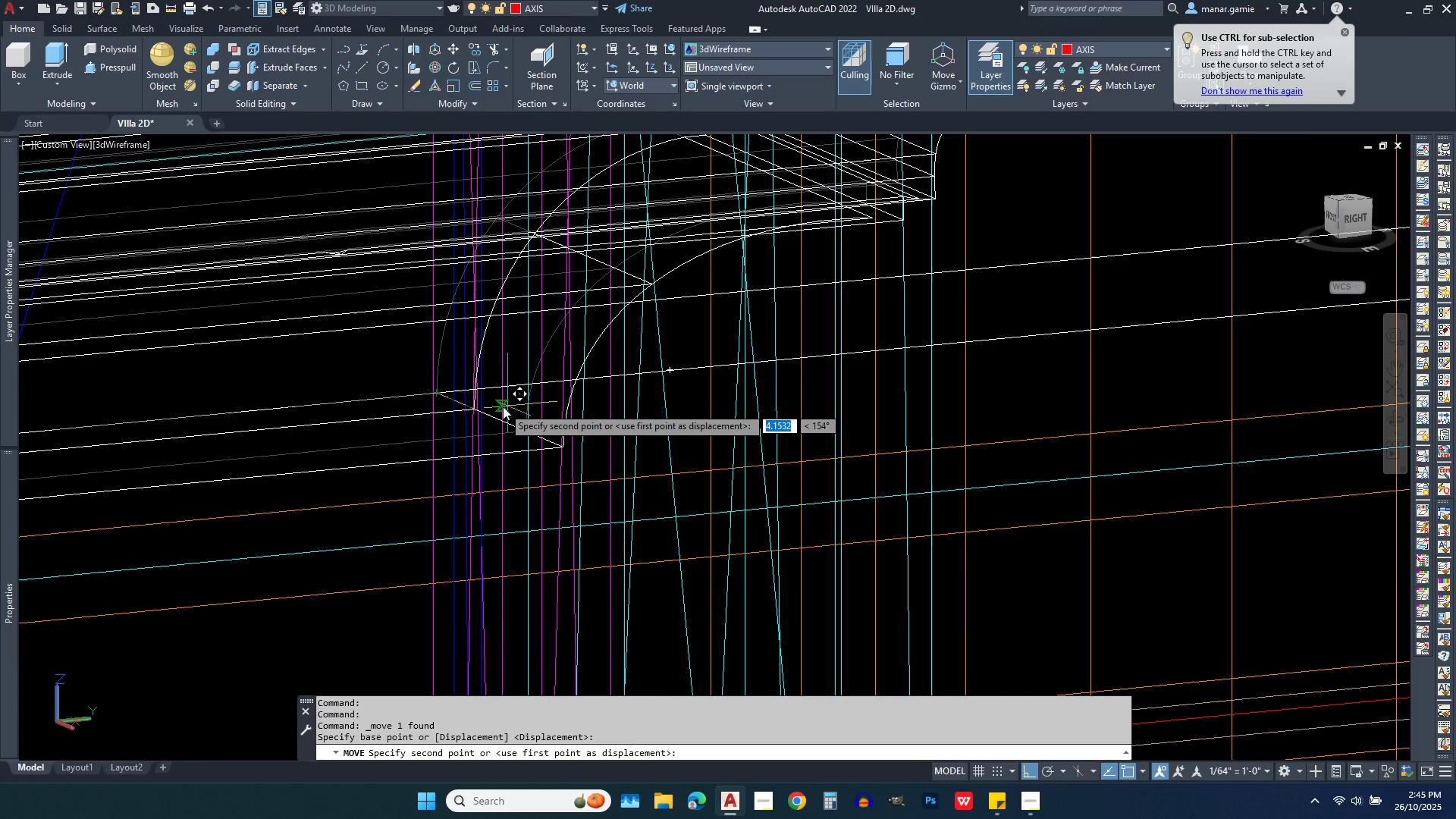 
scroll: coordinate [503, 406], scroll_direction: down, amount: 3.0
 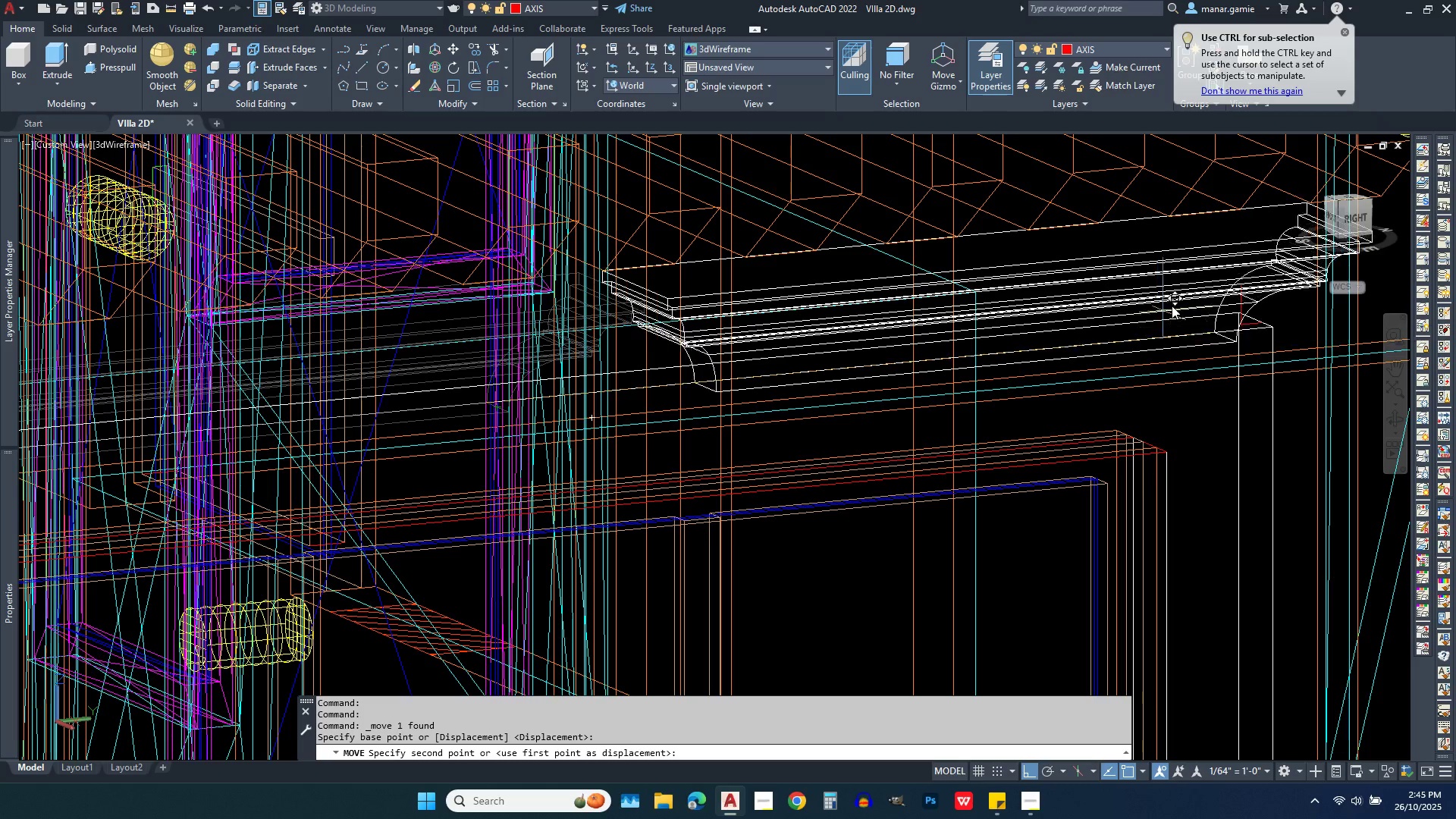 
scroll: coordinate [1174, 306], scroll_direction: up, amount: 2.0
 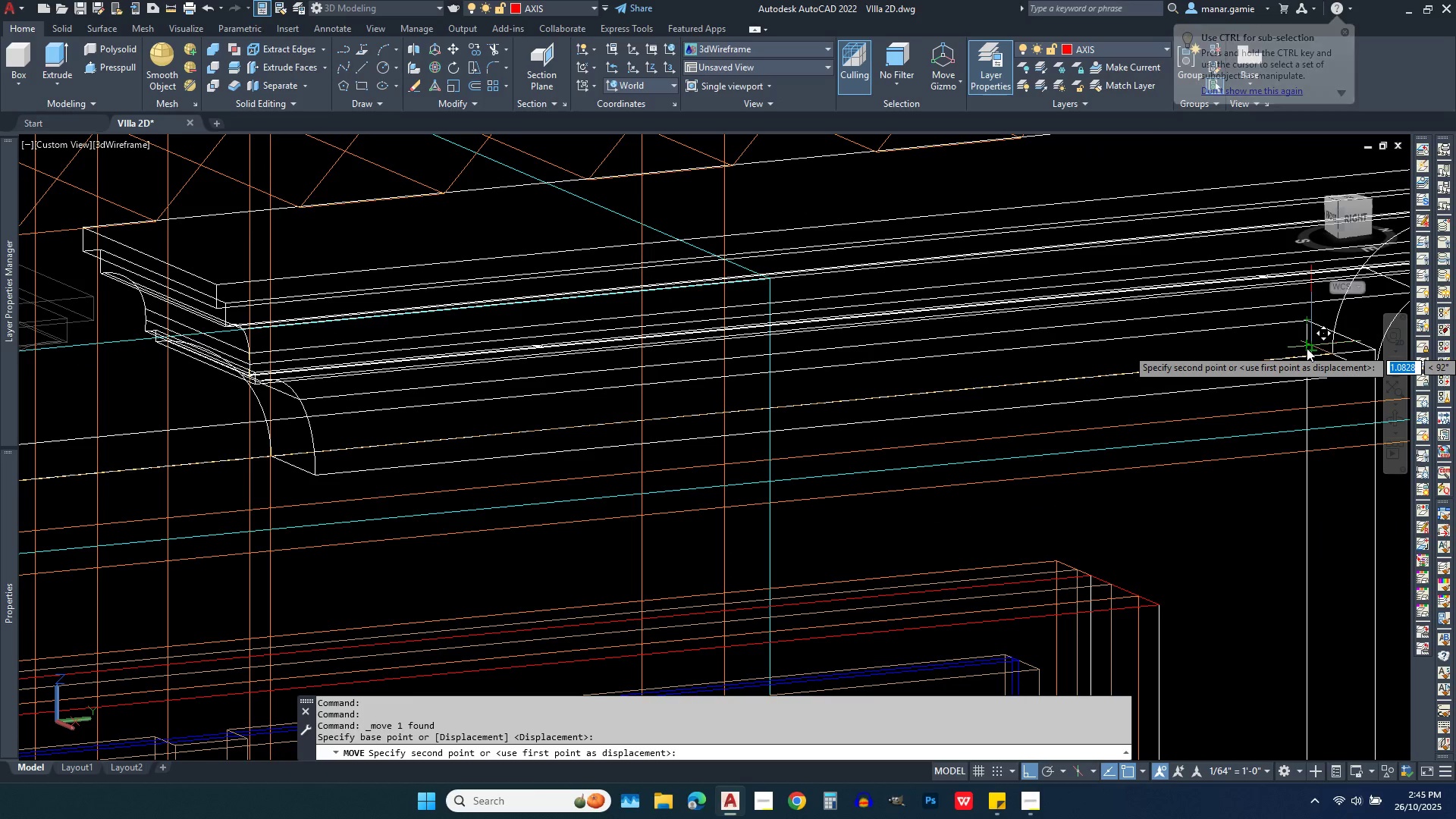 
scroll: coordinate [763, 377], scroll_direction: down, amount: 2.0
 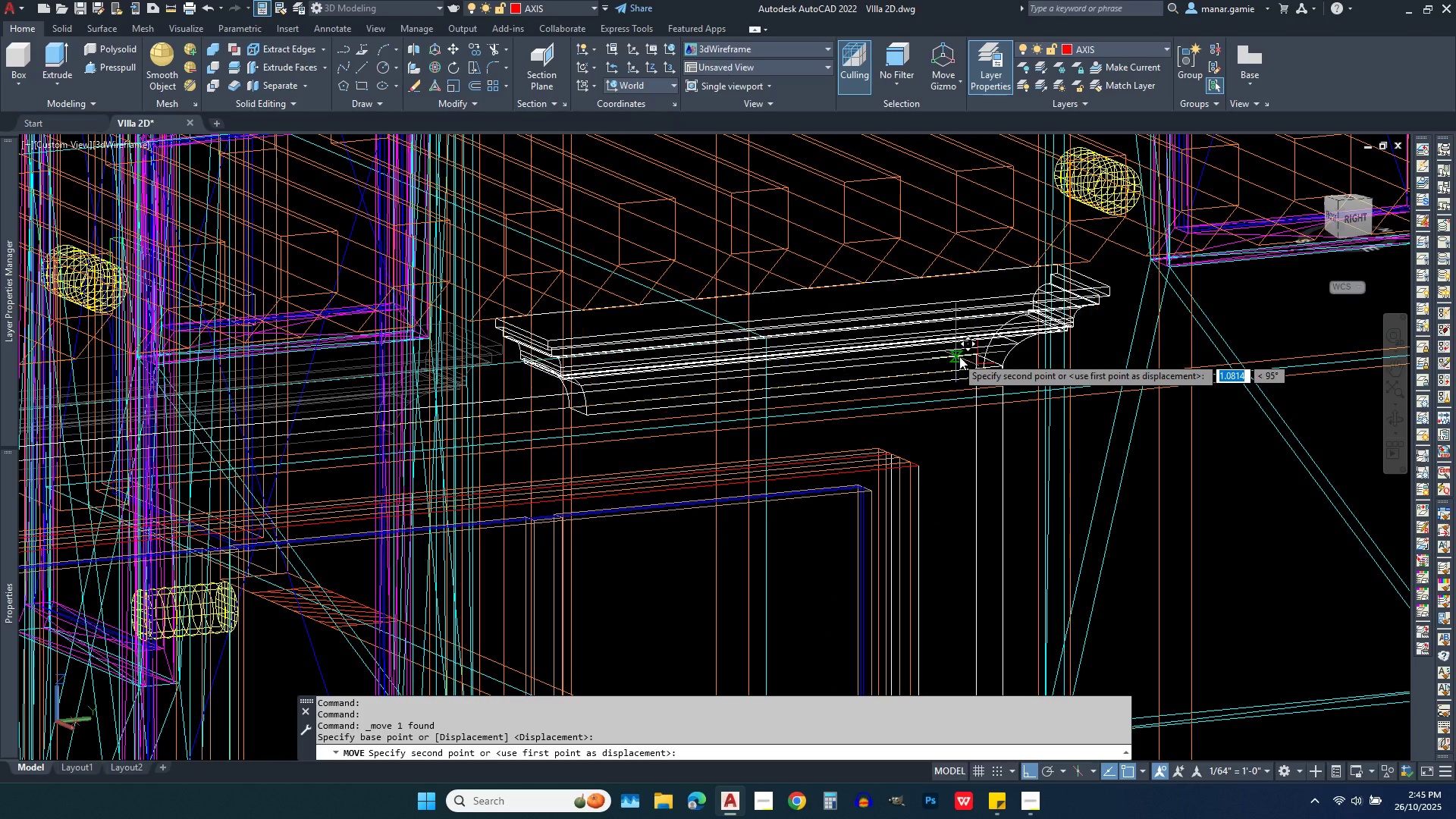 
scroll: coordinate [986, 364], scroll_direction: up, amount: 7.0
 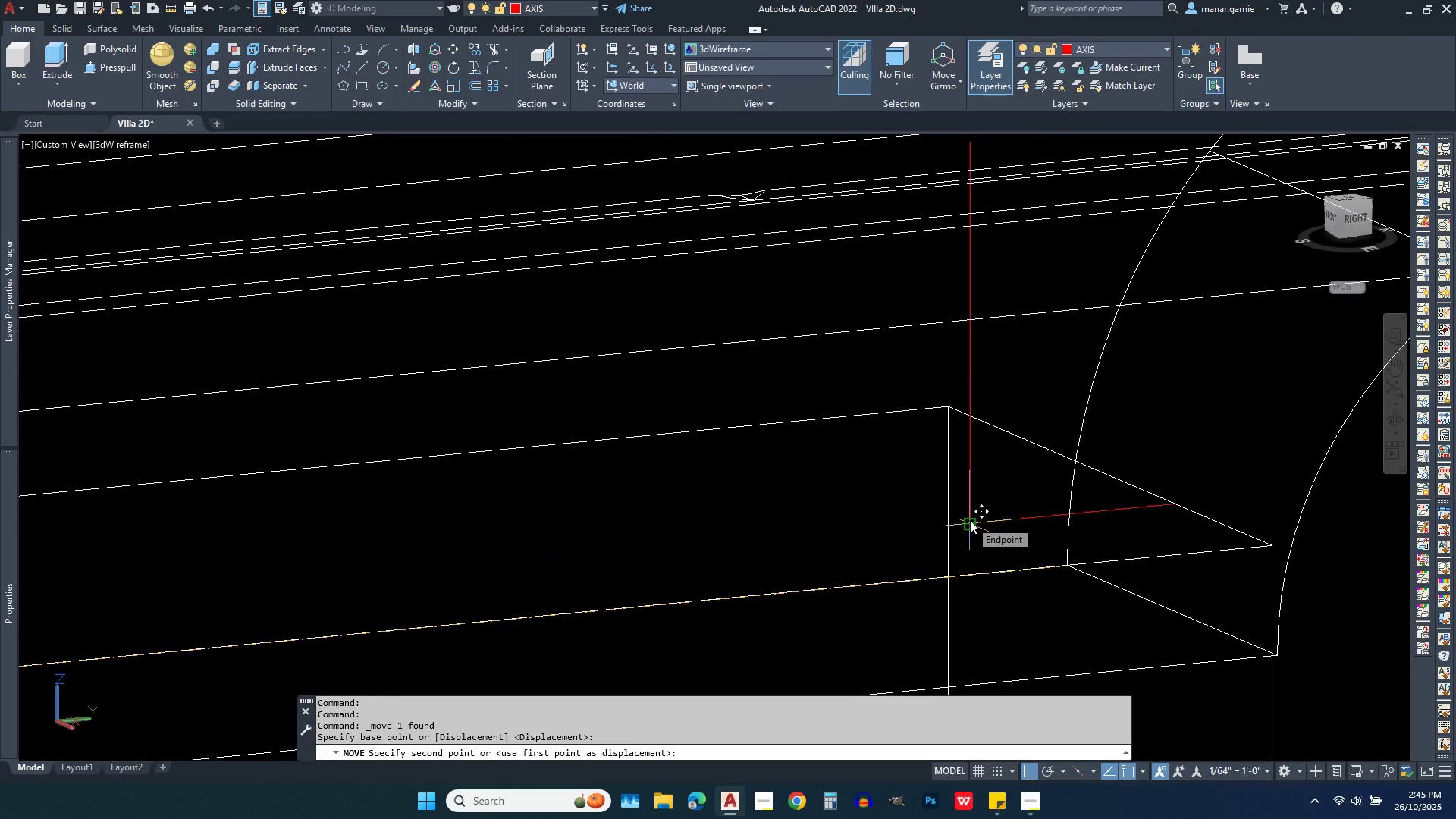 
left_click([970, 520])
 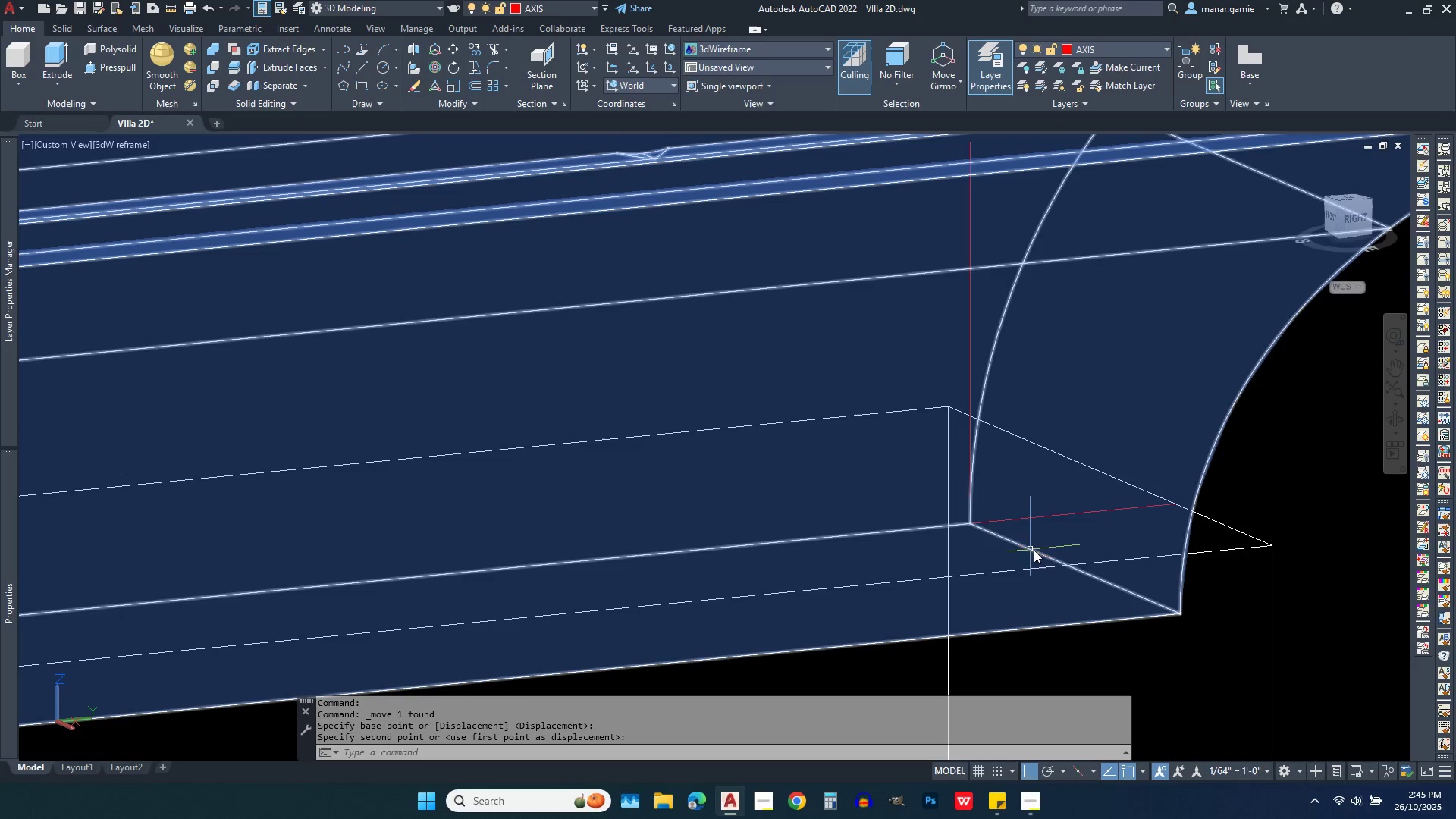 
scroll: coordinate [1214, 518], scroll_direction: down, amount: 5.0
 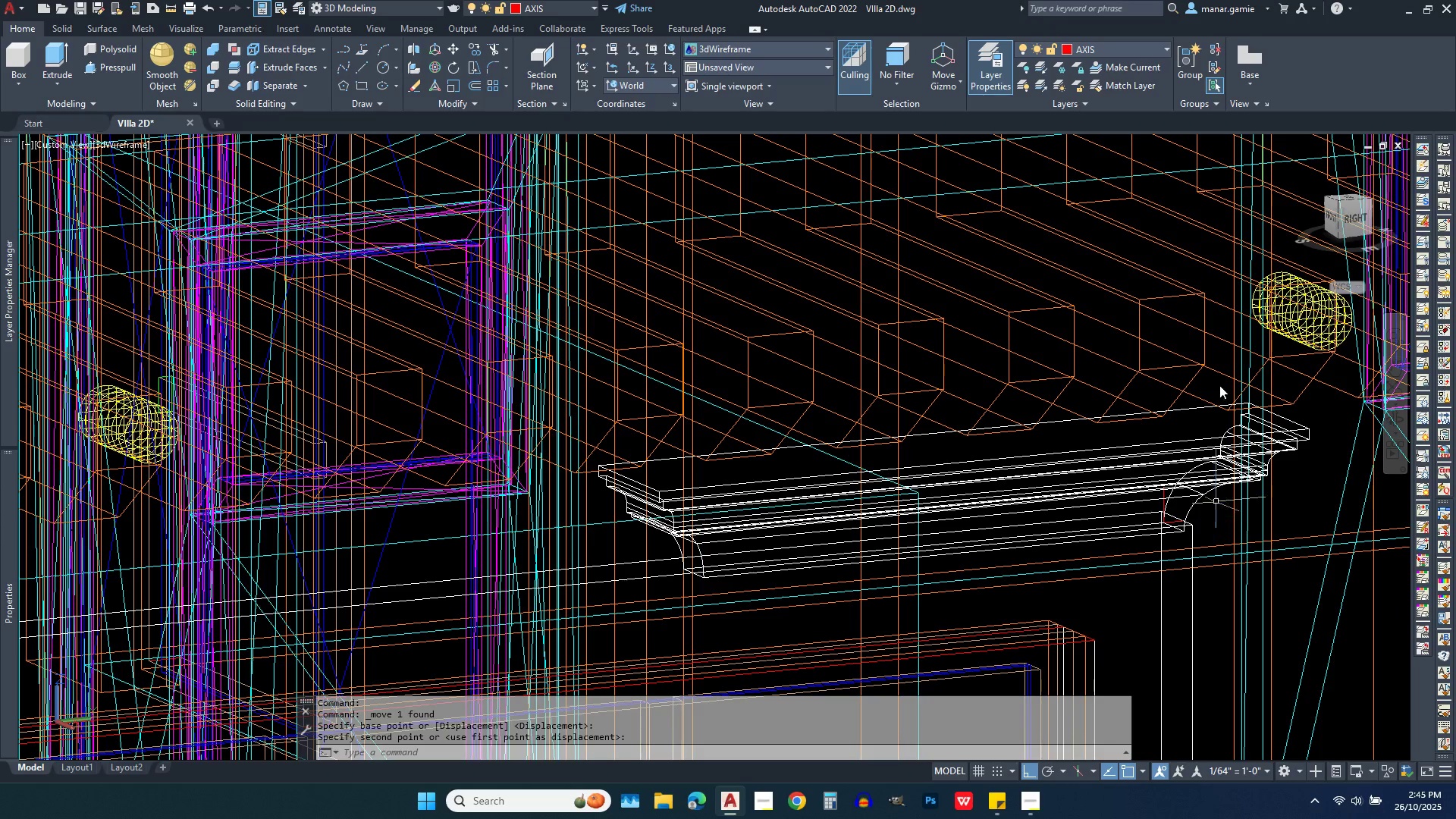 
wait(5.3)
 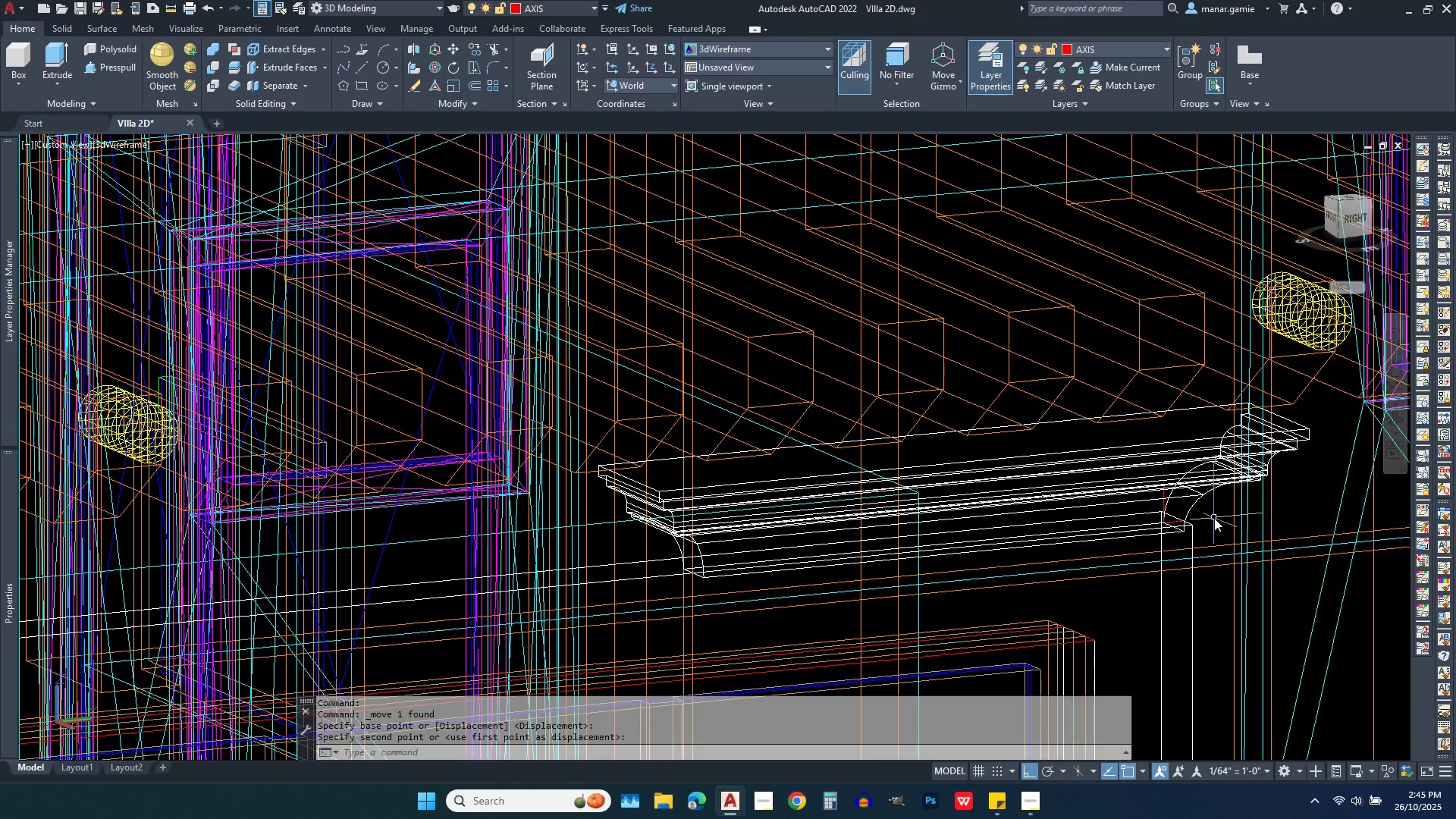 
left_click([795, 49])
 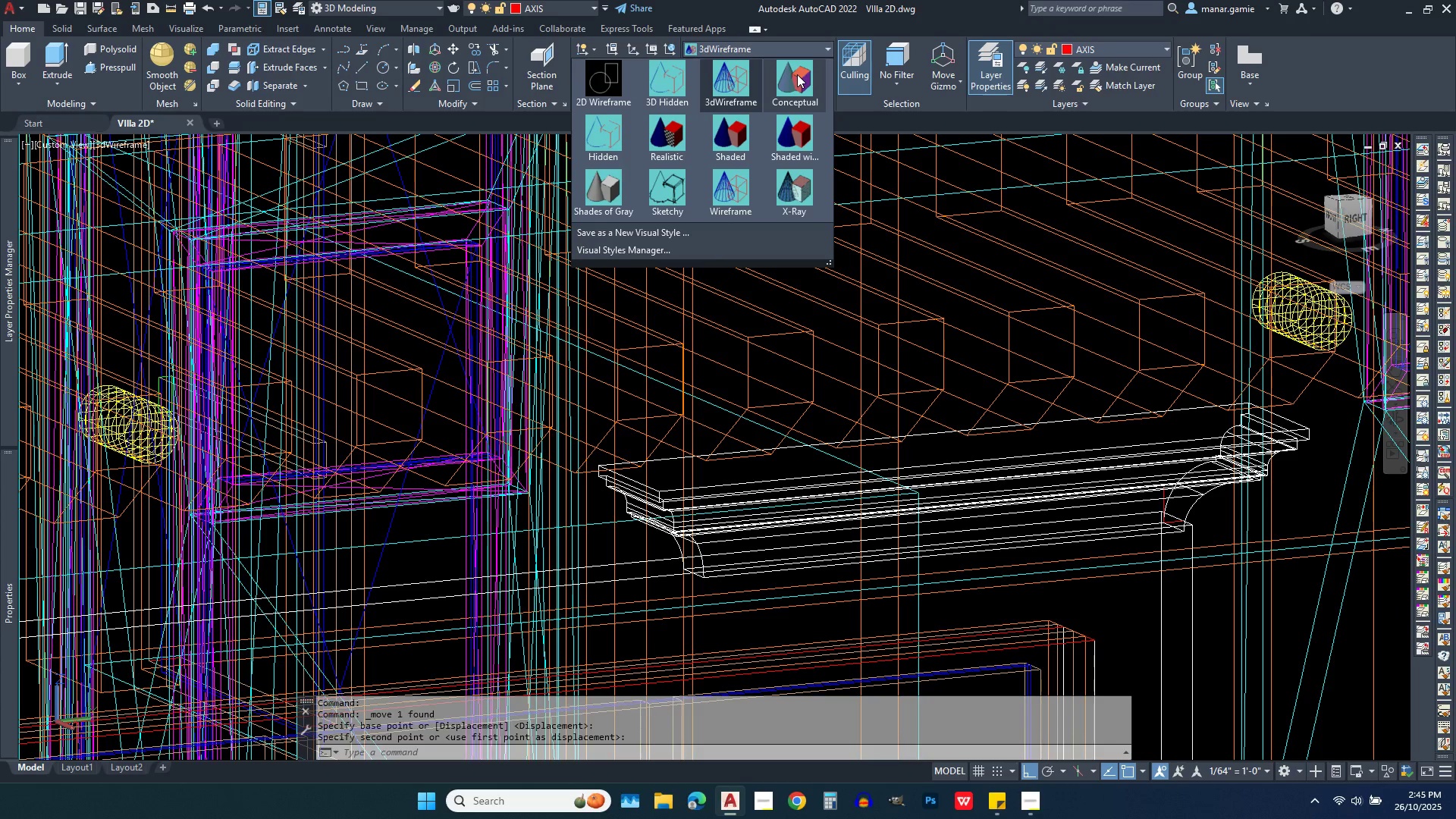 
left_click([797, 74])
 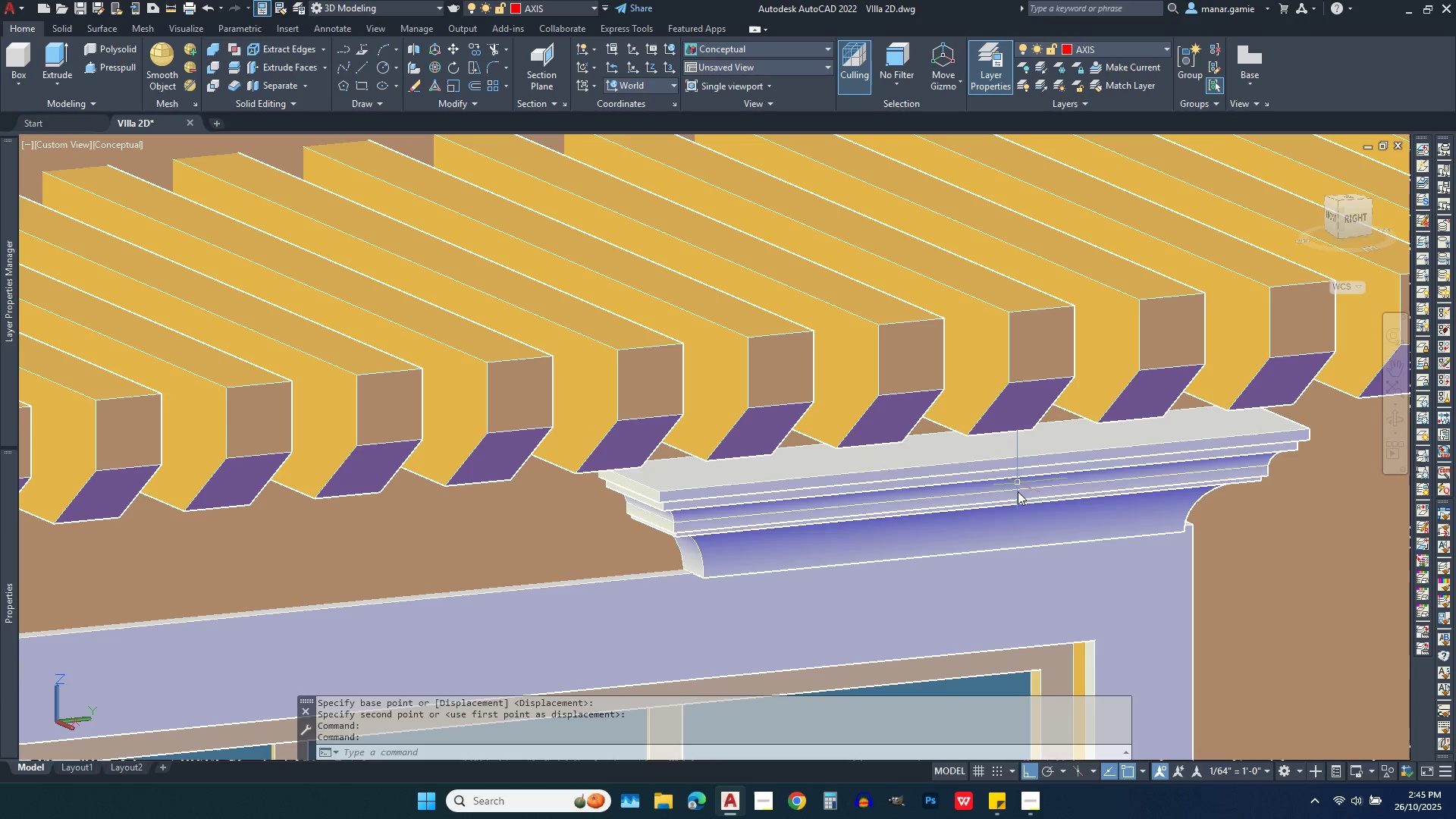 
mouse_move([1018, 502])
 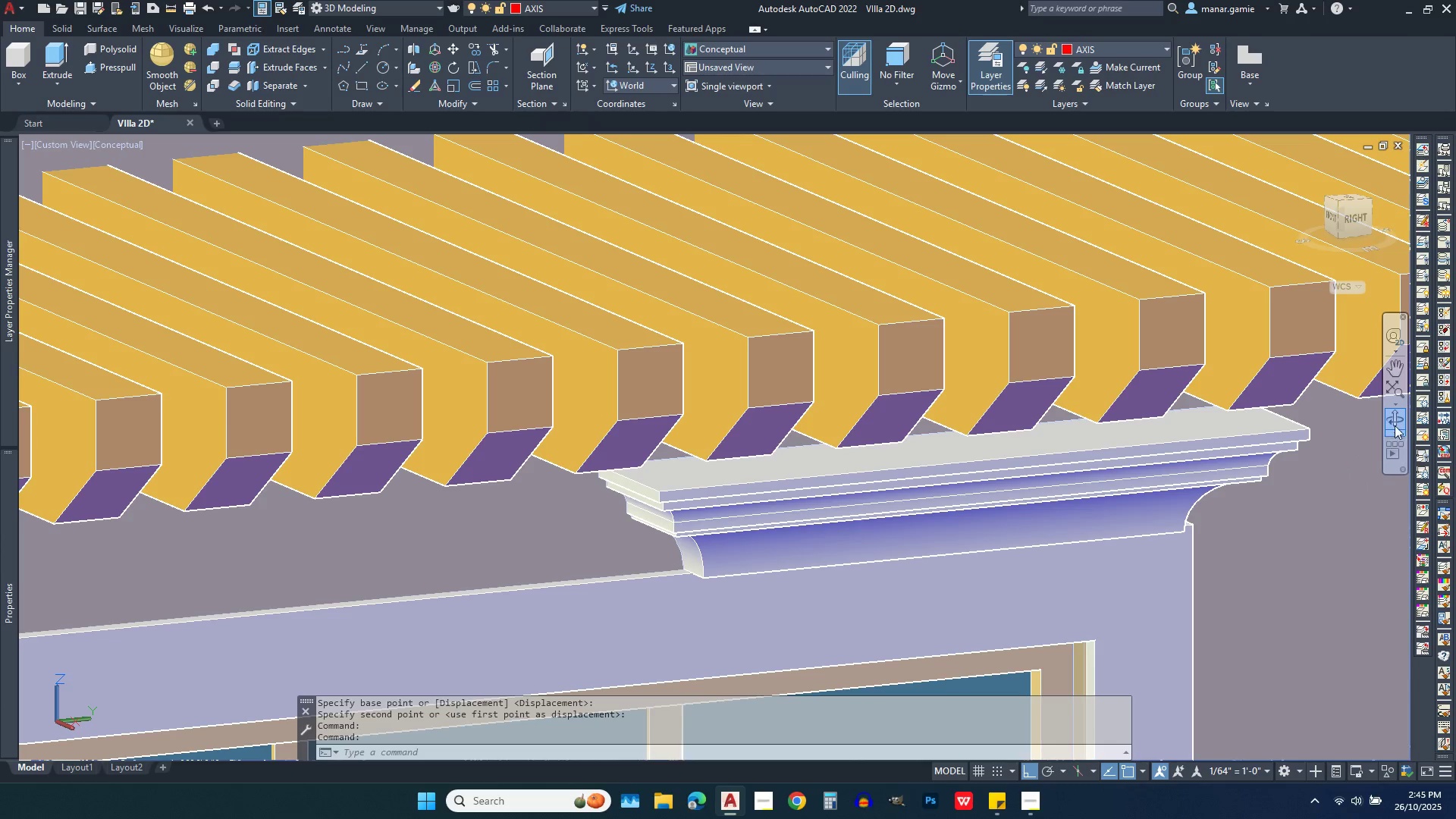 
left_click([1397, 420])
 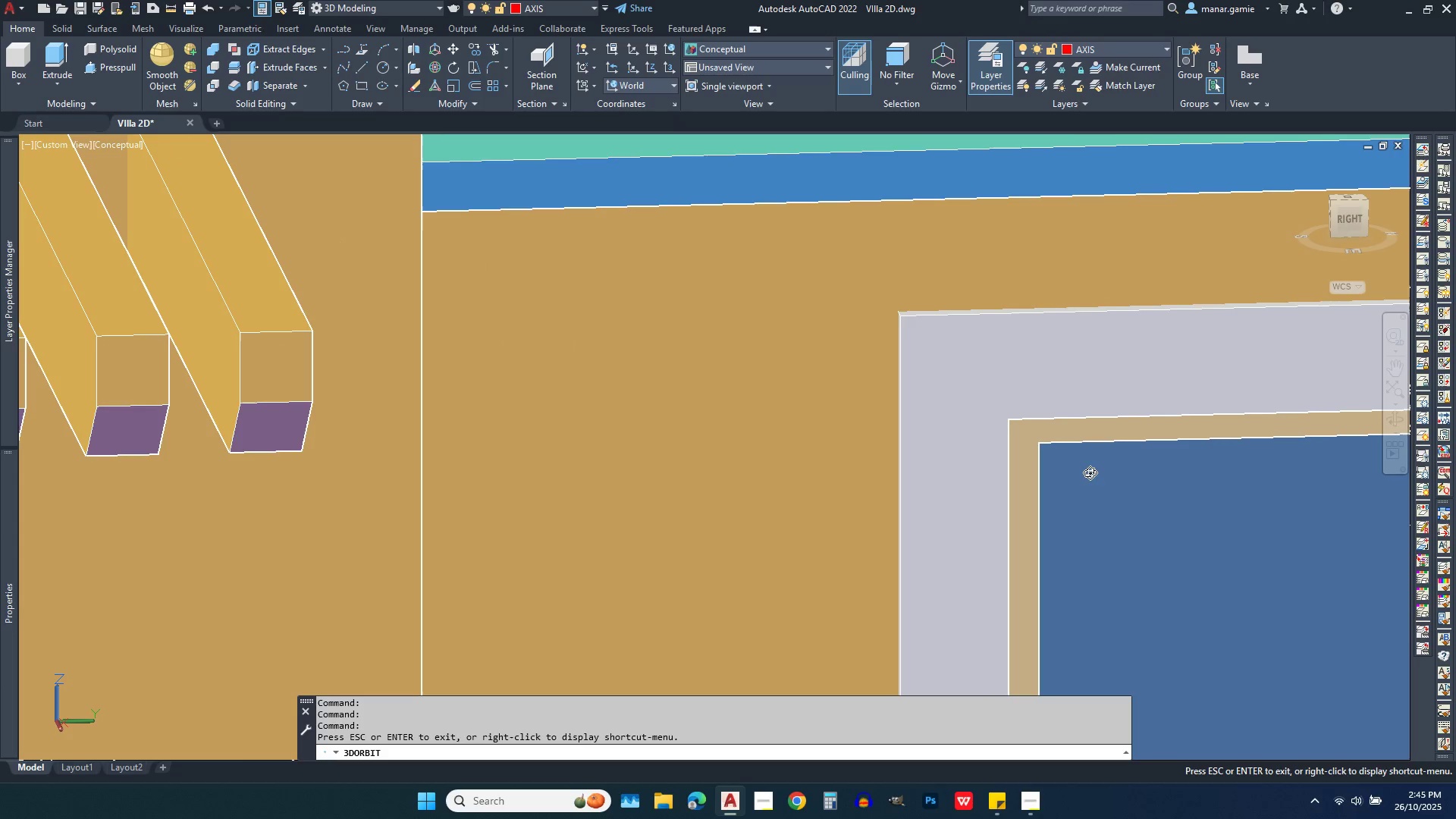 
scroll: coordinate [885, 539], scroll_direction: down, amount: 20.0
 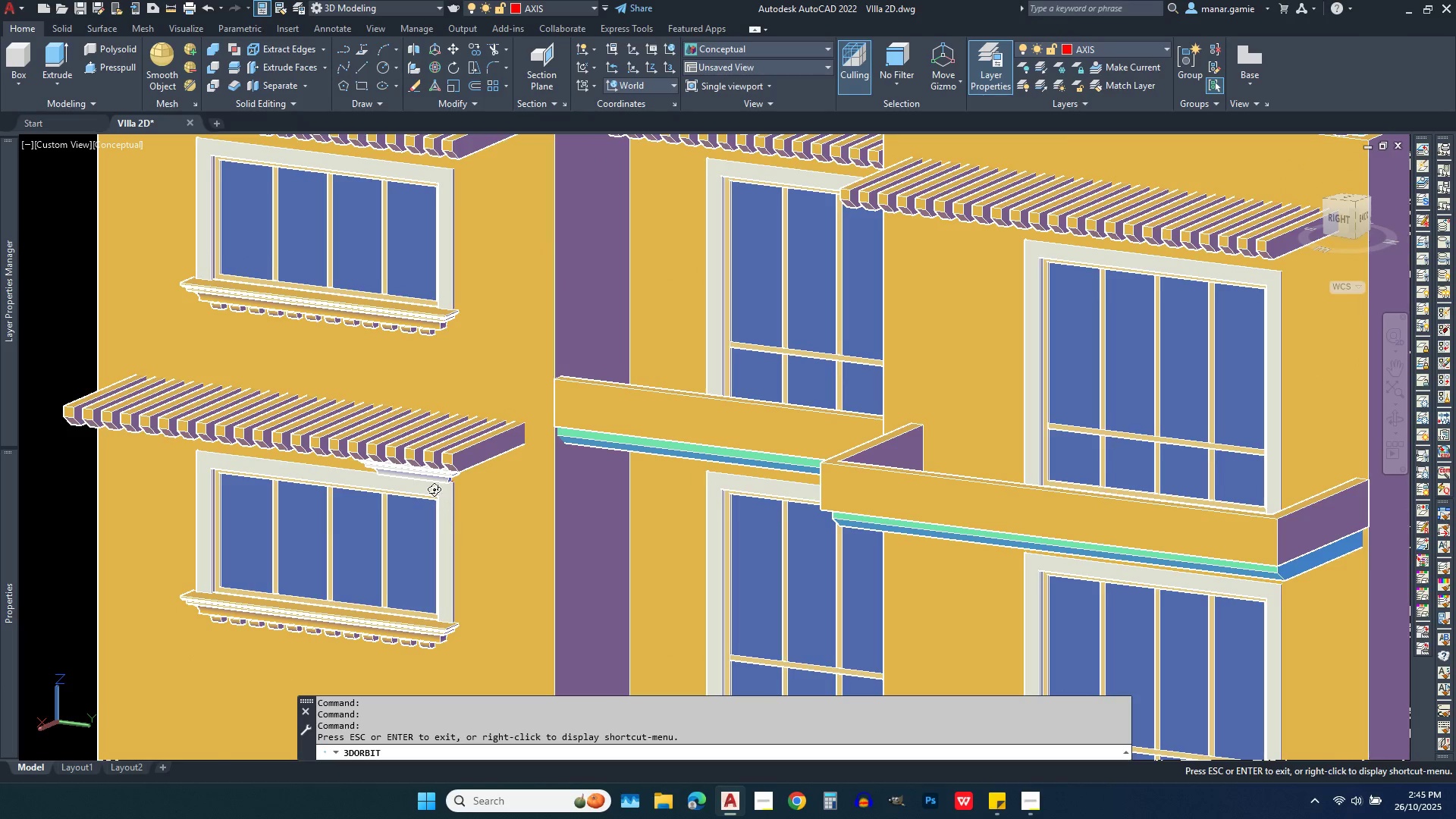 
scroll: coordinate [563, 523], scroll_direction: up, amount: 39.0
 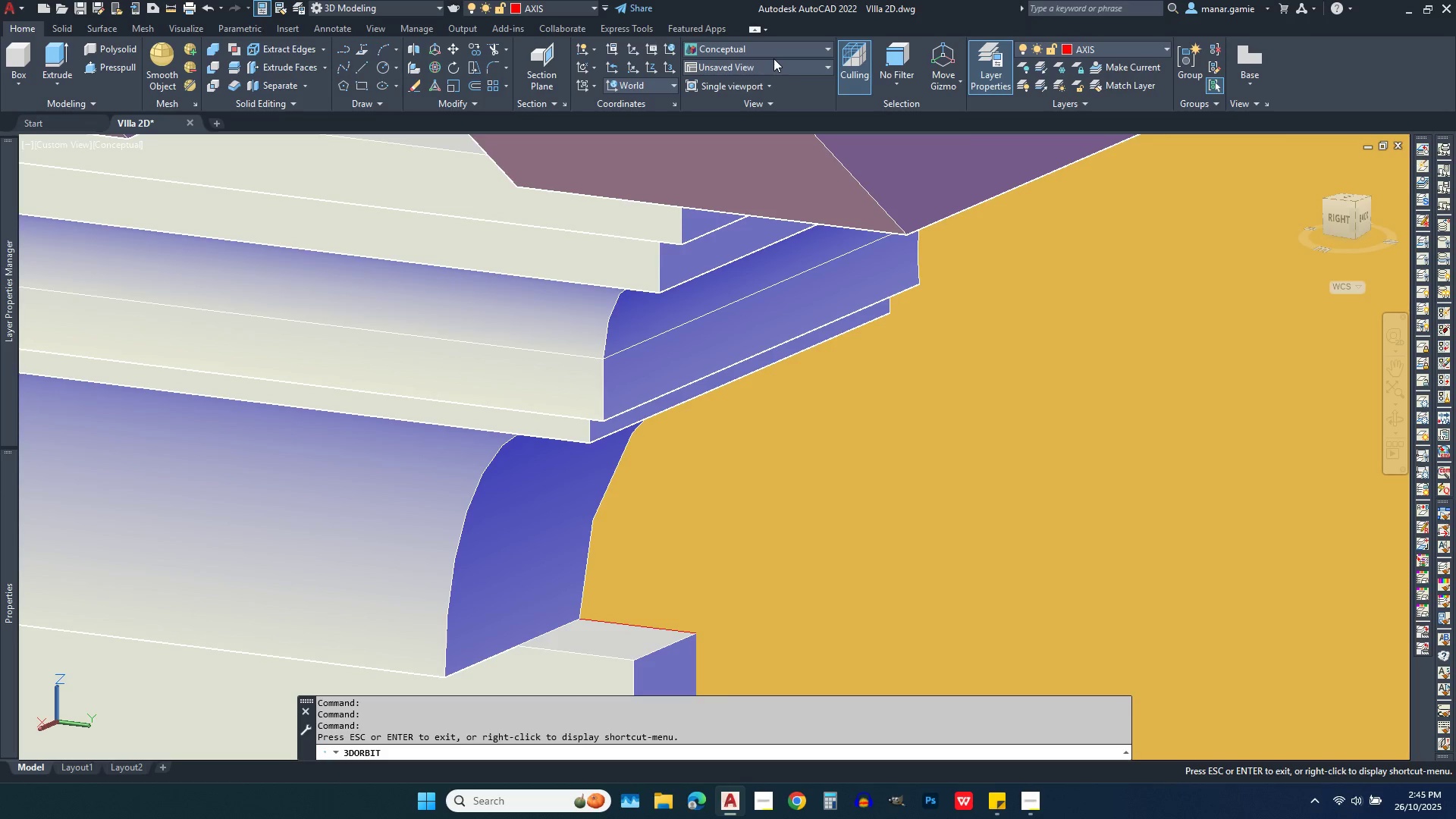 
left_click([774, 54])
 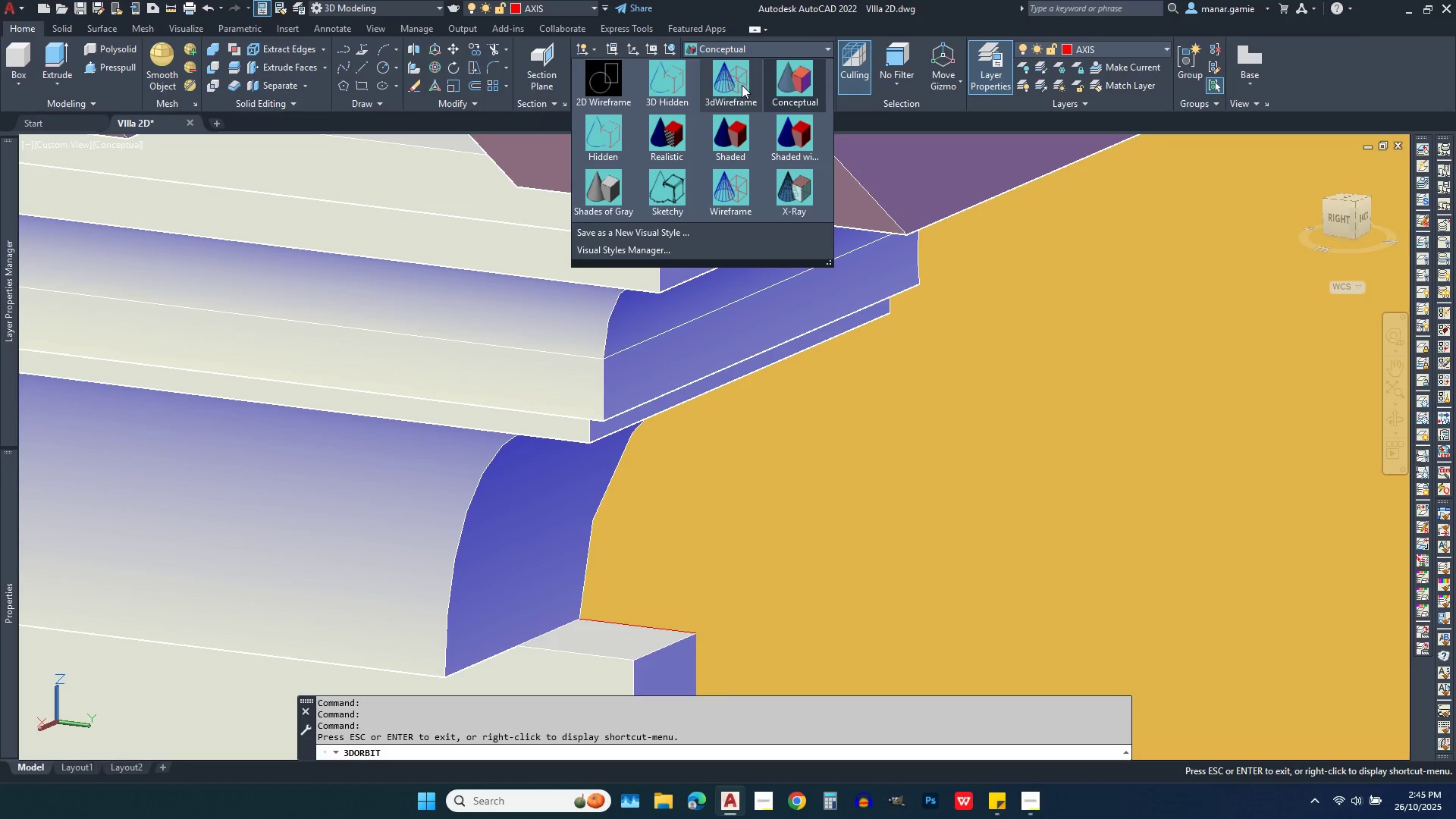 
left_click([739, 83])
 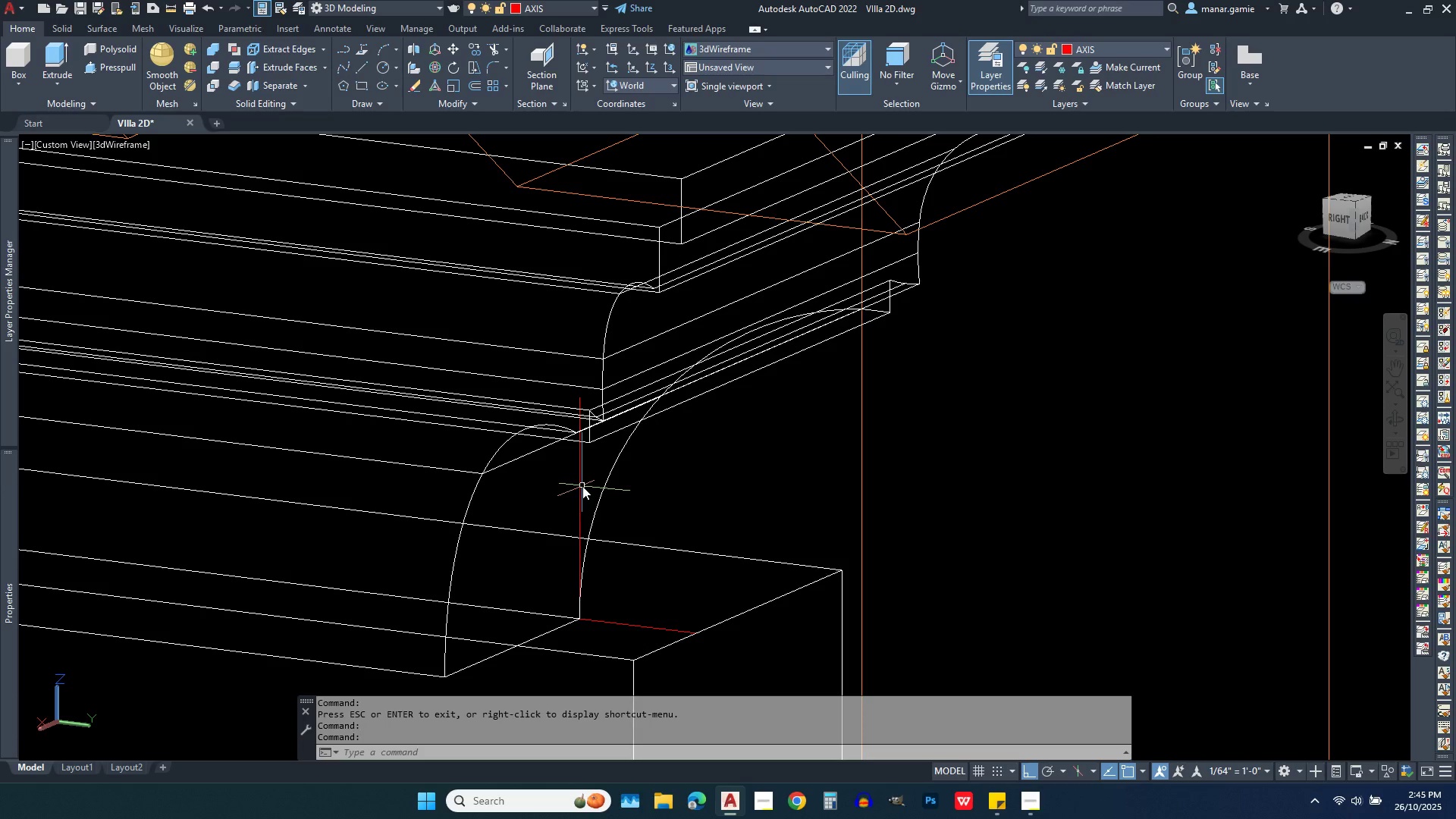 
left_click([506, 327])
 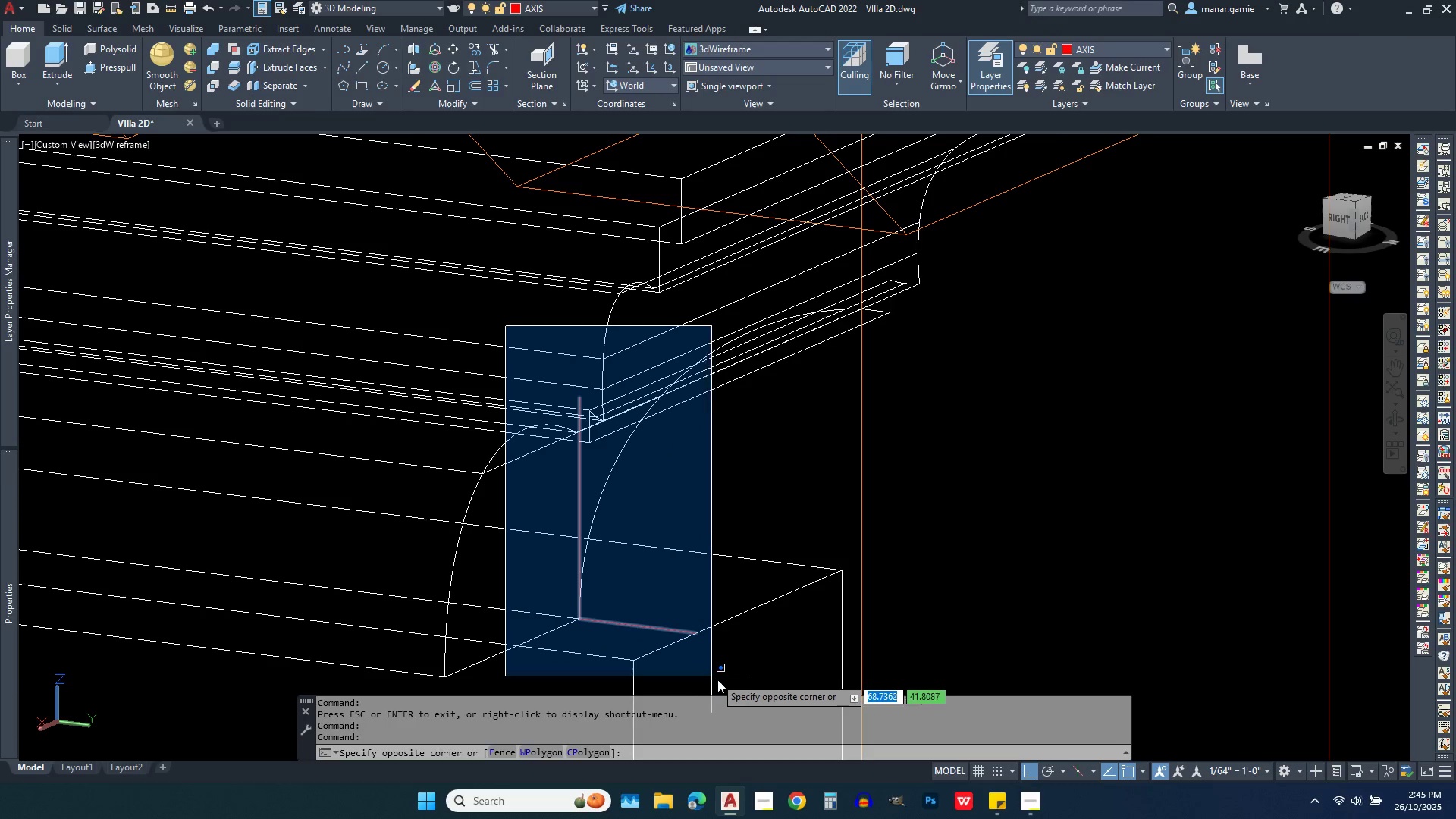 
left_click([720, 679])
 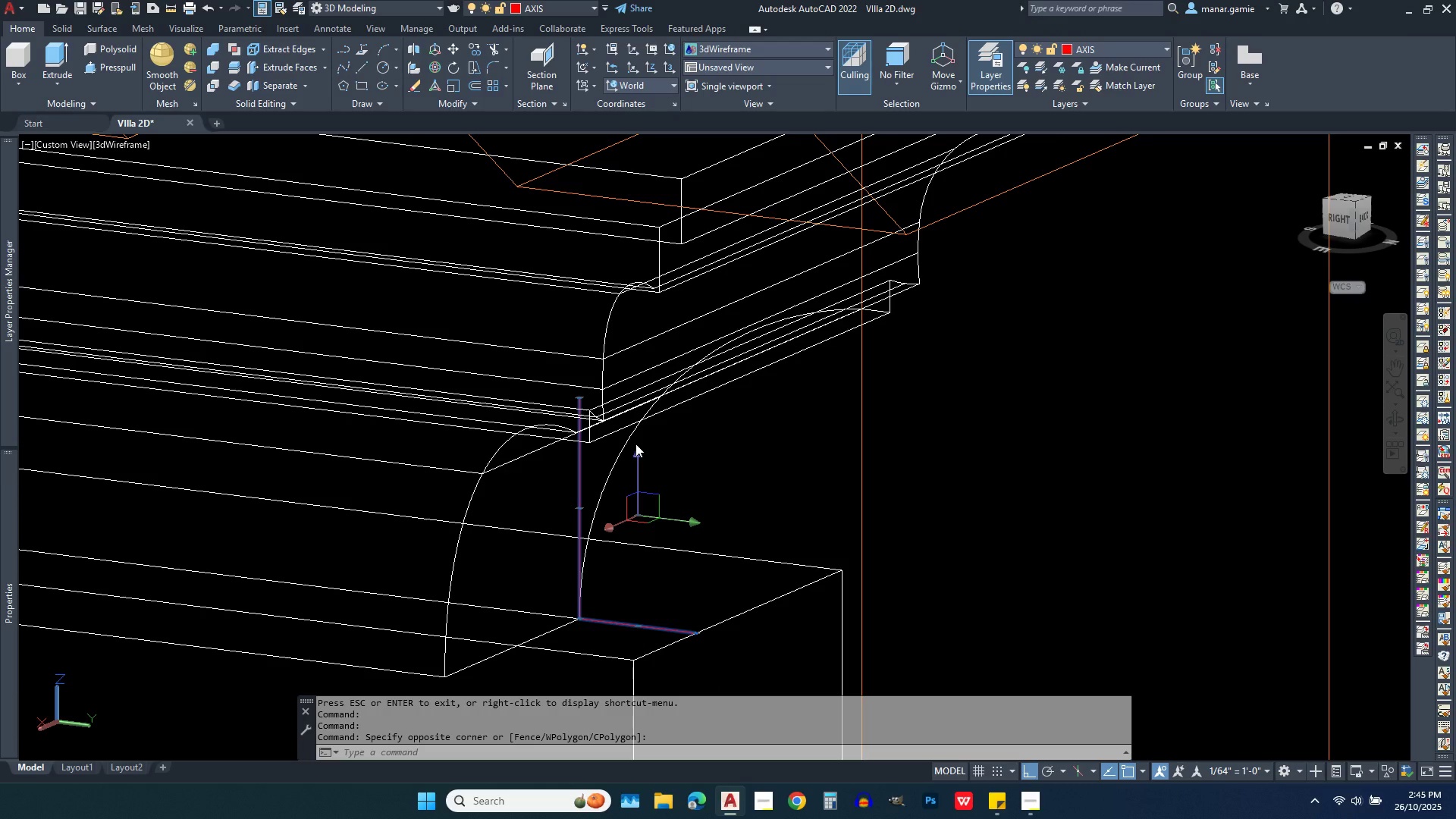 
key(Delete)
 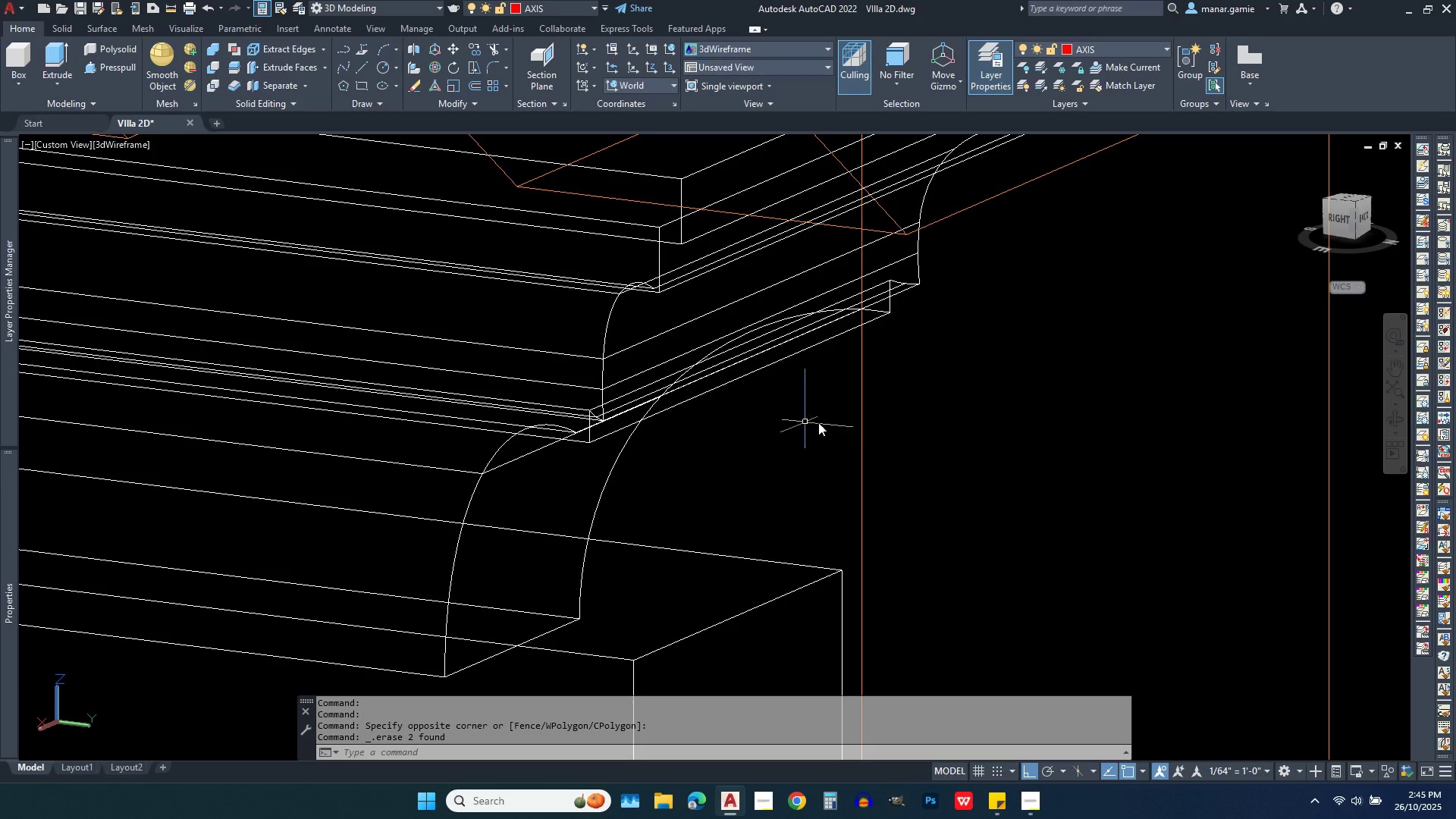 
scroll: coordinate [951, 486], scroll_direction: down, amount: 3.0
 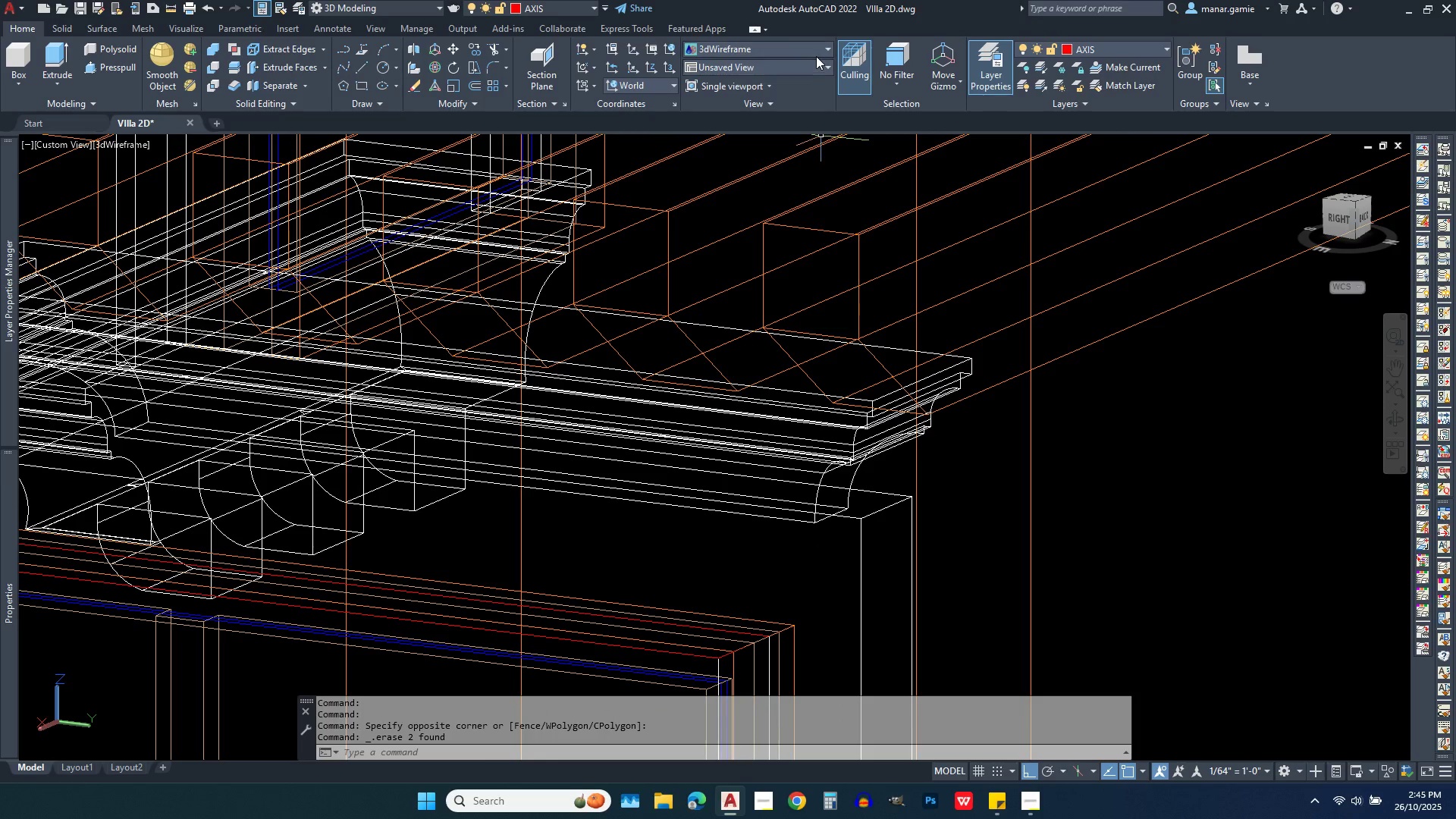 
left_click([816, 43])
 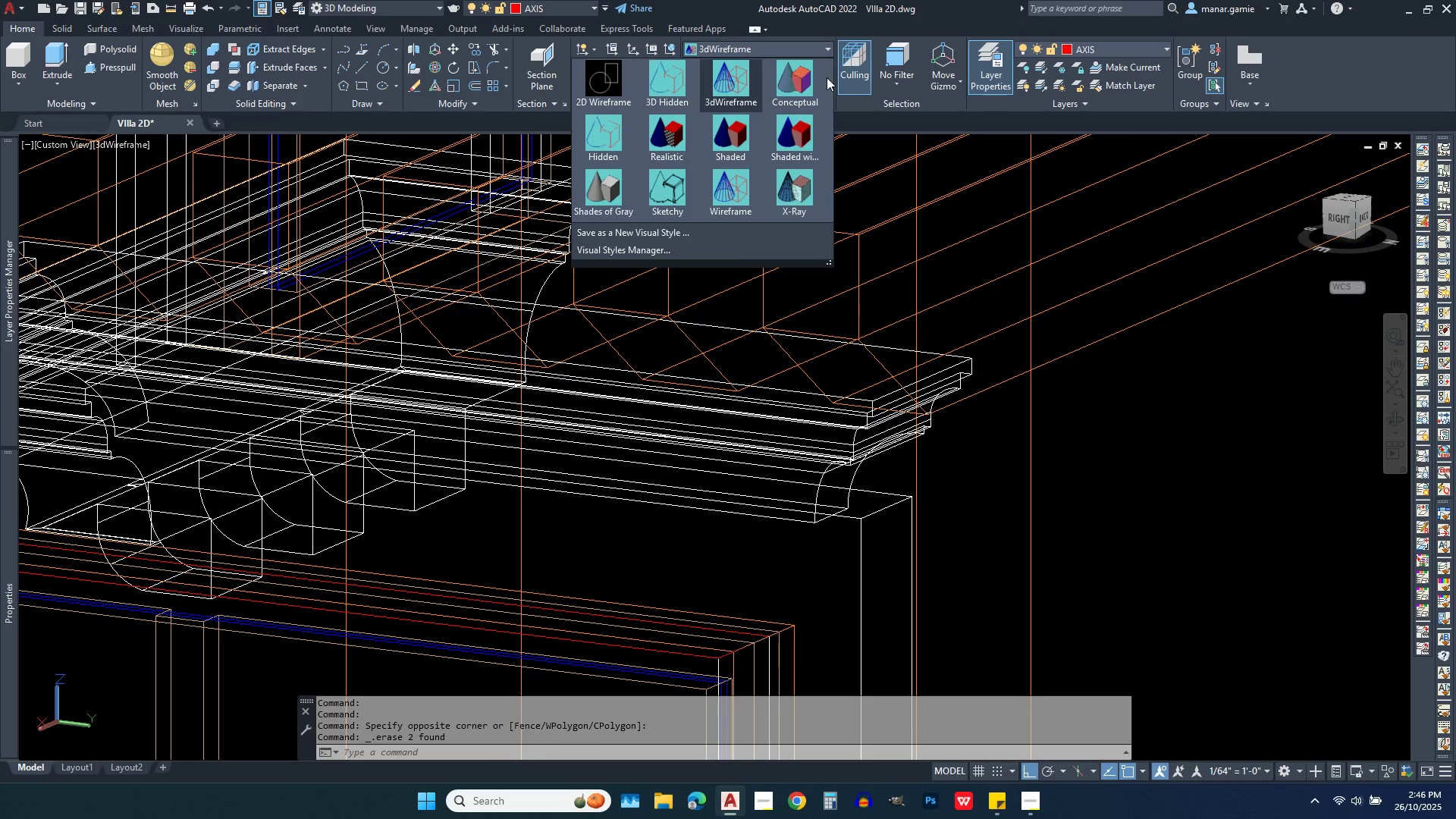 
left_click([795, 85])
 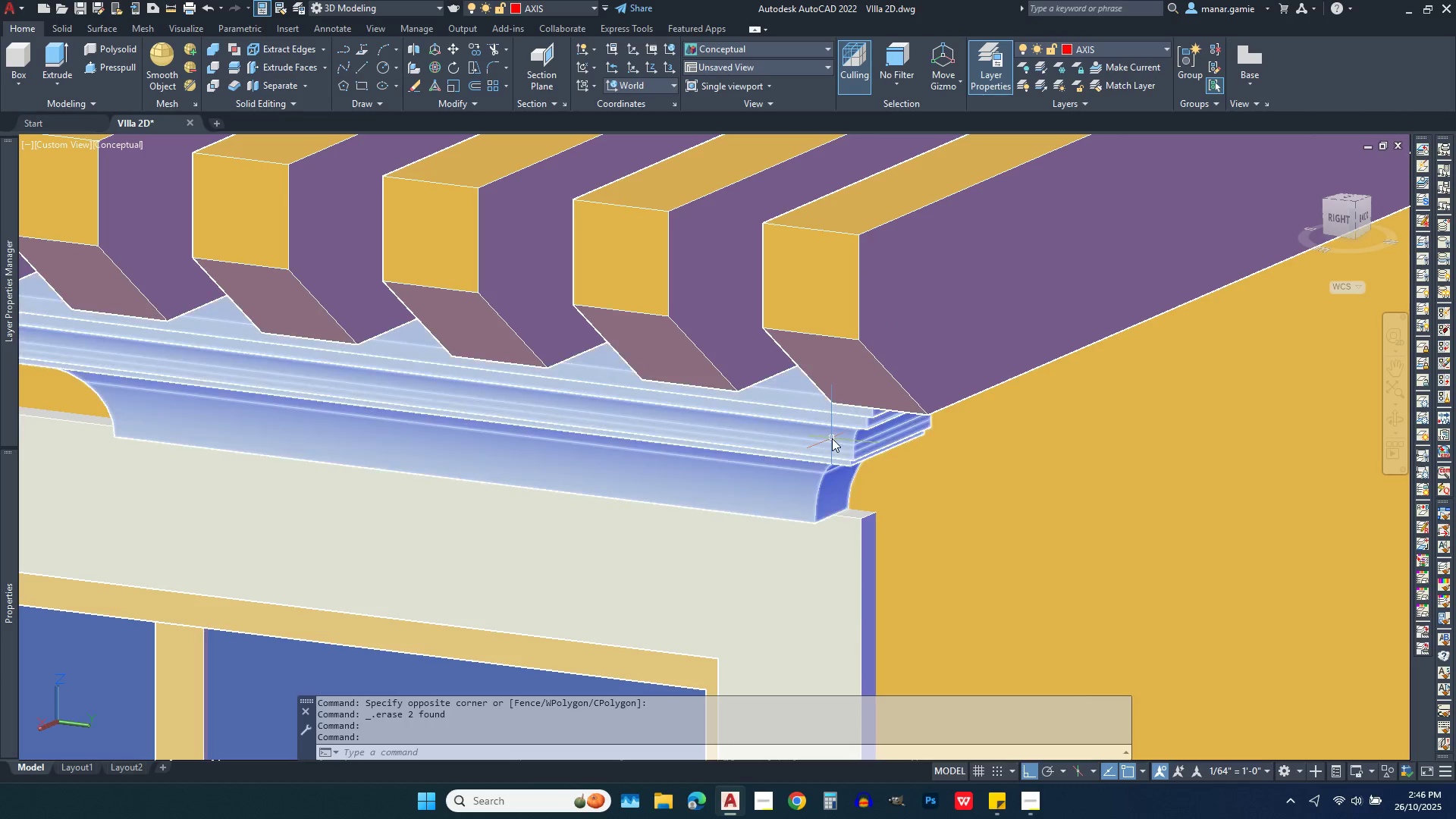 
left_click([832, 438])
 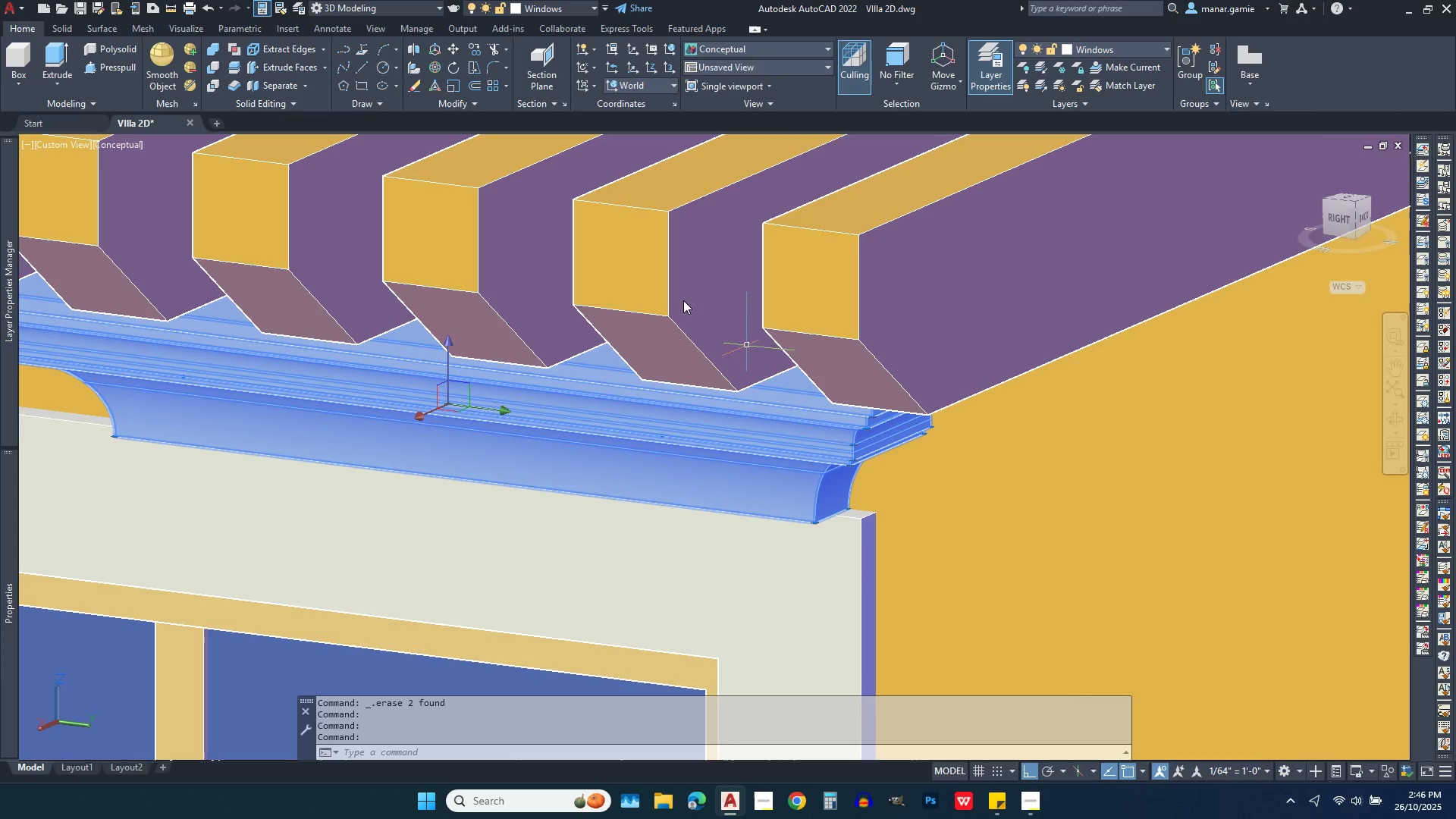 
key(Escape)
 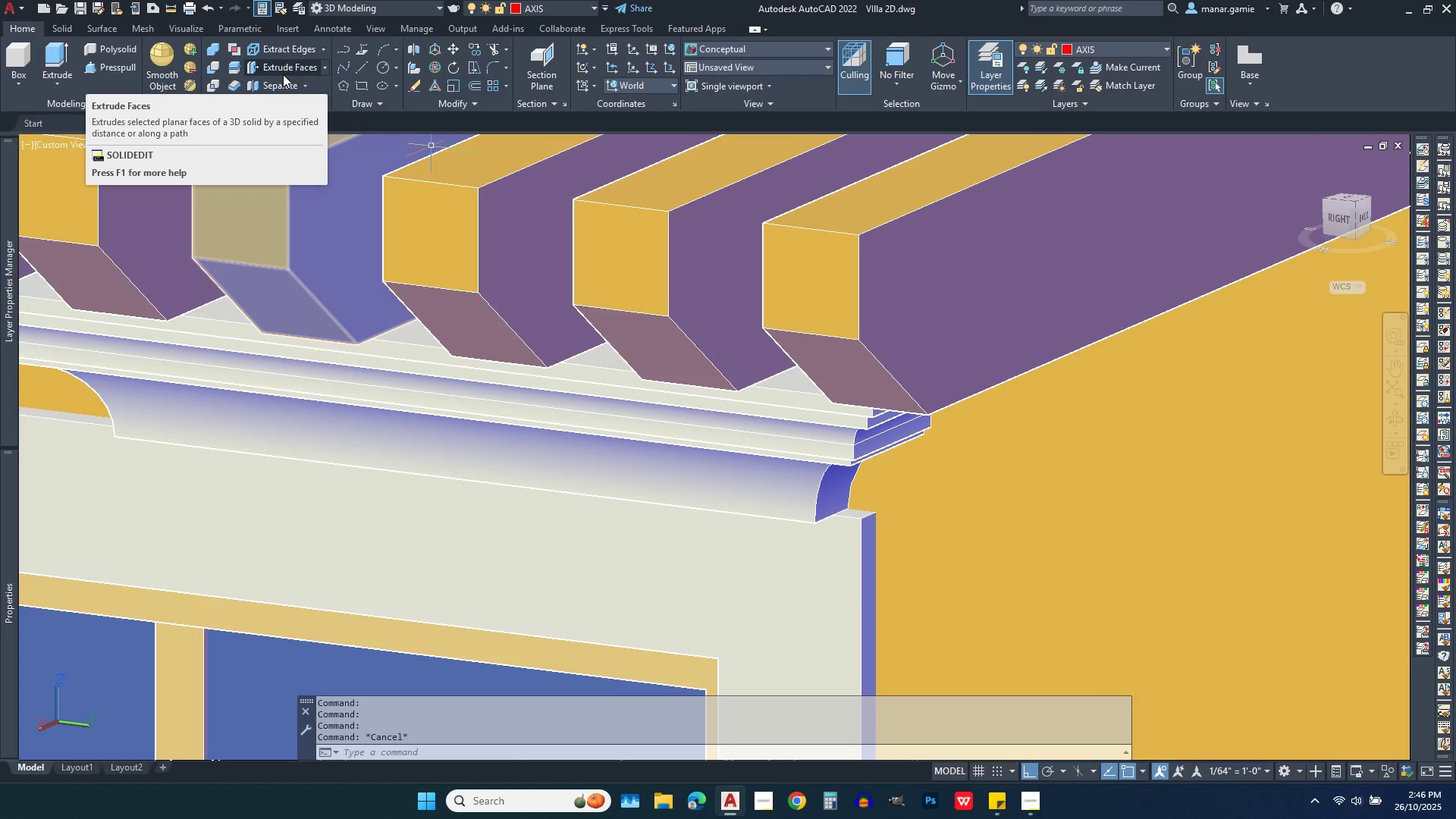 
mouse_move([237, 77])
 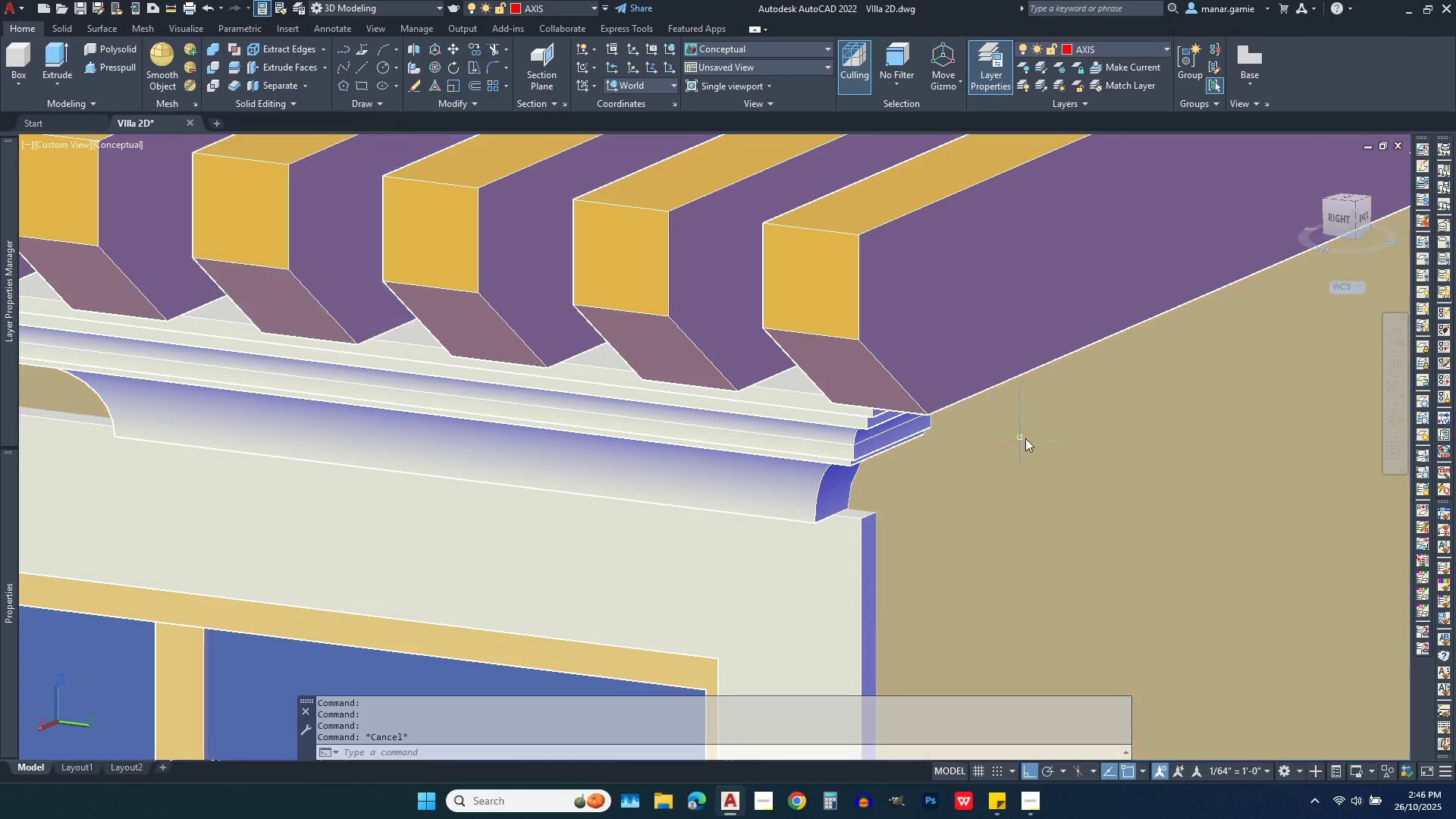 
scroll: coordinate [1065, 454], scroll_direction: down, amount: 3.0
 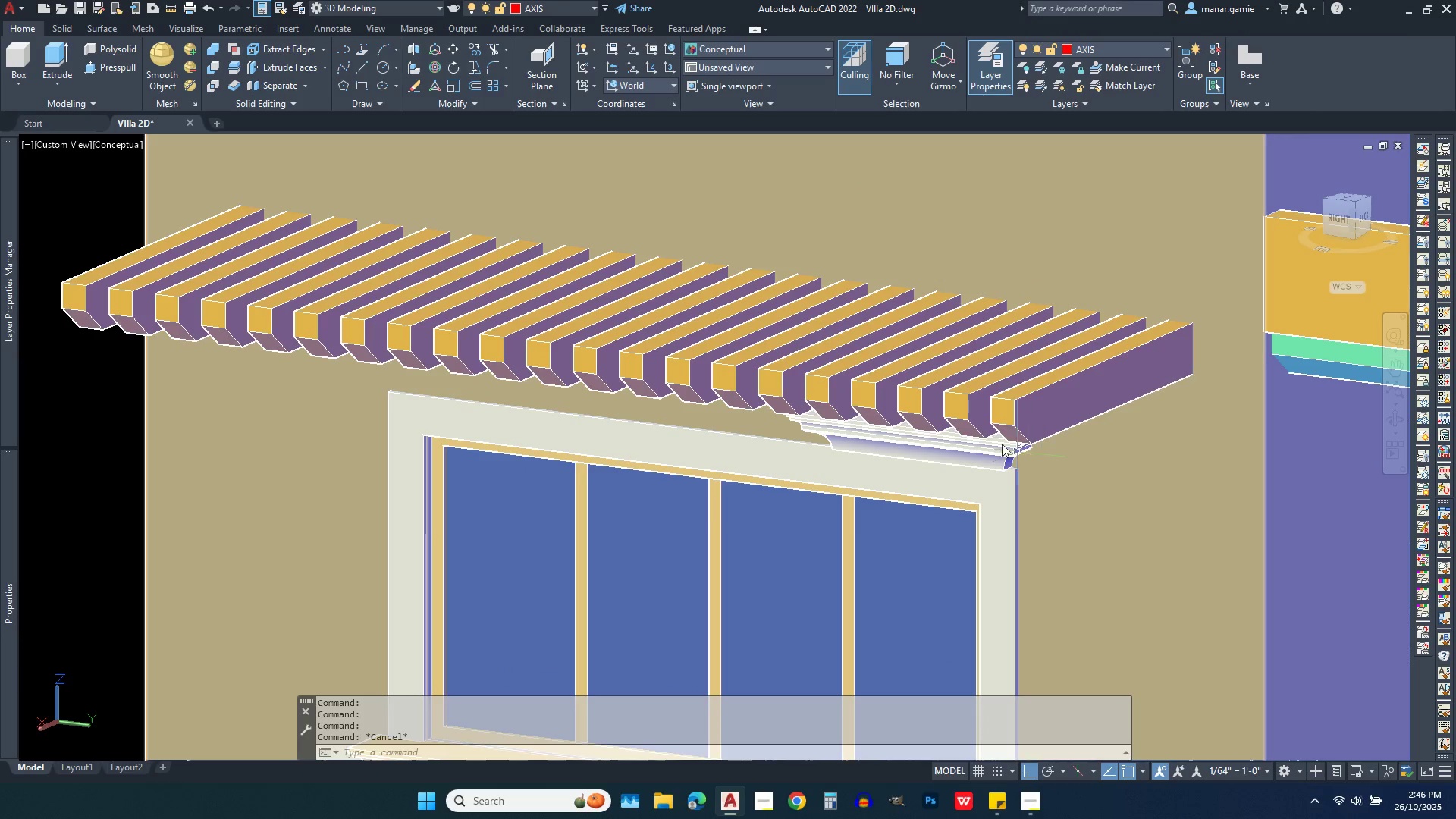 
scroll: coordinate [970, 433], scroll_direction: up, amount: 1.0
 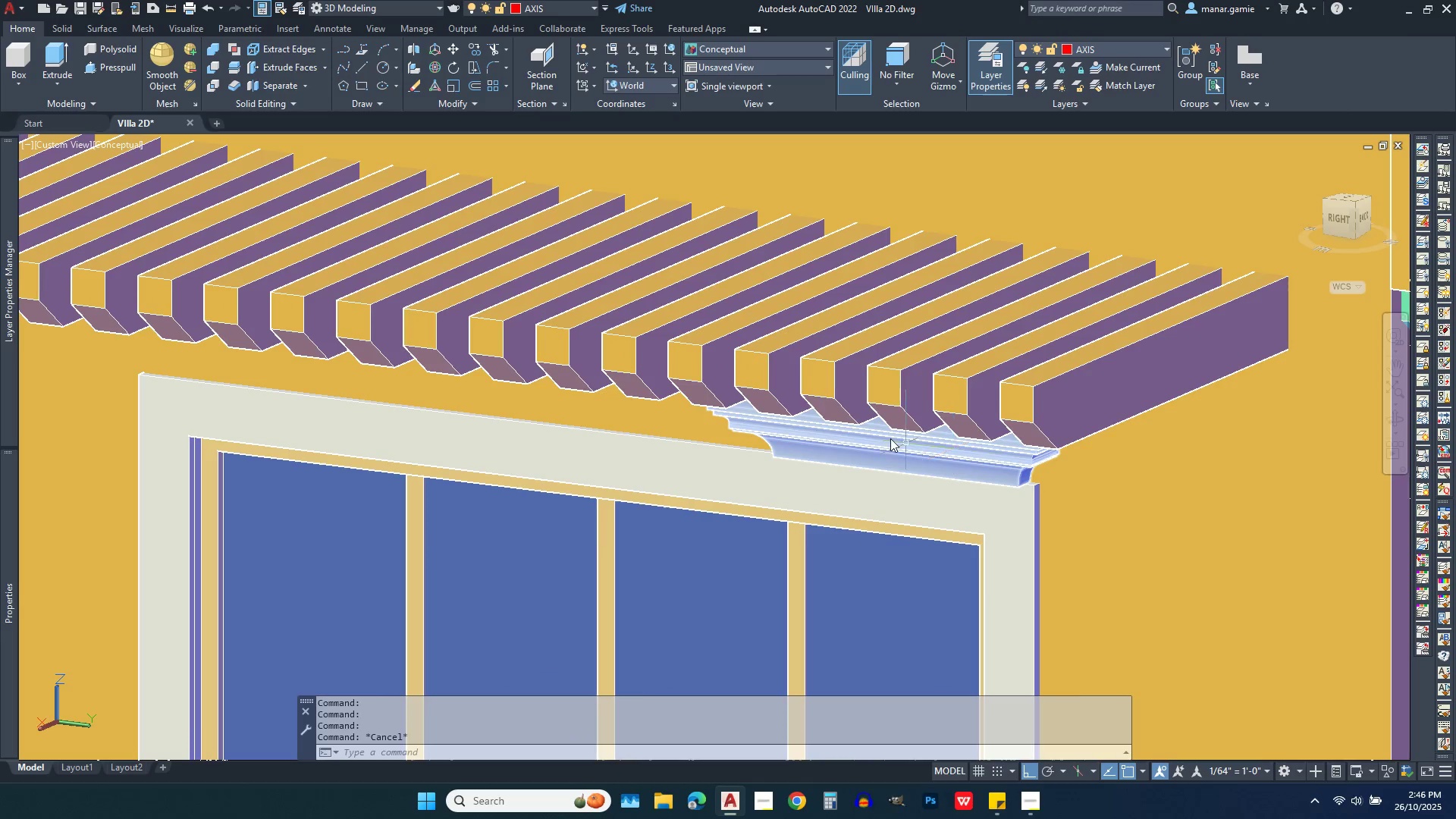 
left_click([888, 438])
 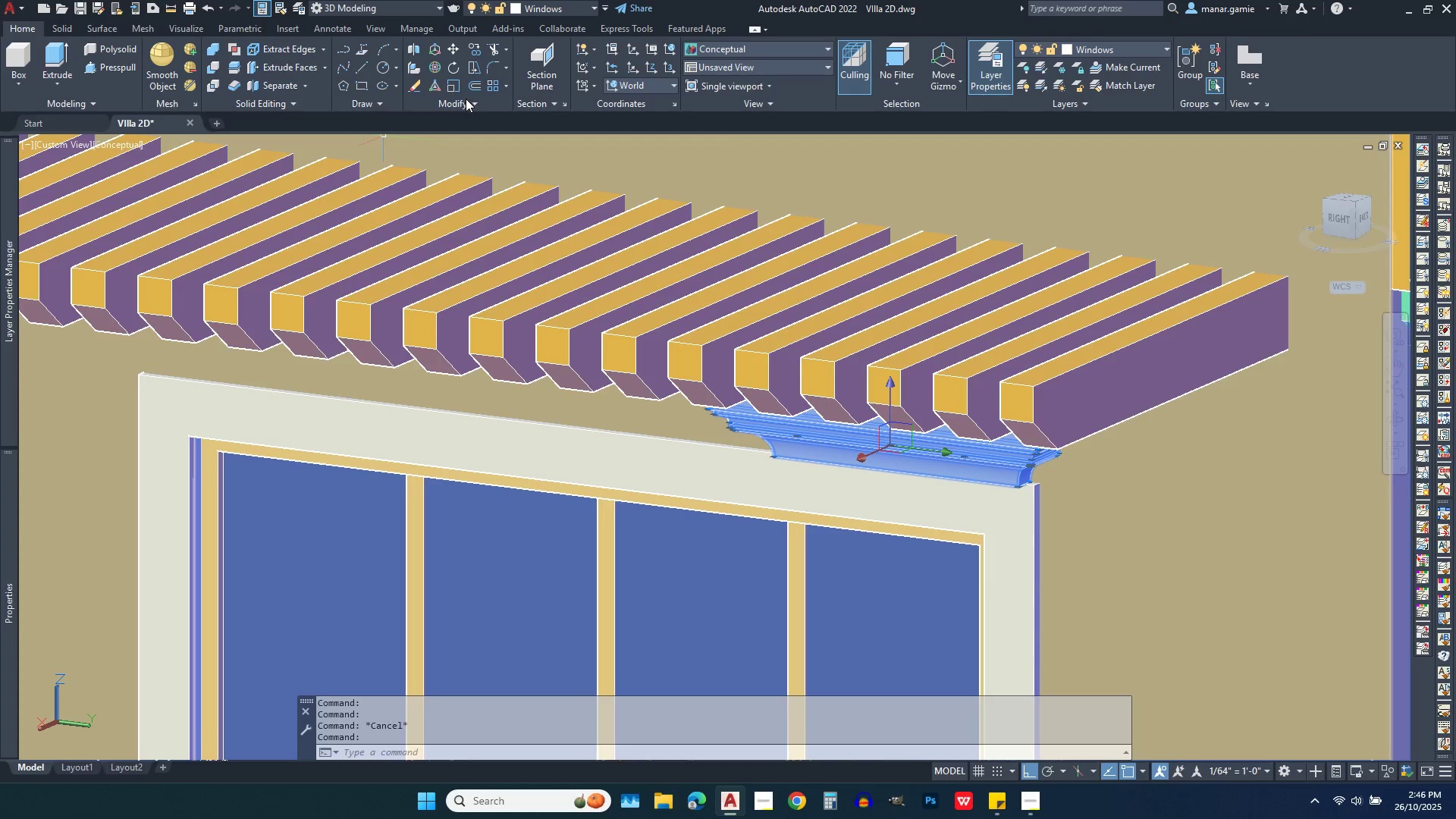 
left_click([468, 106])
 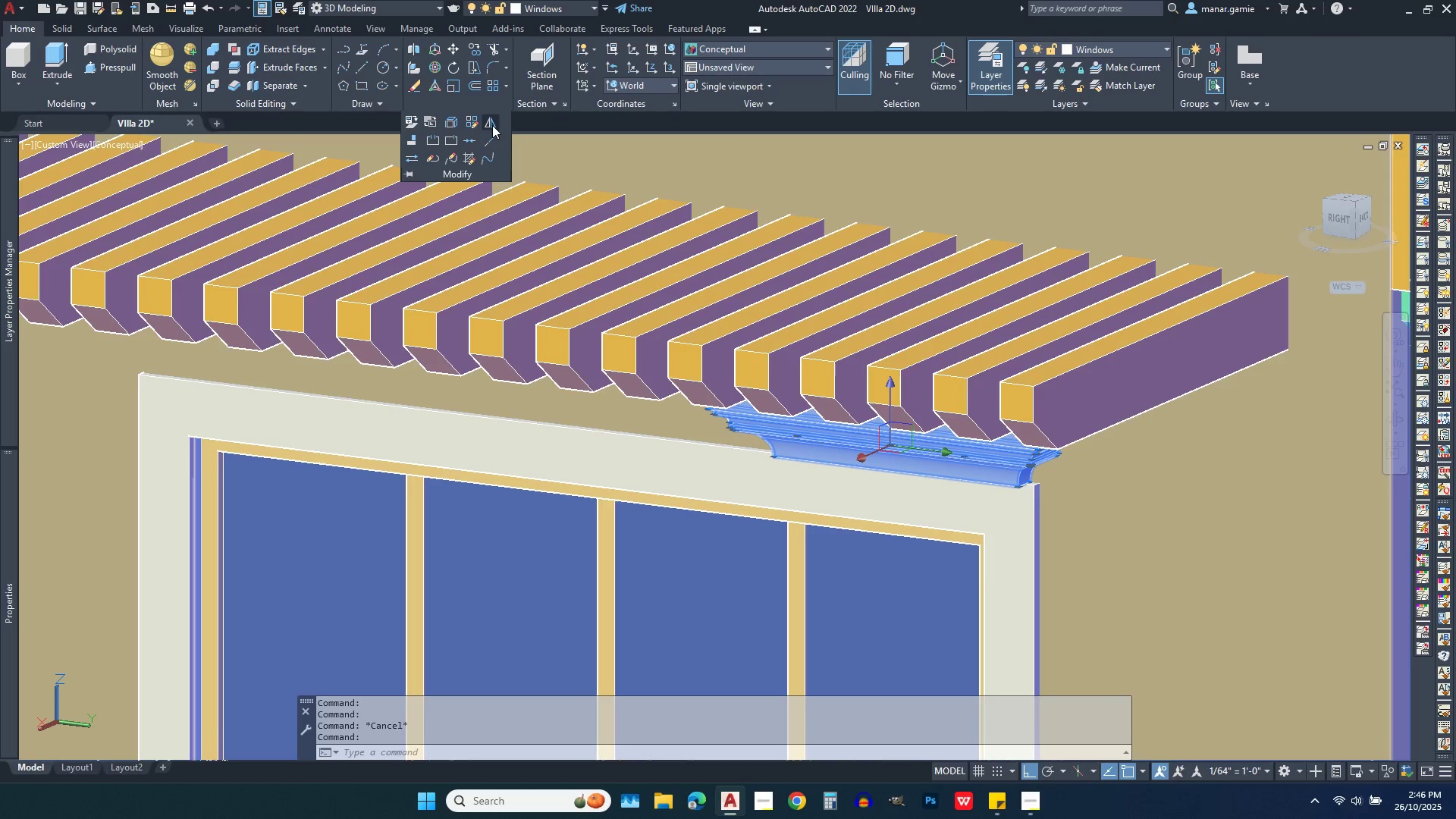 
left_click([492, 125])
 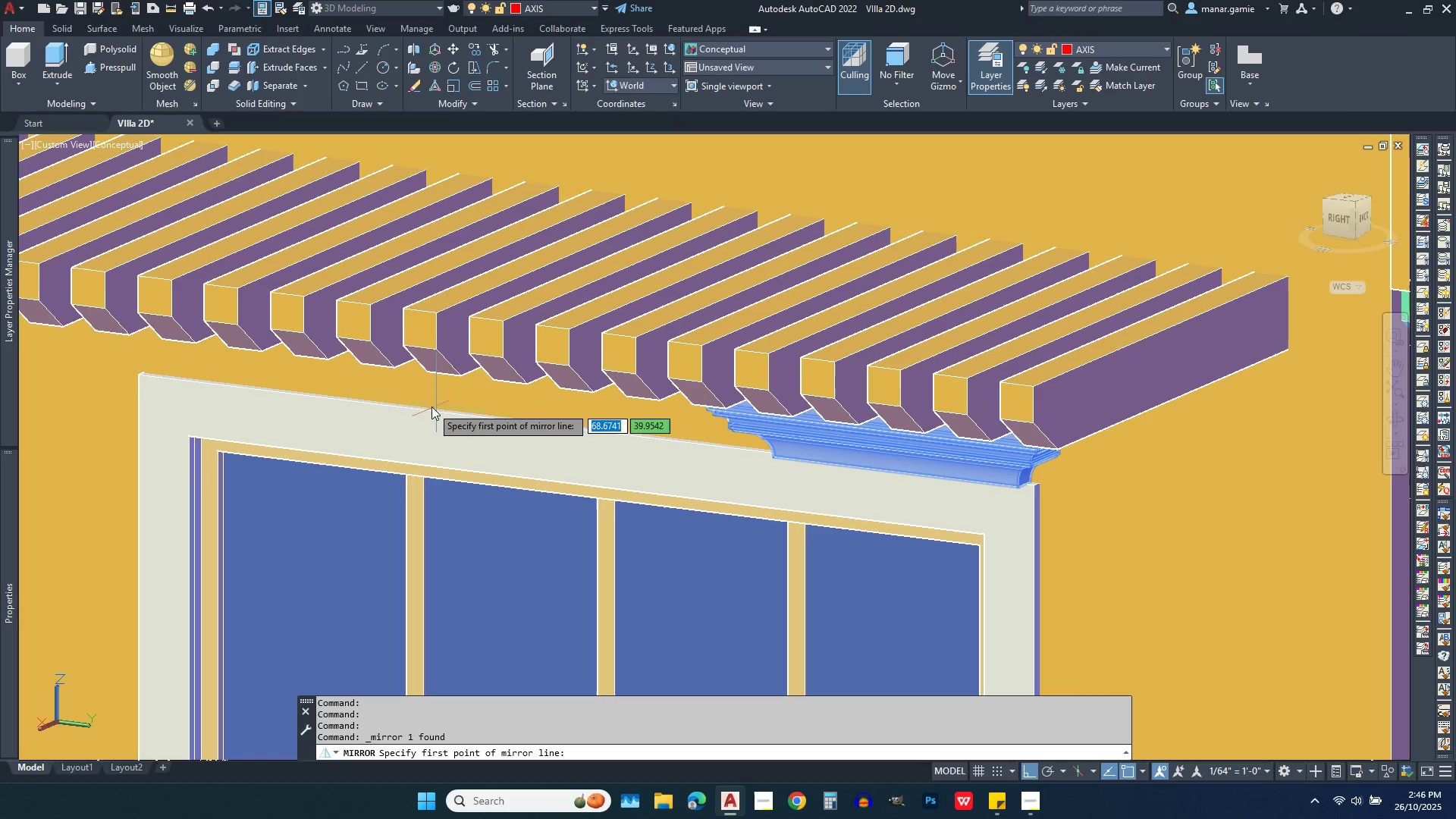 
wait(10.92)
 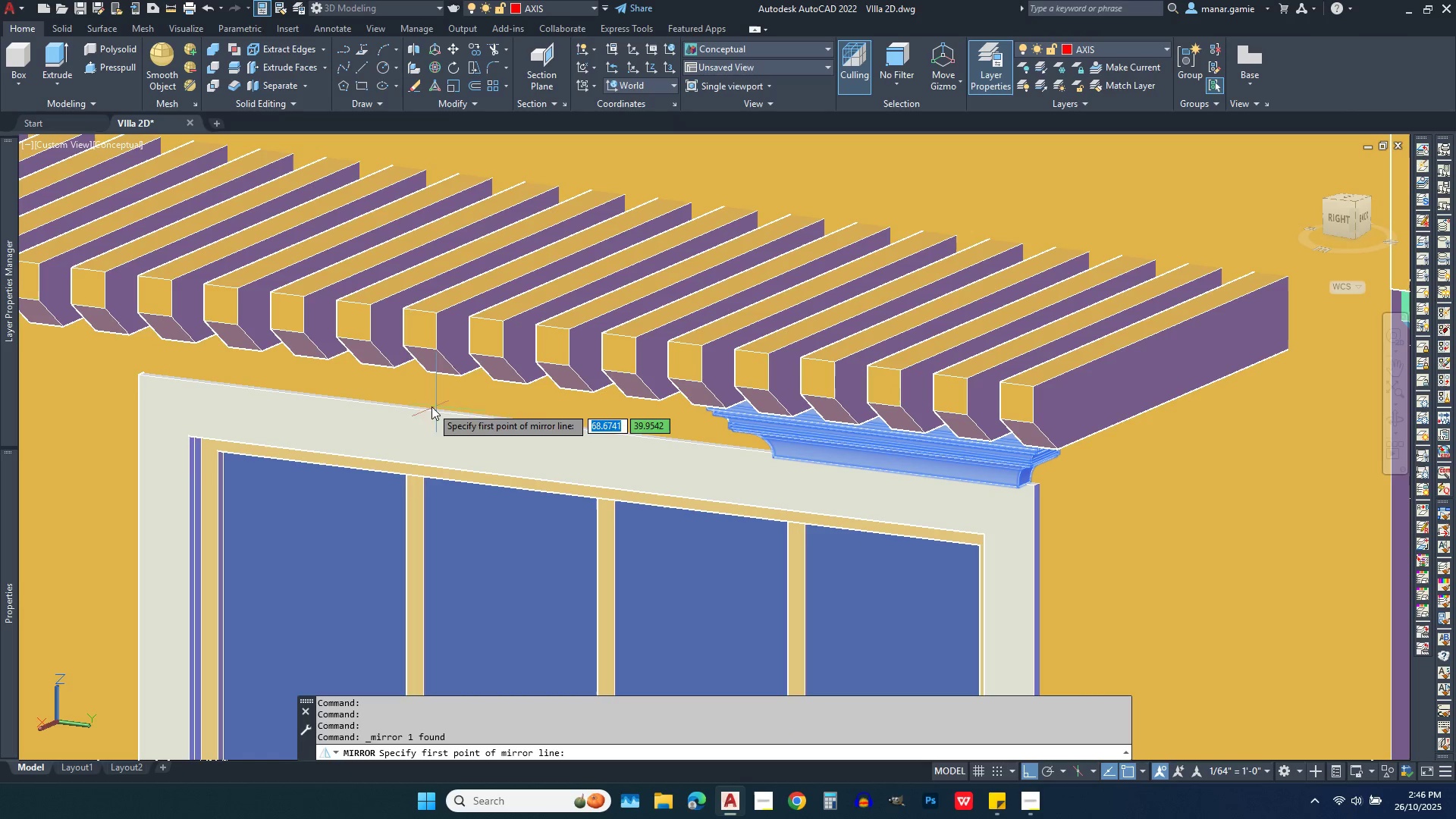 
scroll: coordinate [535, 433], scroll_direction: down, amount: 3.0
 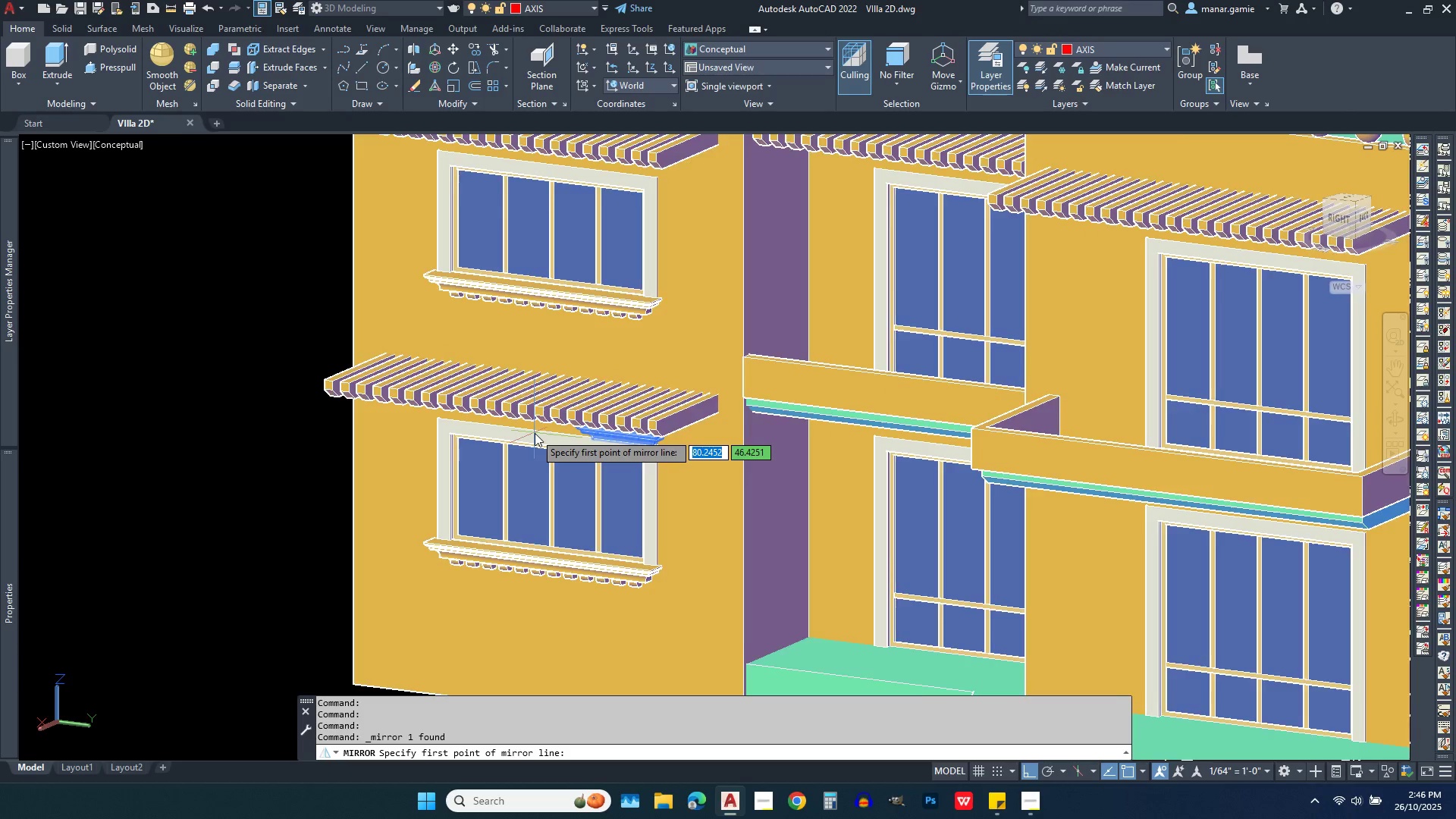 
scroll: coordinate [595, 444], scroll_direction: up, amount: 7.0
 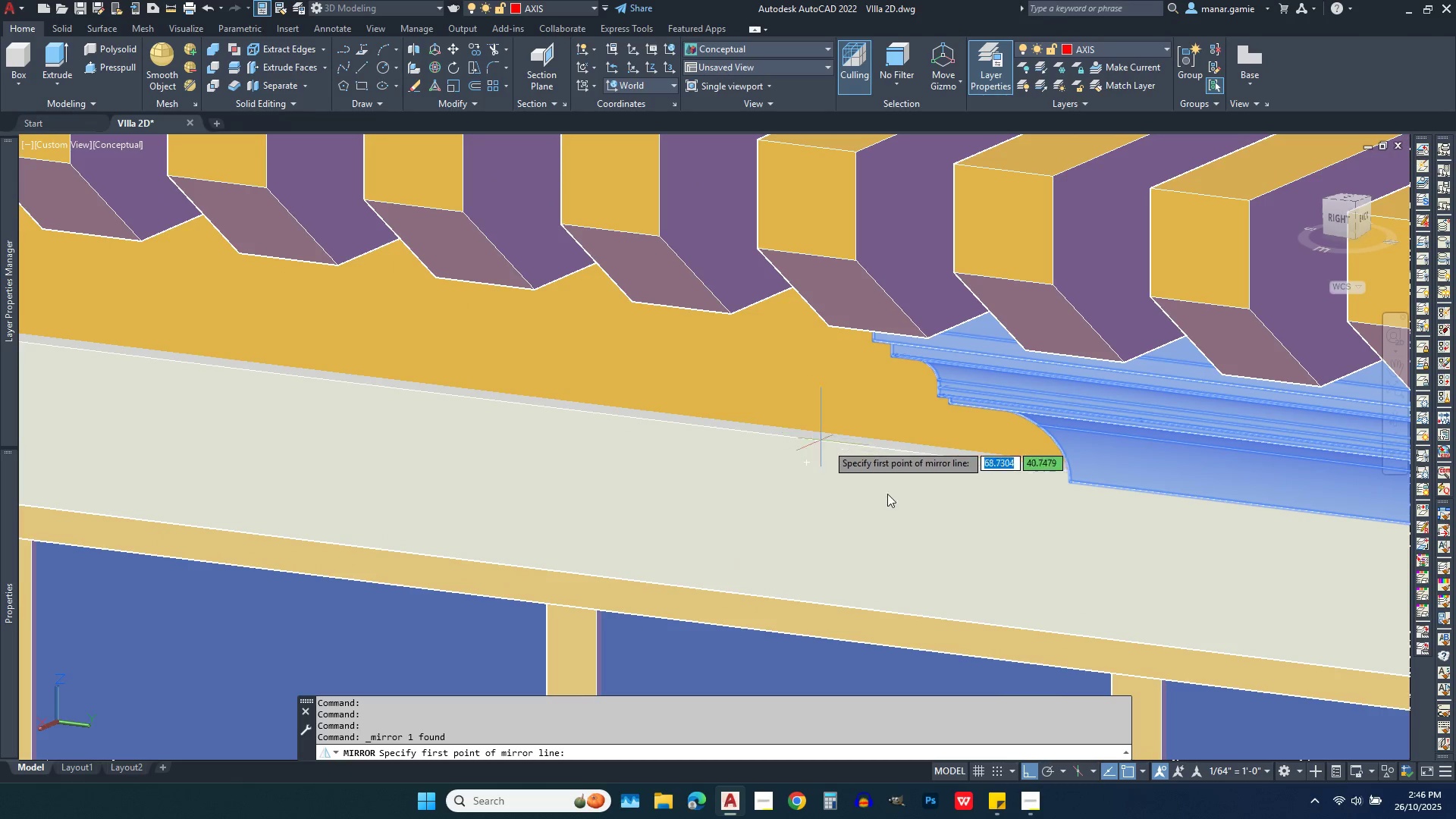 
left_click([1110, 773])
 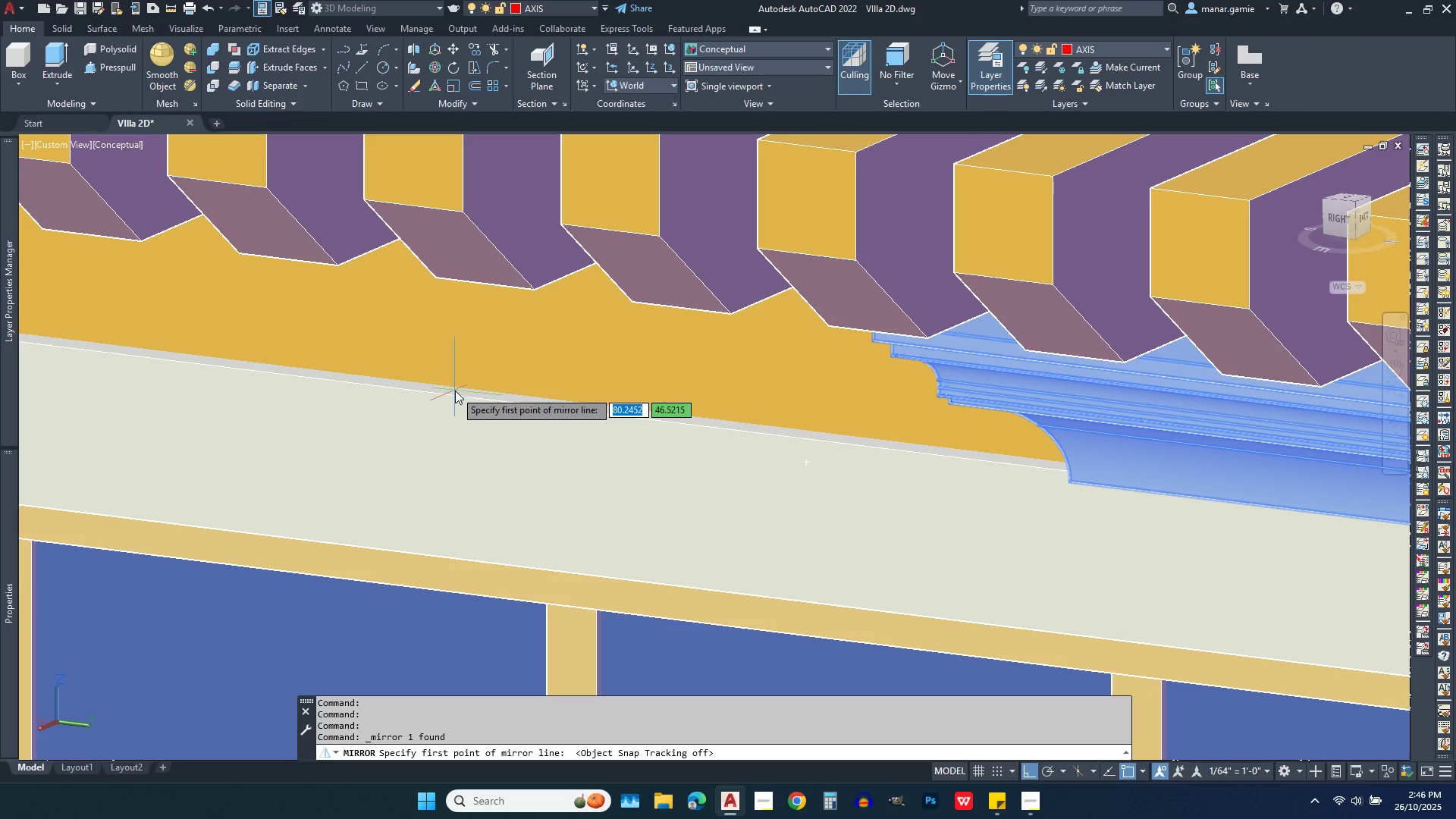 
wait(12.87)
 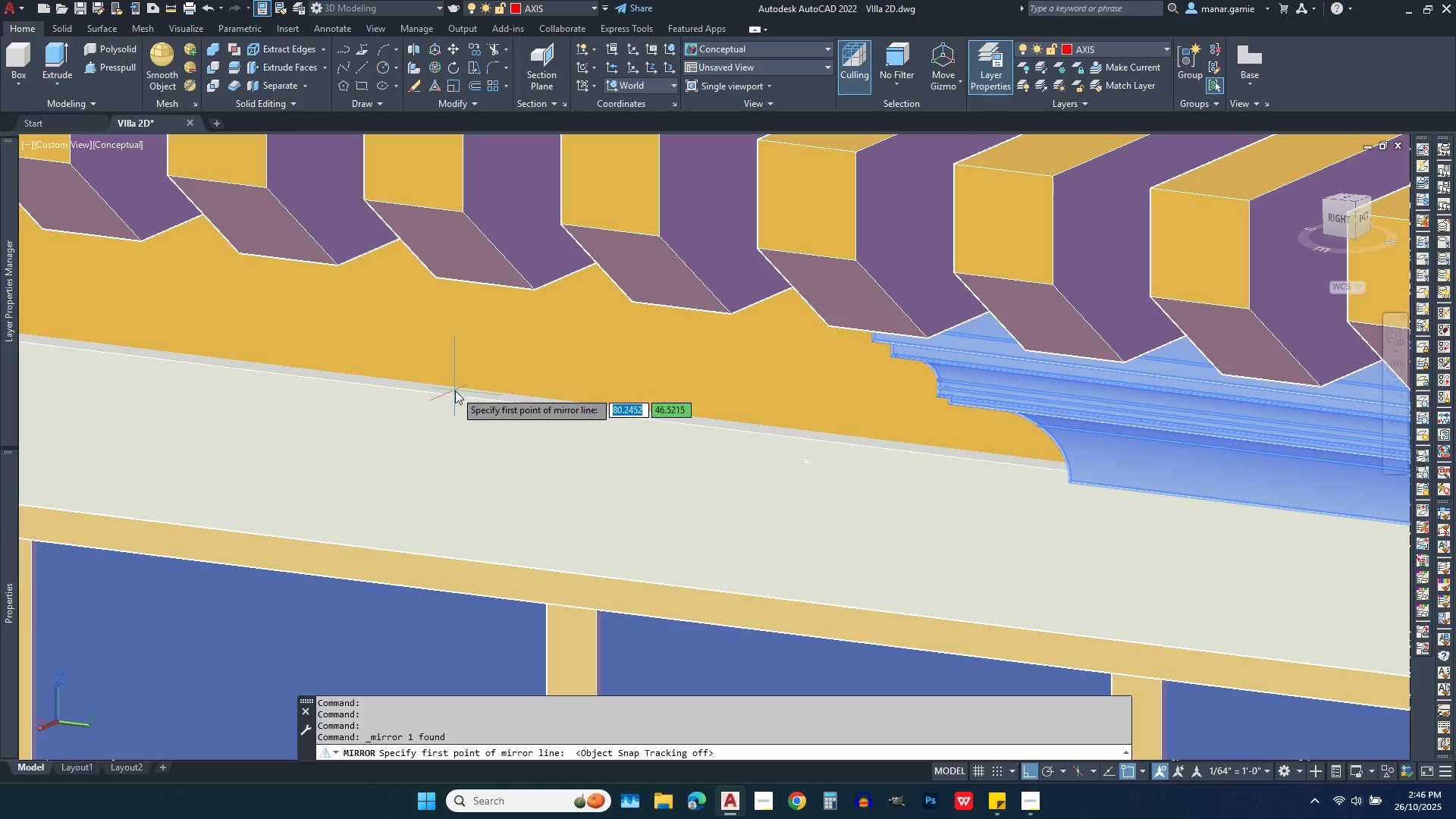 
left_click([747, 43])
 